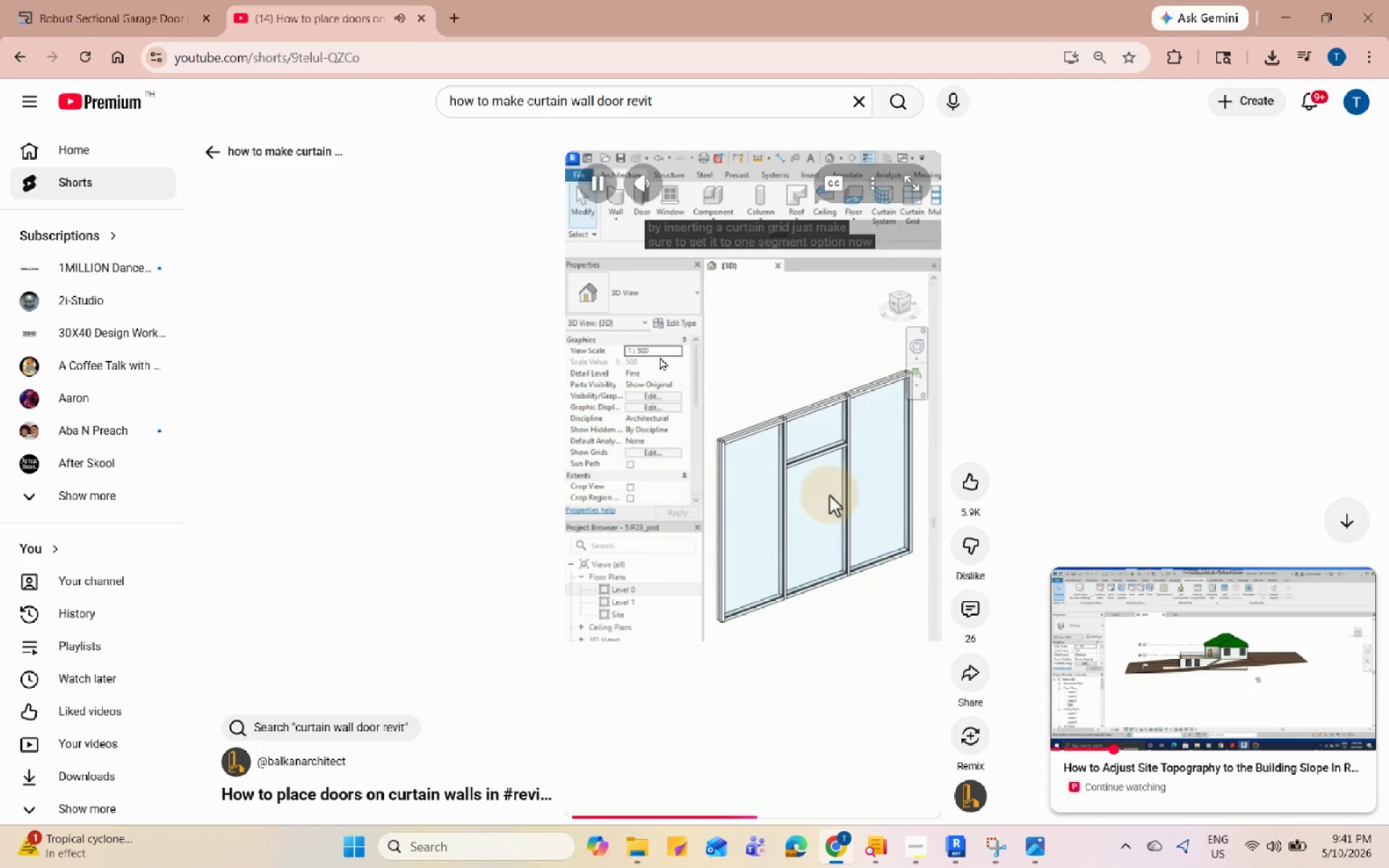 
wait(31.24)
 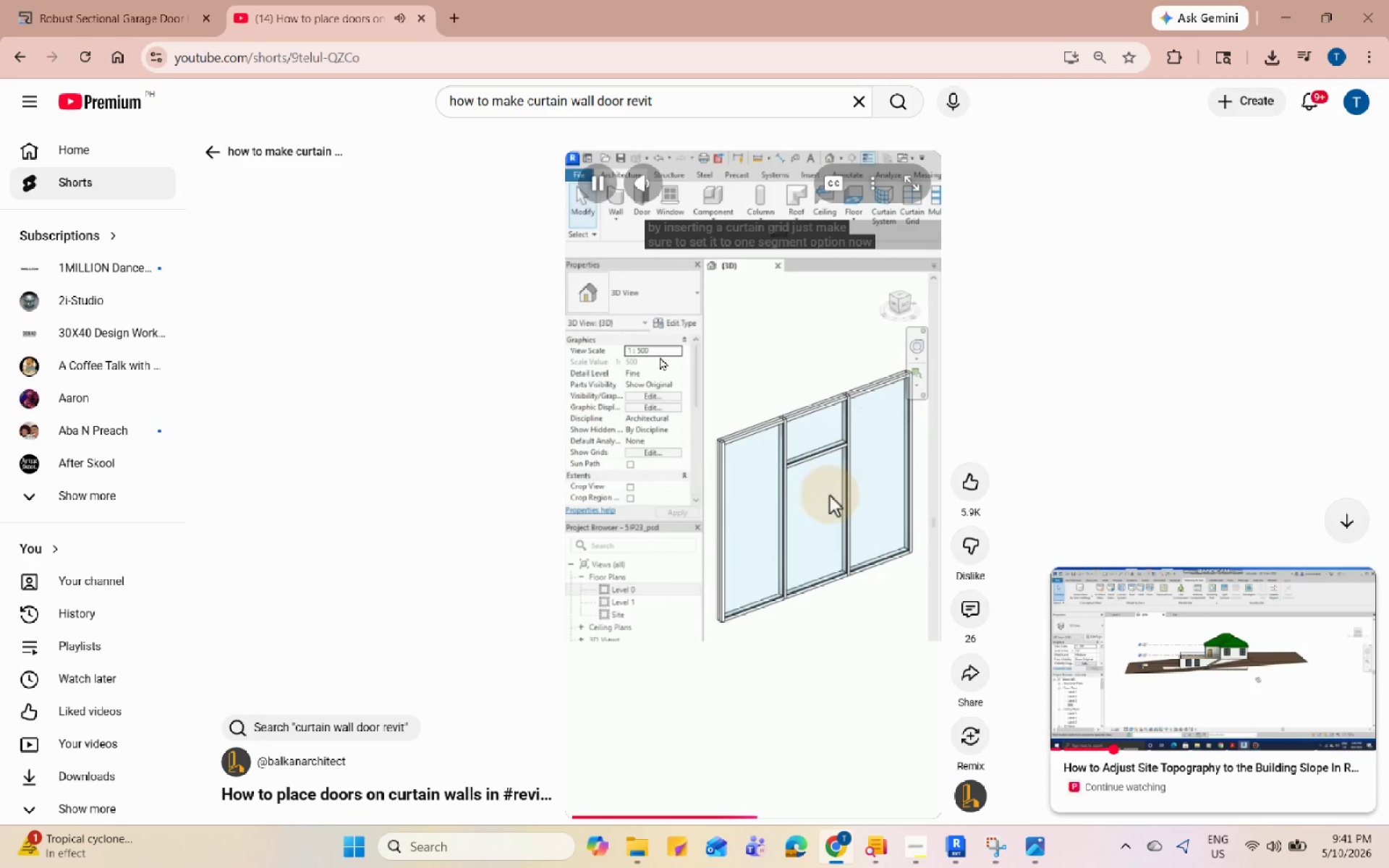 
left_click([662, 571])
 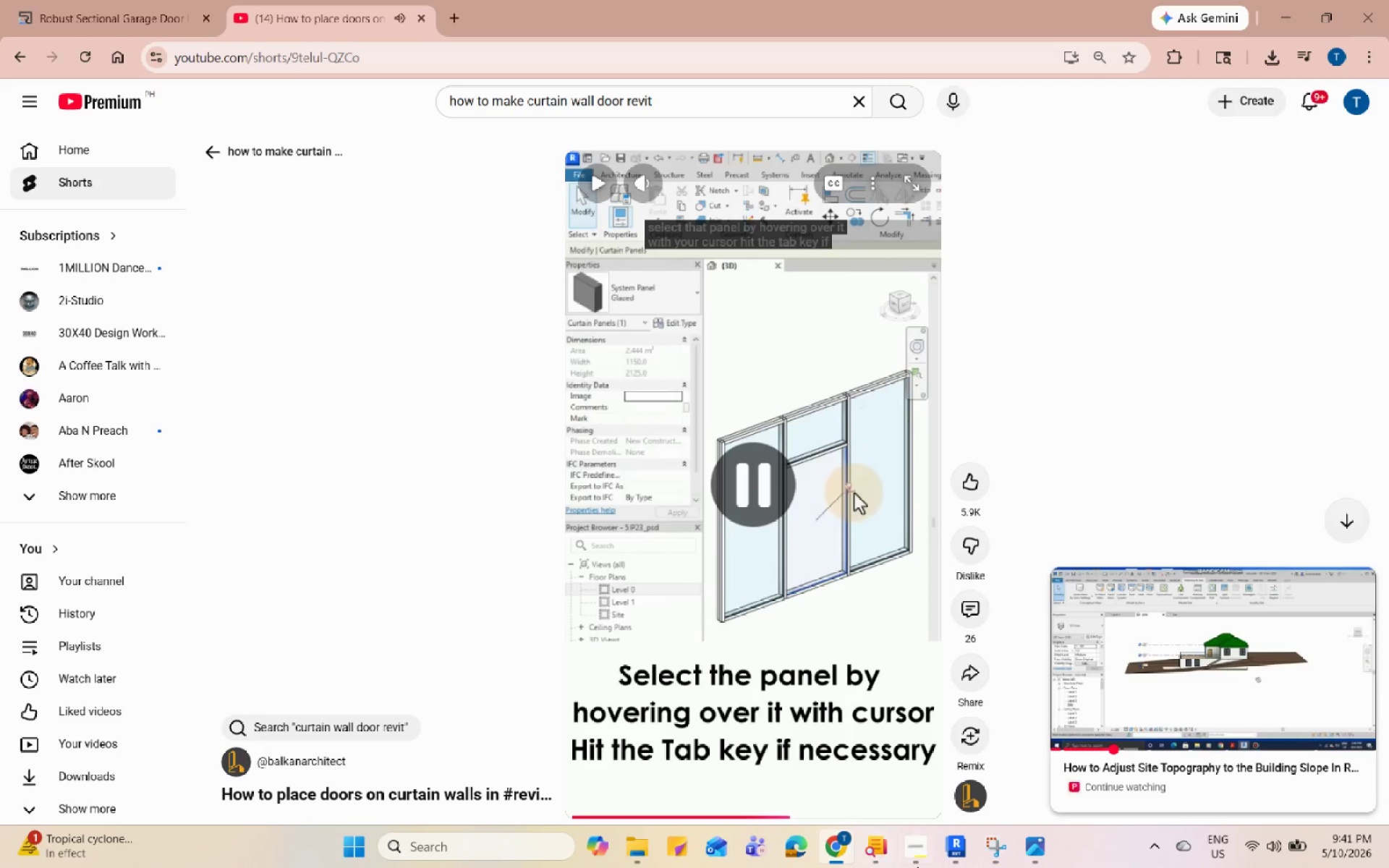 
left_click([917, 866])
 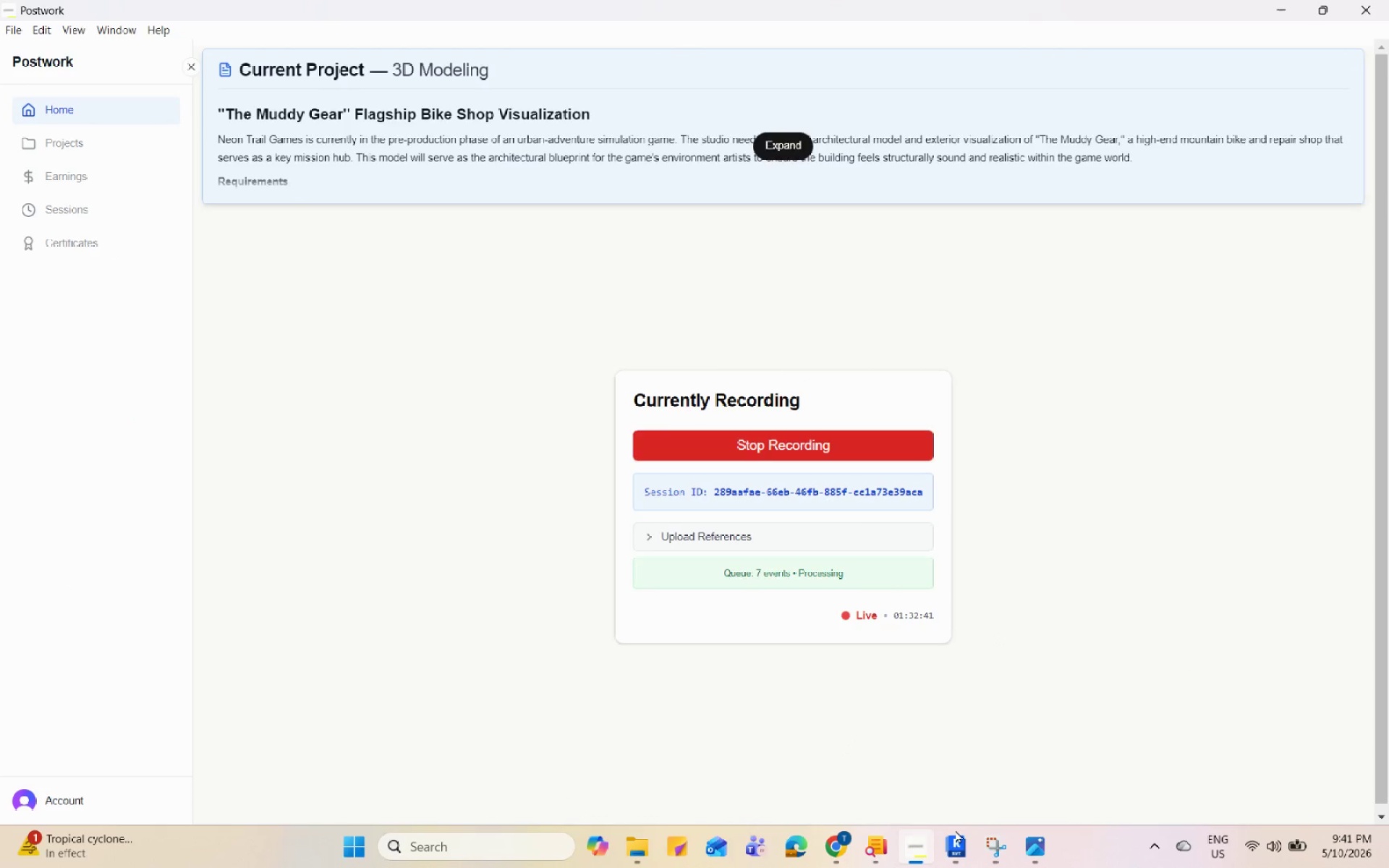 
double_click([843, 844])
 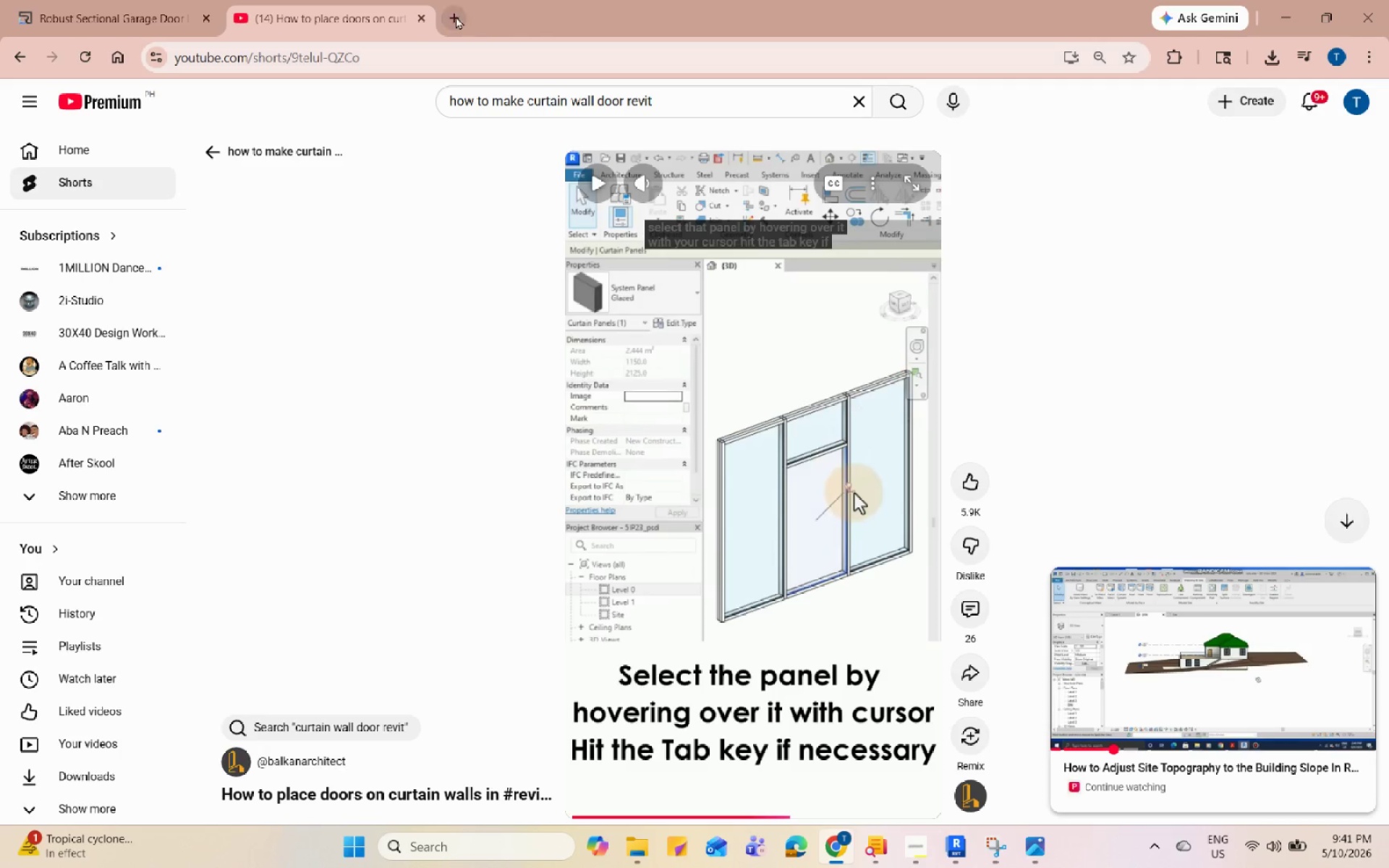 
type(curtain wall door revirt)
 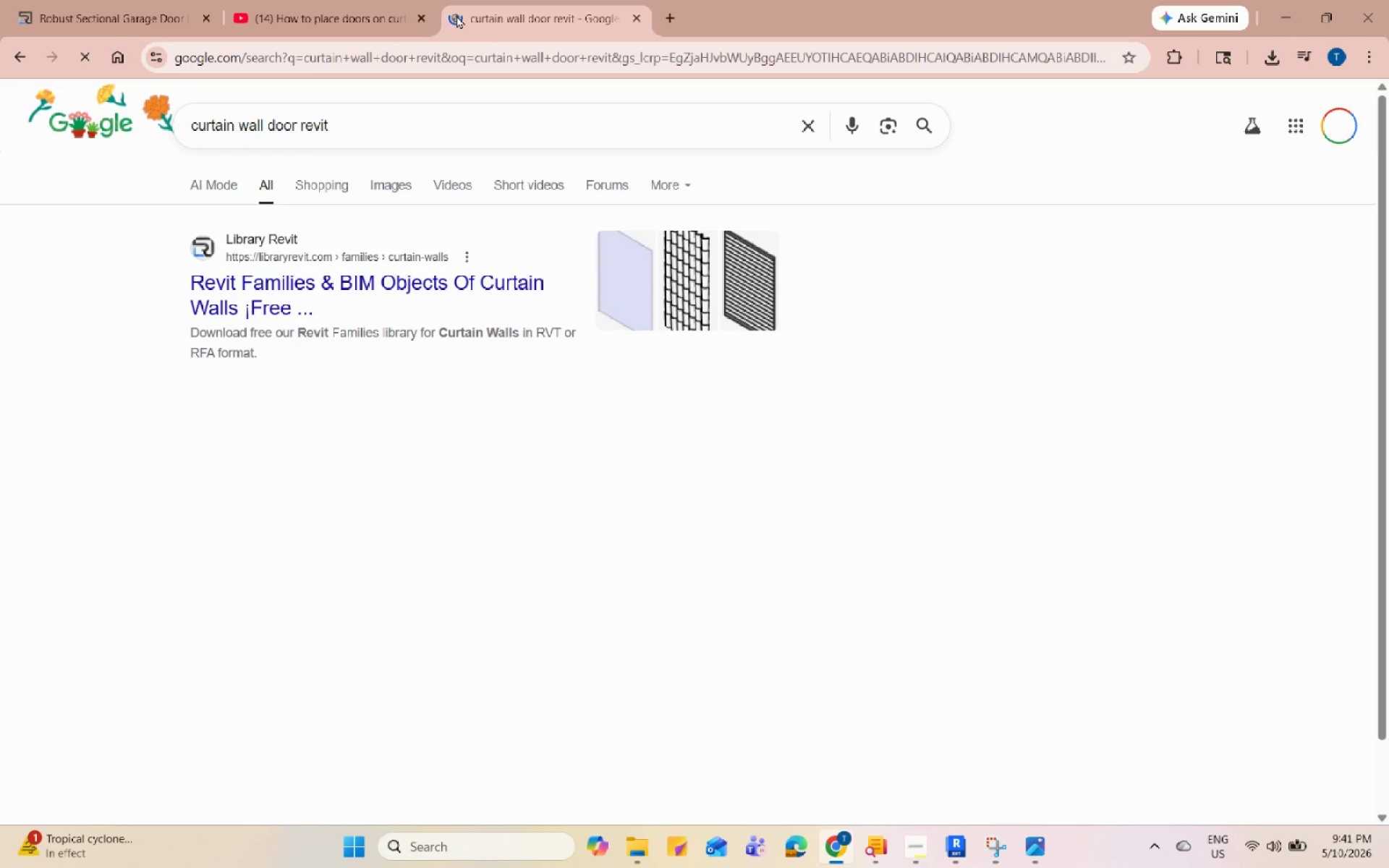 
key(Enter)
 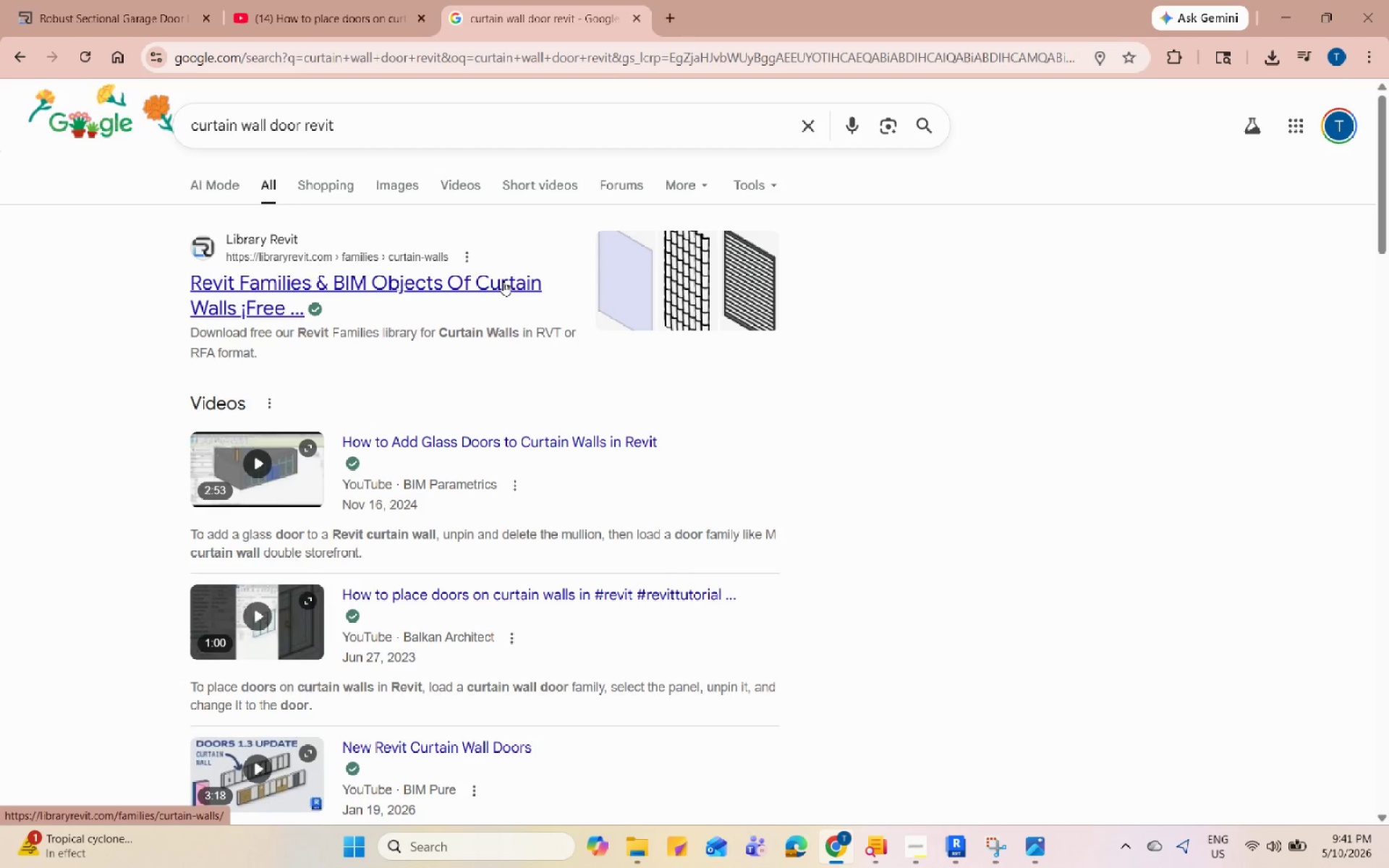 
left_click([504, 281])
 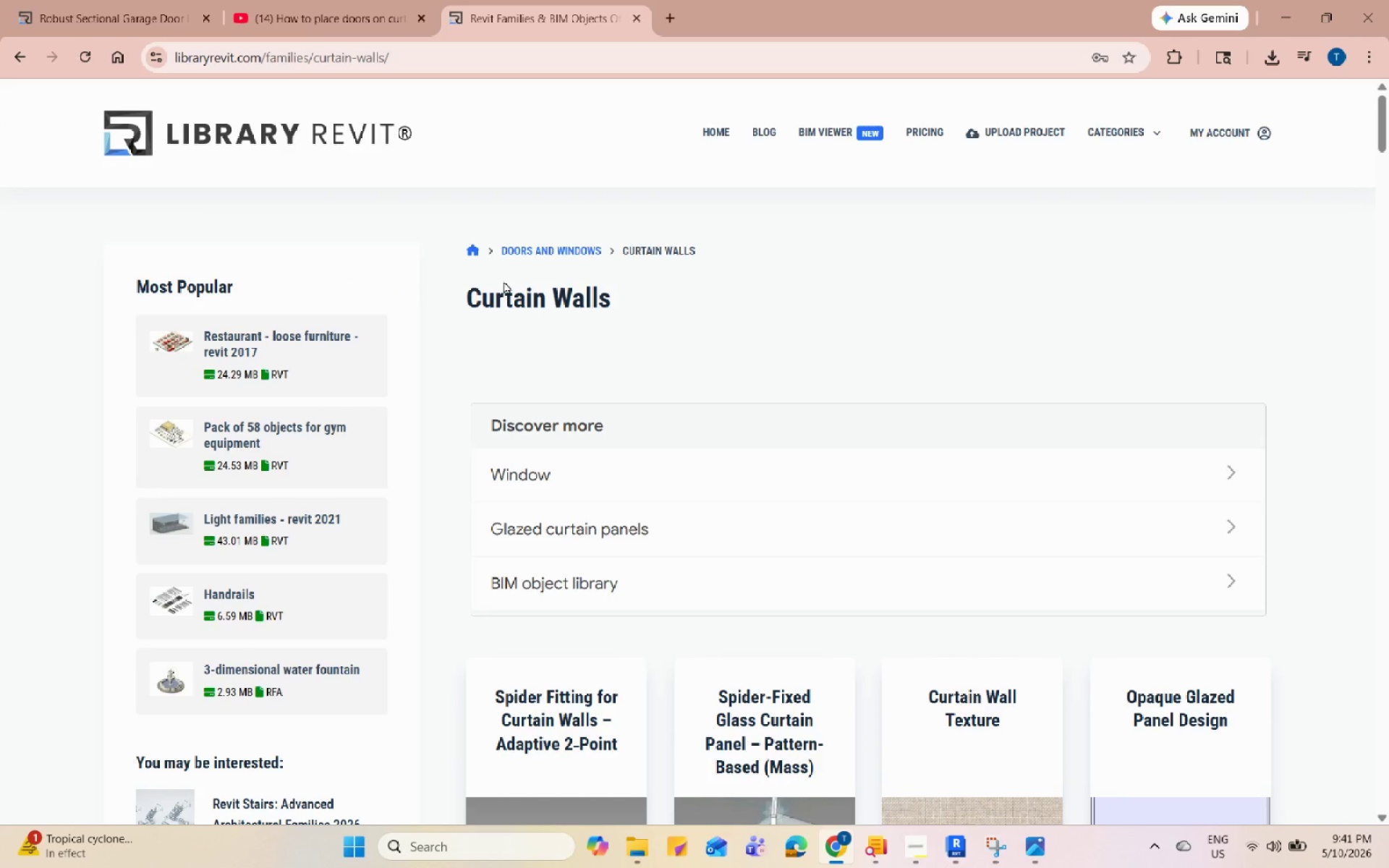 
wait(13.75)
 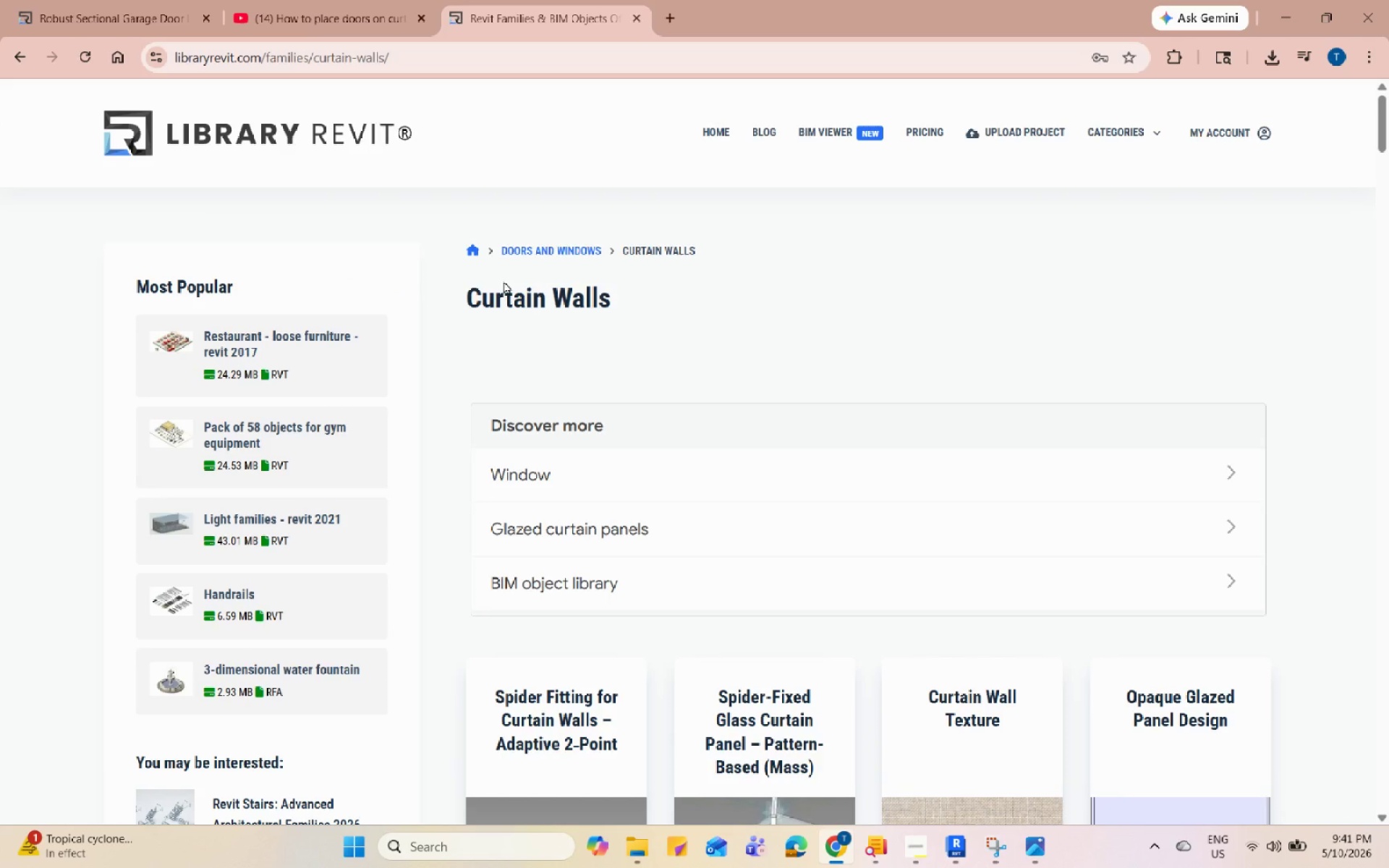 
scroll: coordinate [872, 582], scroll_direction: down, amount: 17.0
 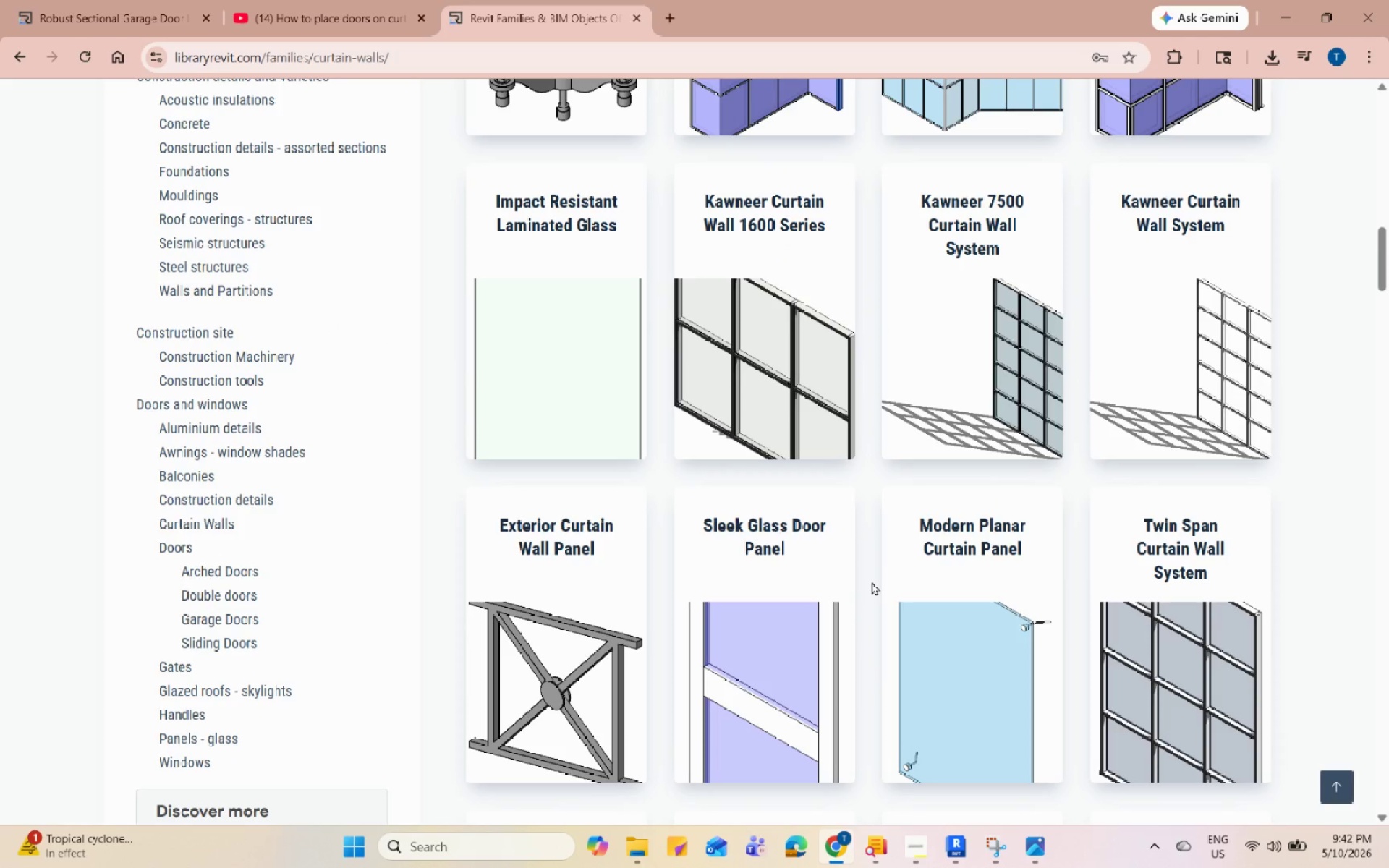 
scroll: coordinate [872, 582], scroll_direction: up, amount: 9.0
 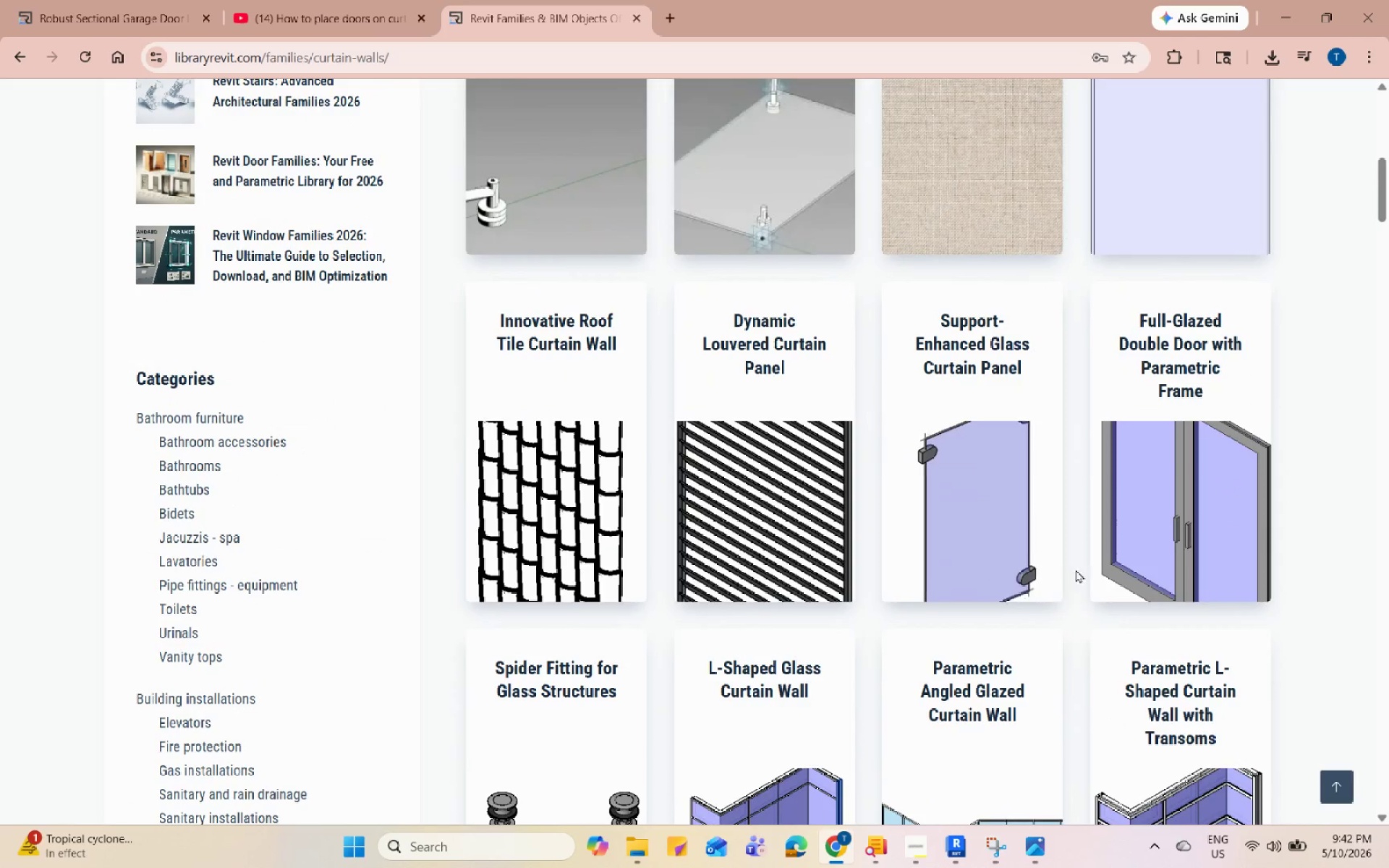 
left_click([1155, 523])
 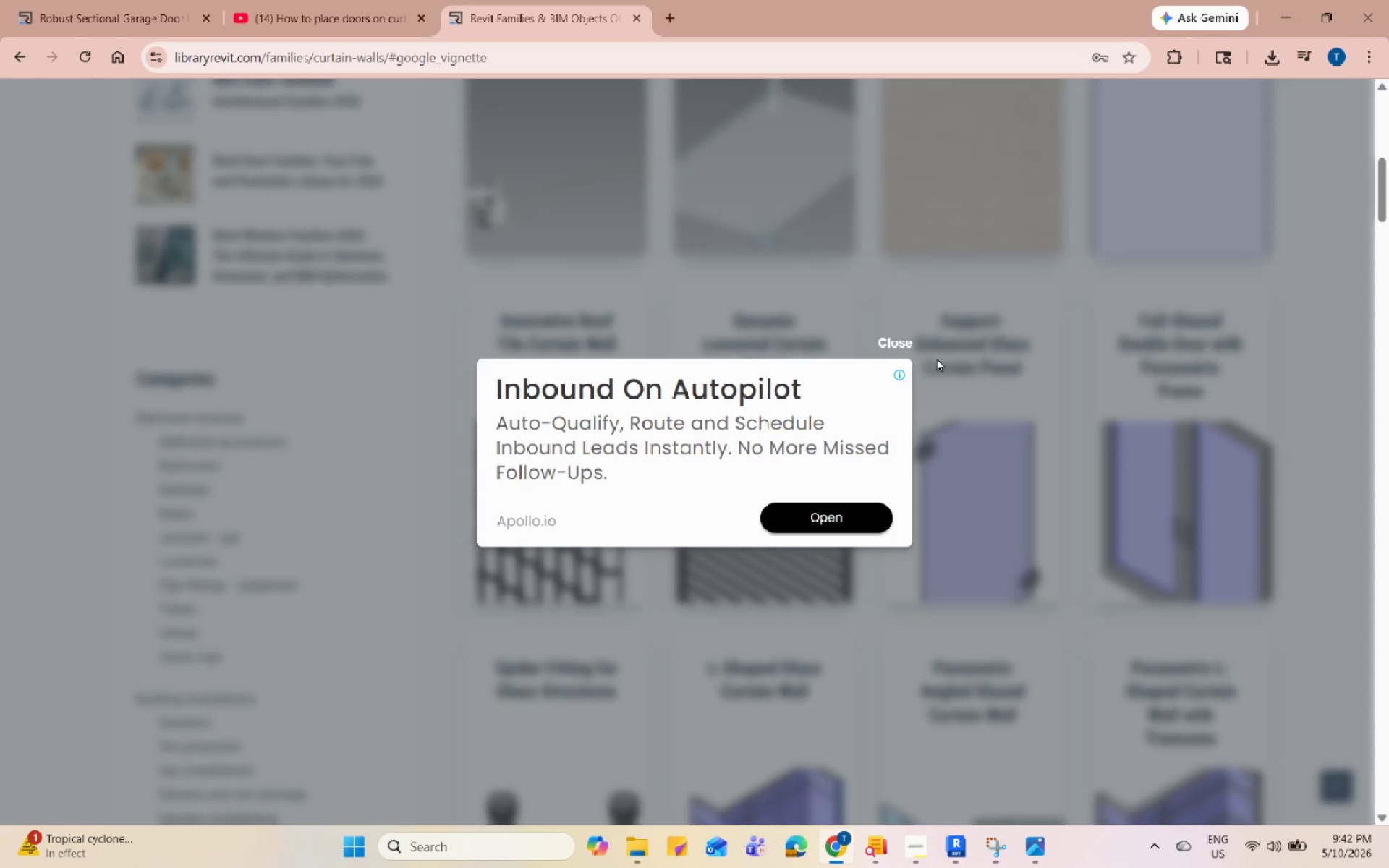 
left_click([896, 346])
 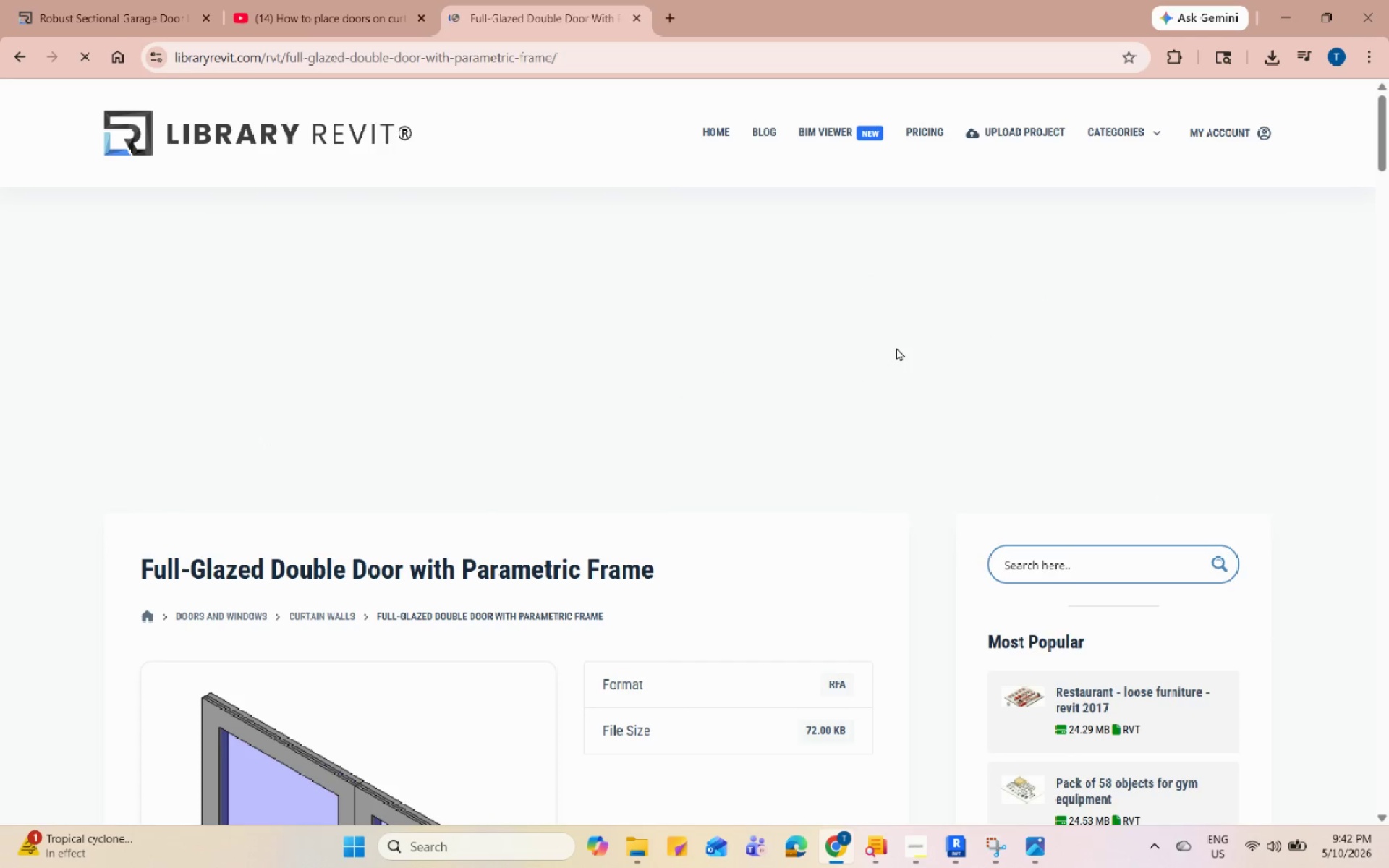 
scroll: coordinate [896, 370], scroll_direction: down, amount: 5.0
 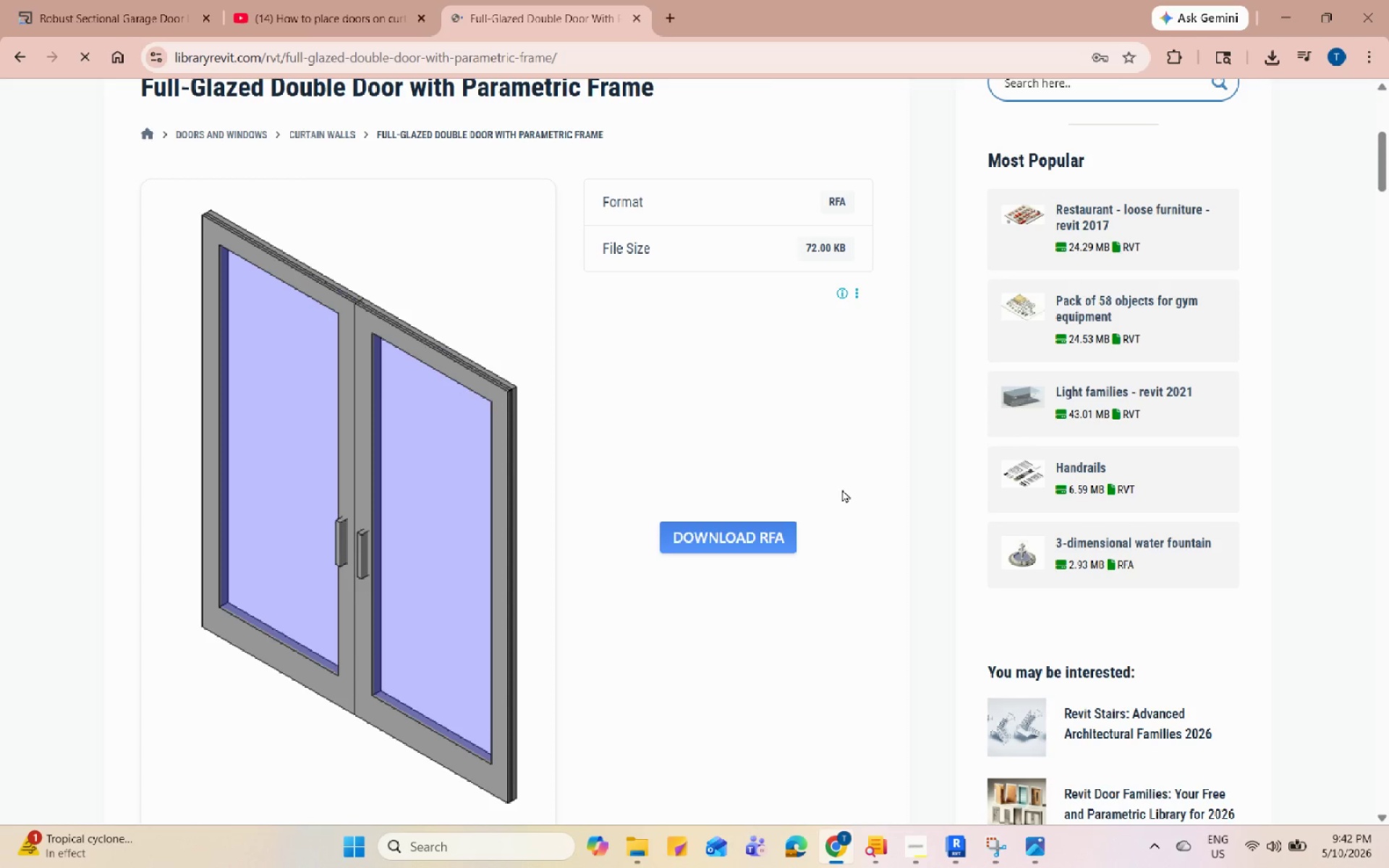 
left_click([768, 537])
 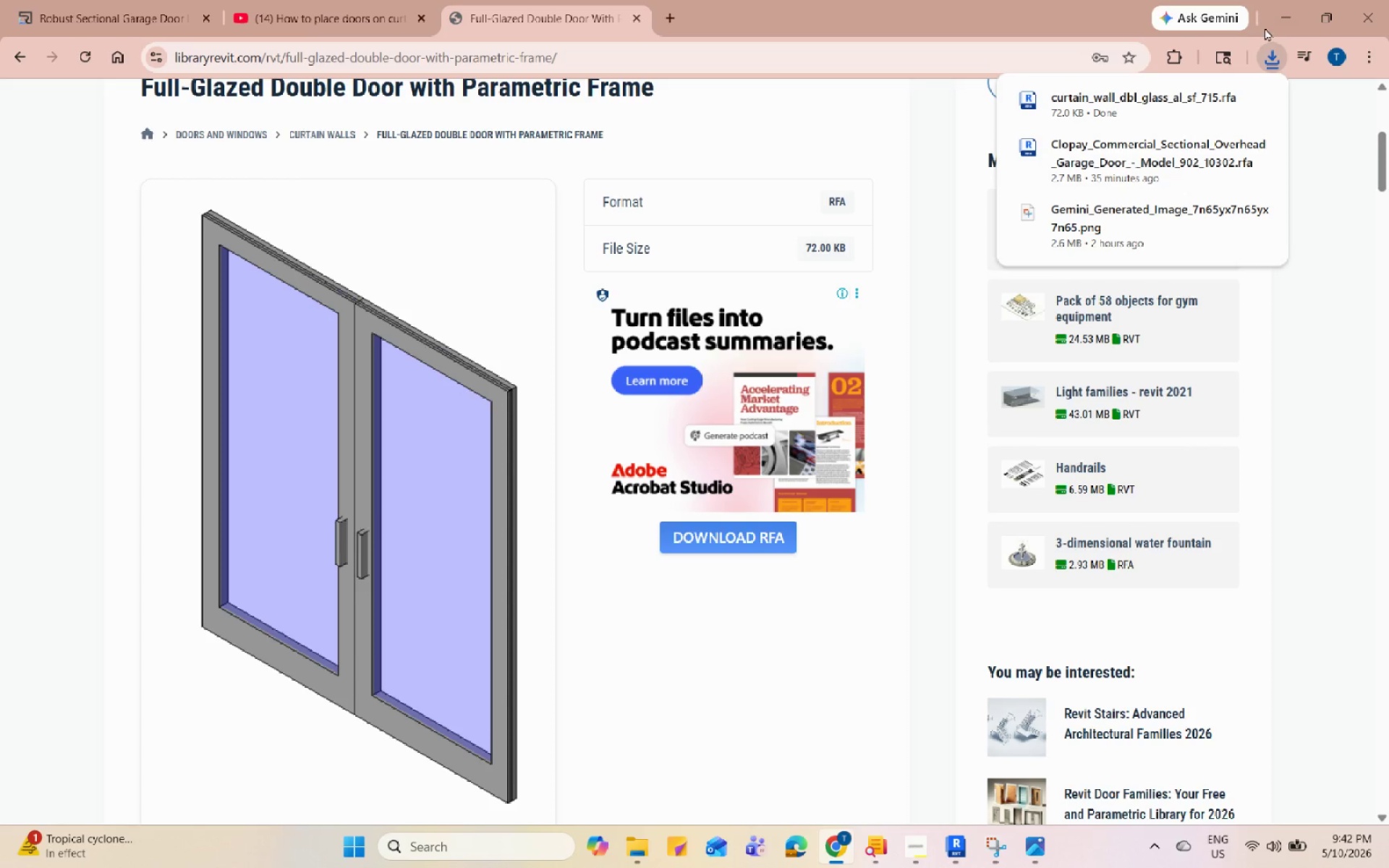 
left_click([1290, 8])
 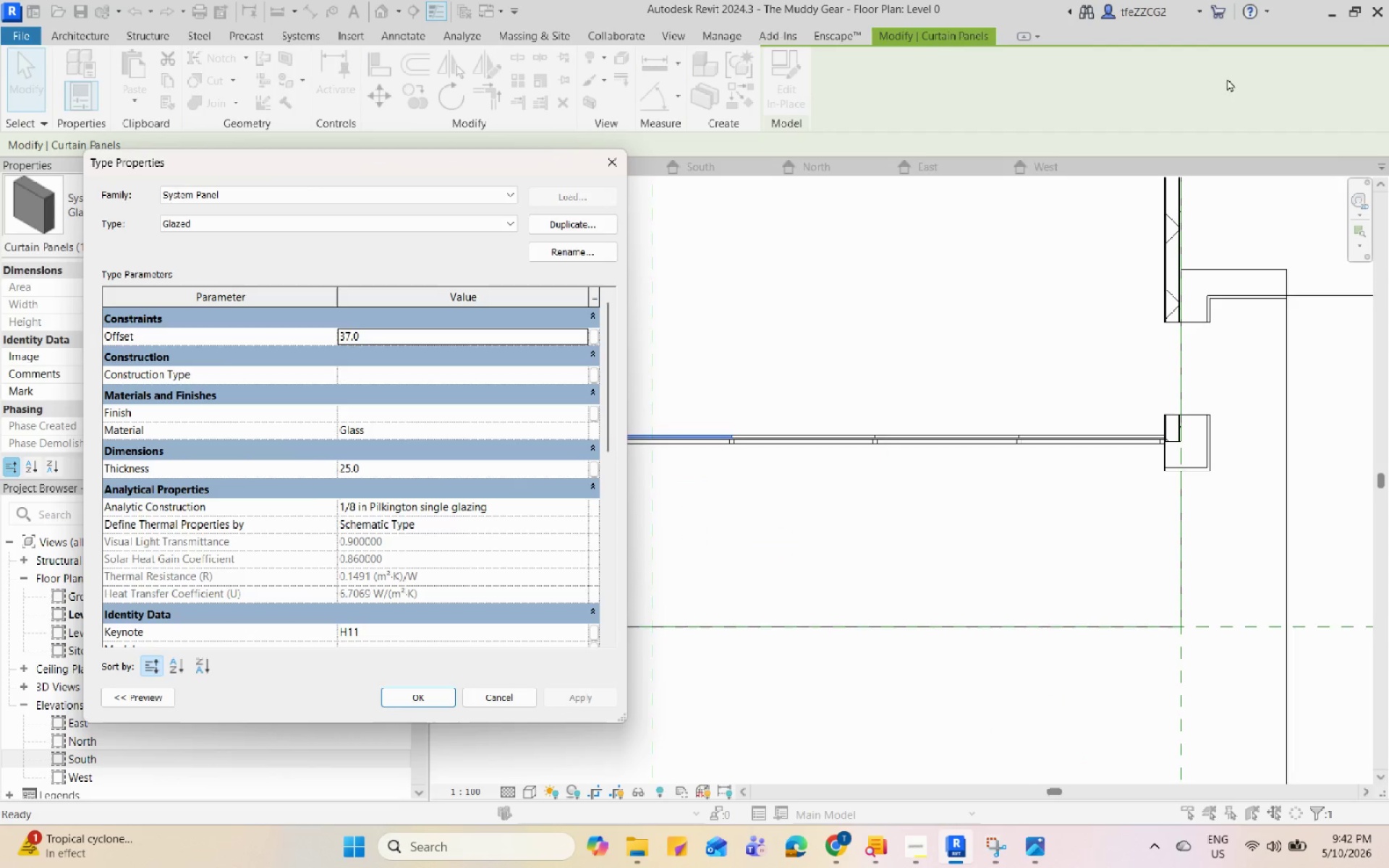 
scroll: coordinate [997, 409], scroll_direction: down, amount: 5.0
 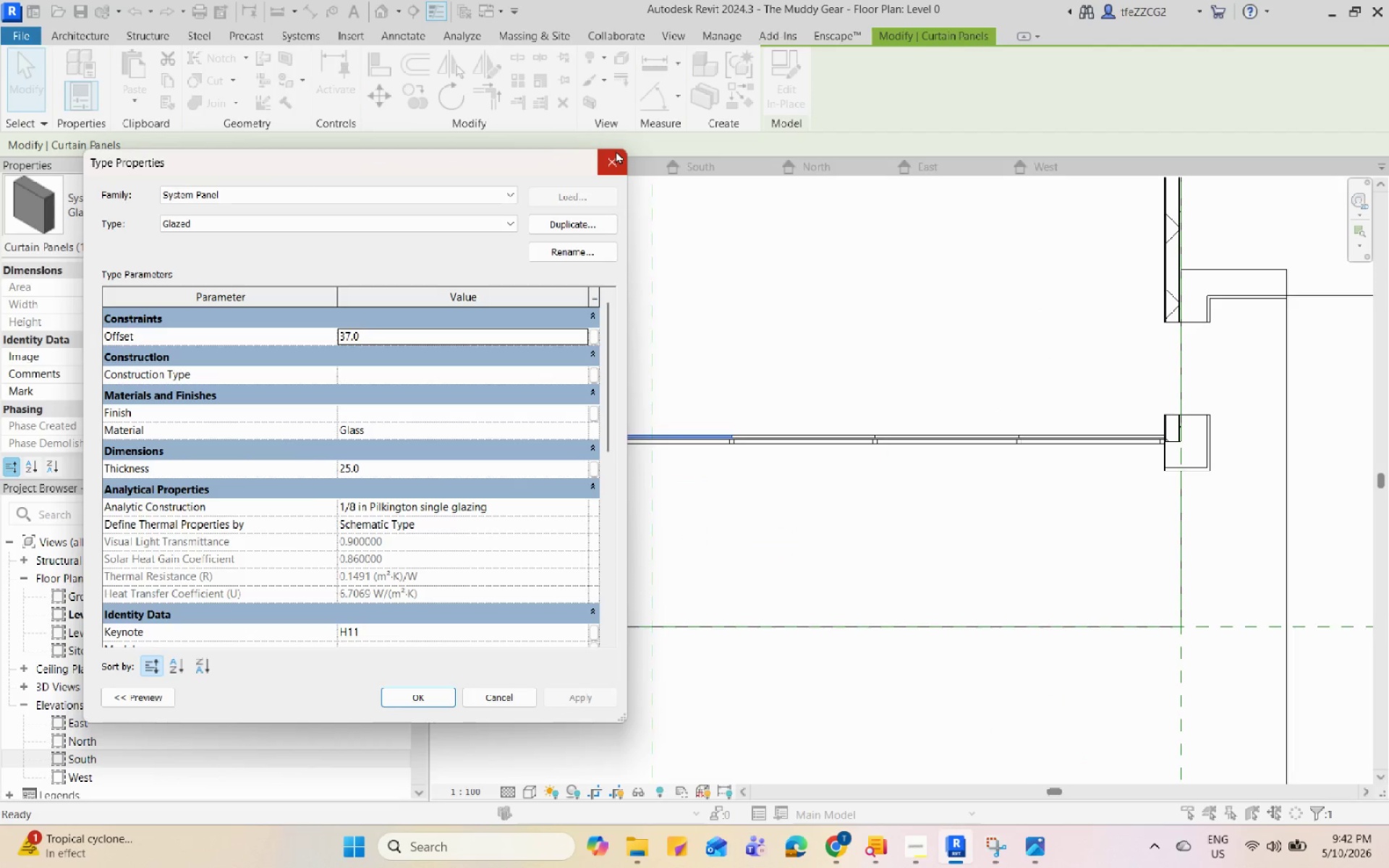 
left_click([616, 150])
 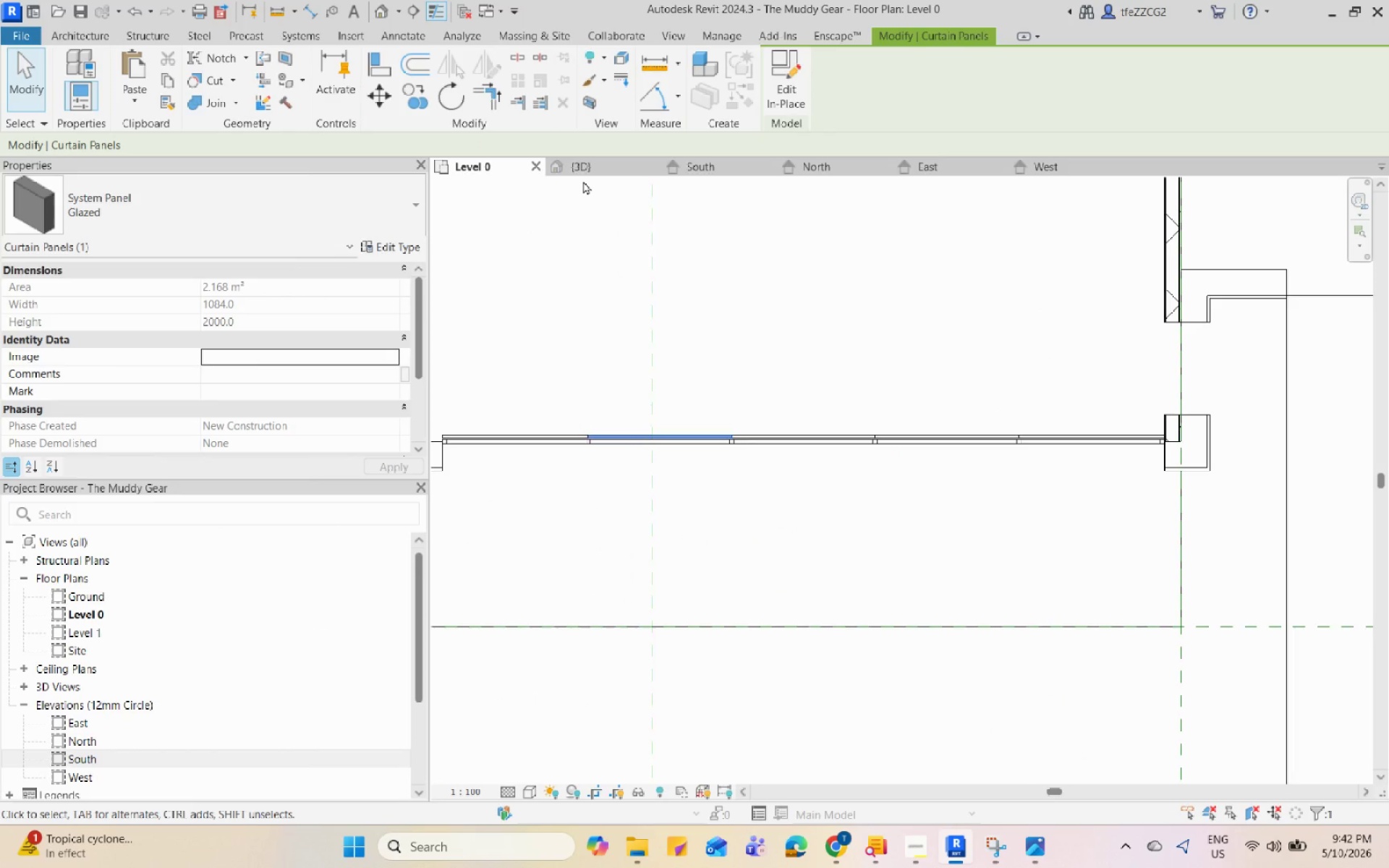 
left_click([590, 170])
 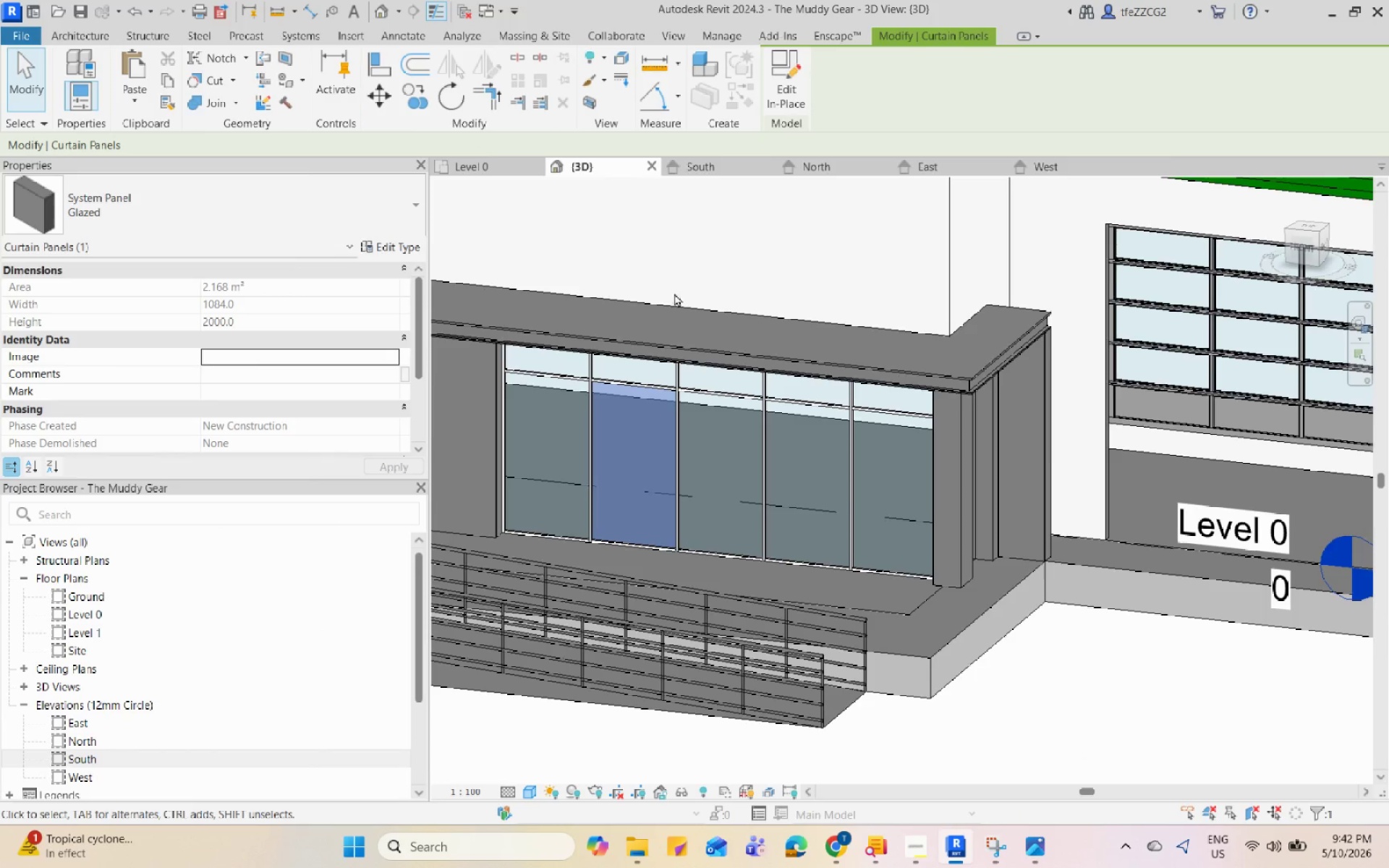 
hold_key(key=ShiftLeft, duration=0.97)
 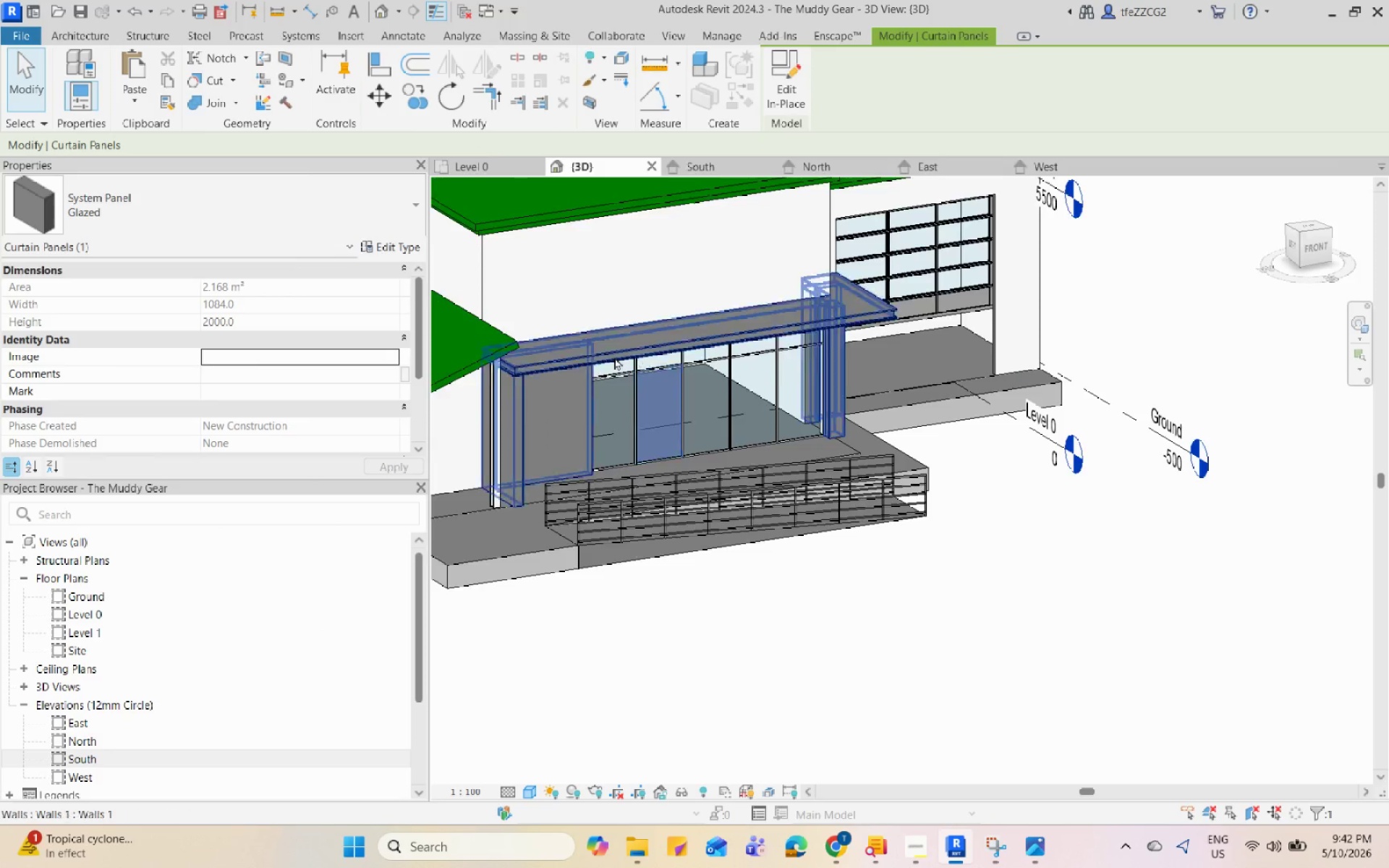 
scroll: coordinate [691, 352], scroll_direction: down, amount: 4.0
 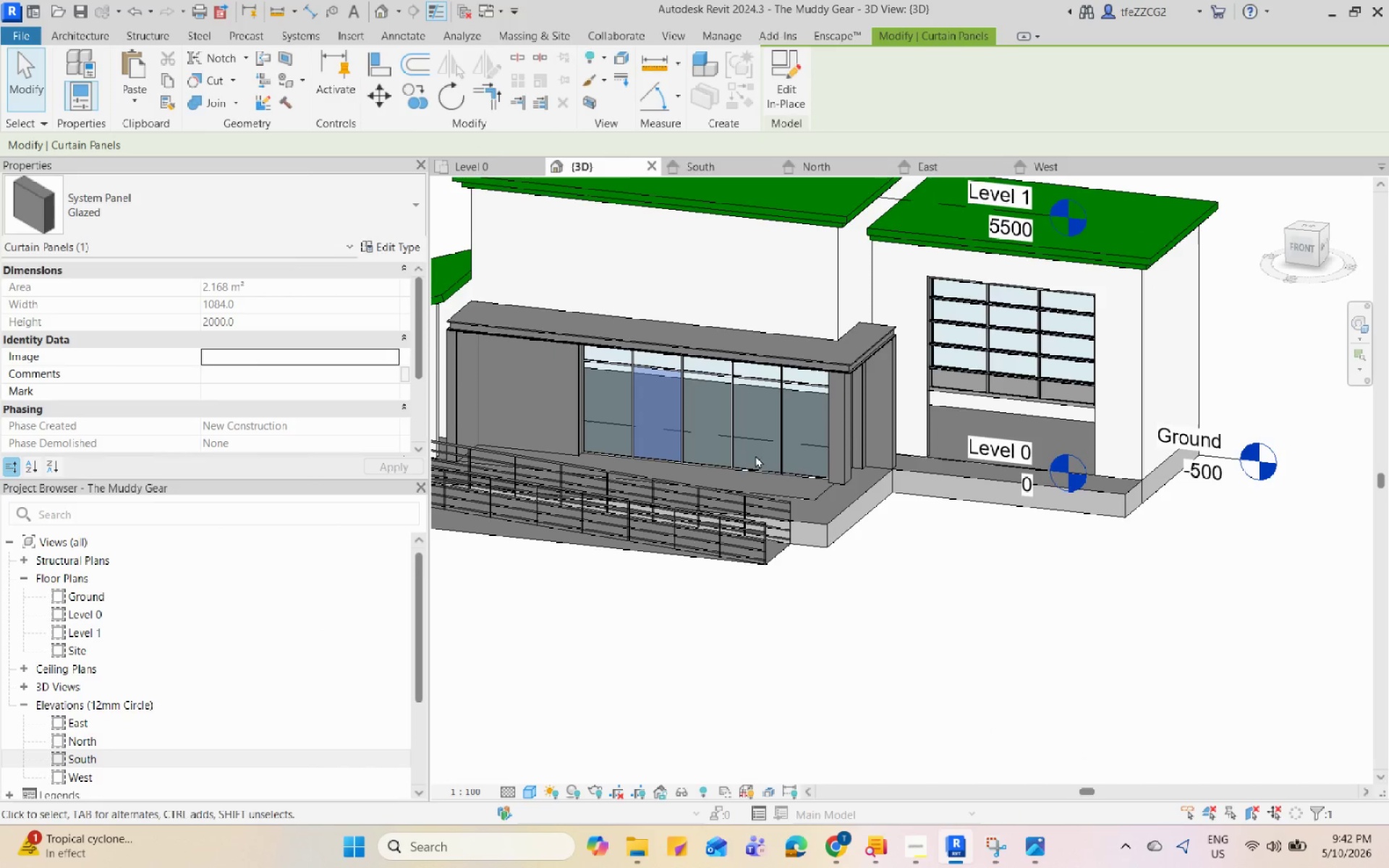 
hold_key(key=ShiftLeft, duration=3.47)
 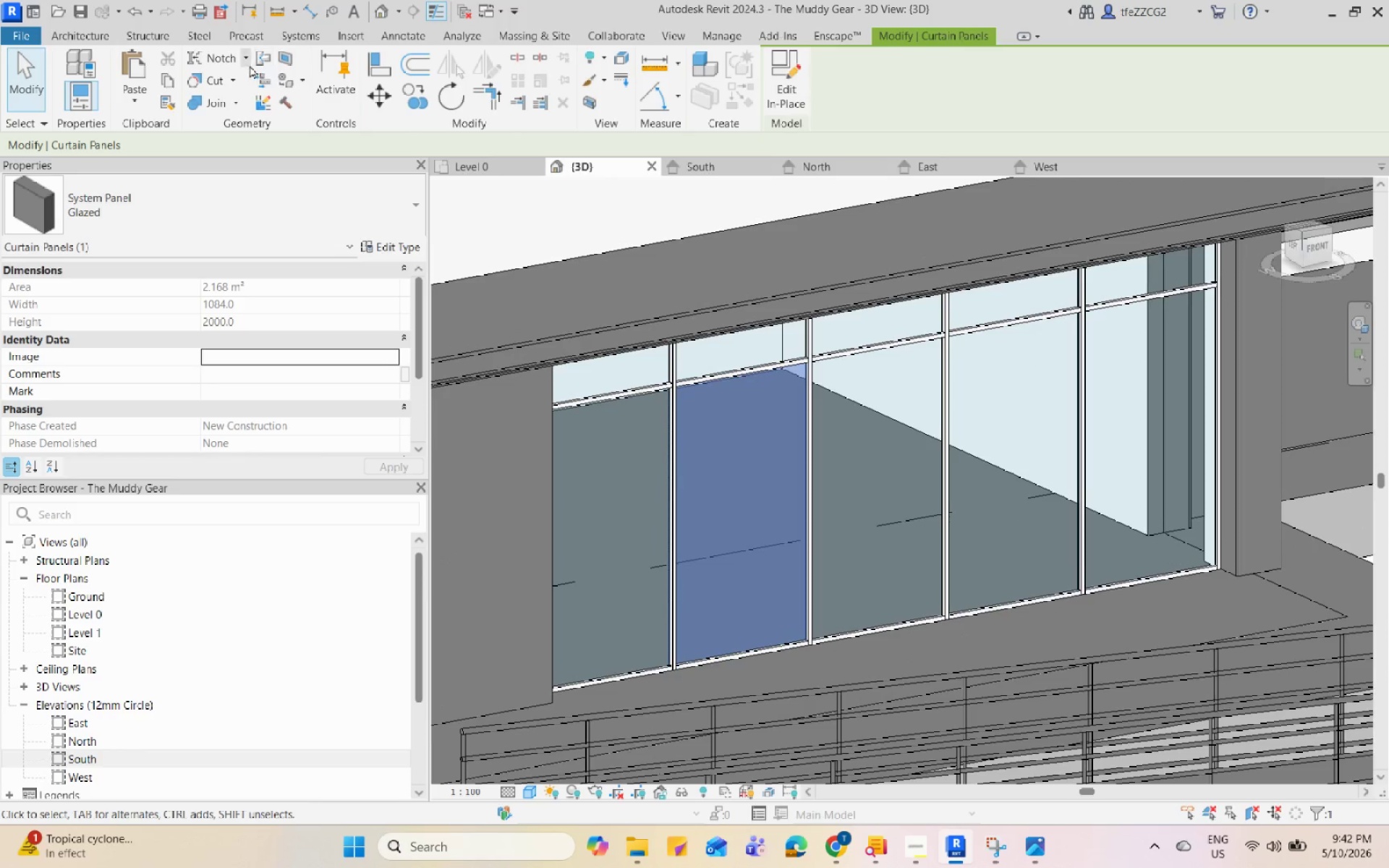 
scroll: coordinate [783, 485], scroll_direction: up, amount: 9.0
 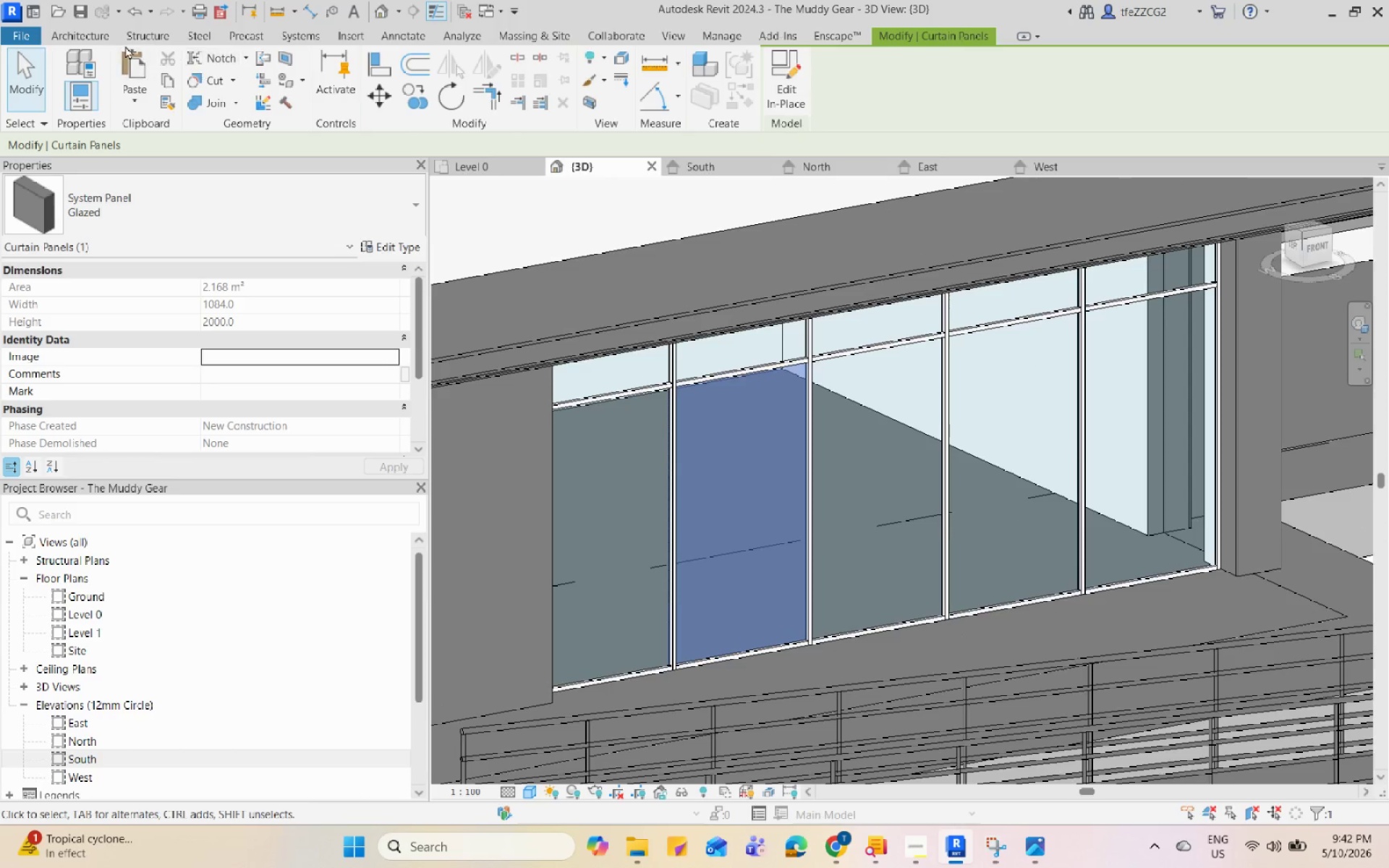 
left_click([105, 38])
 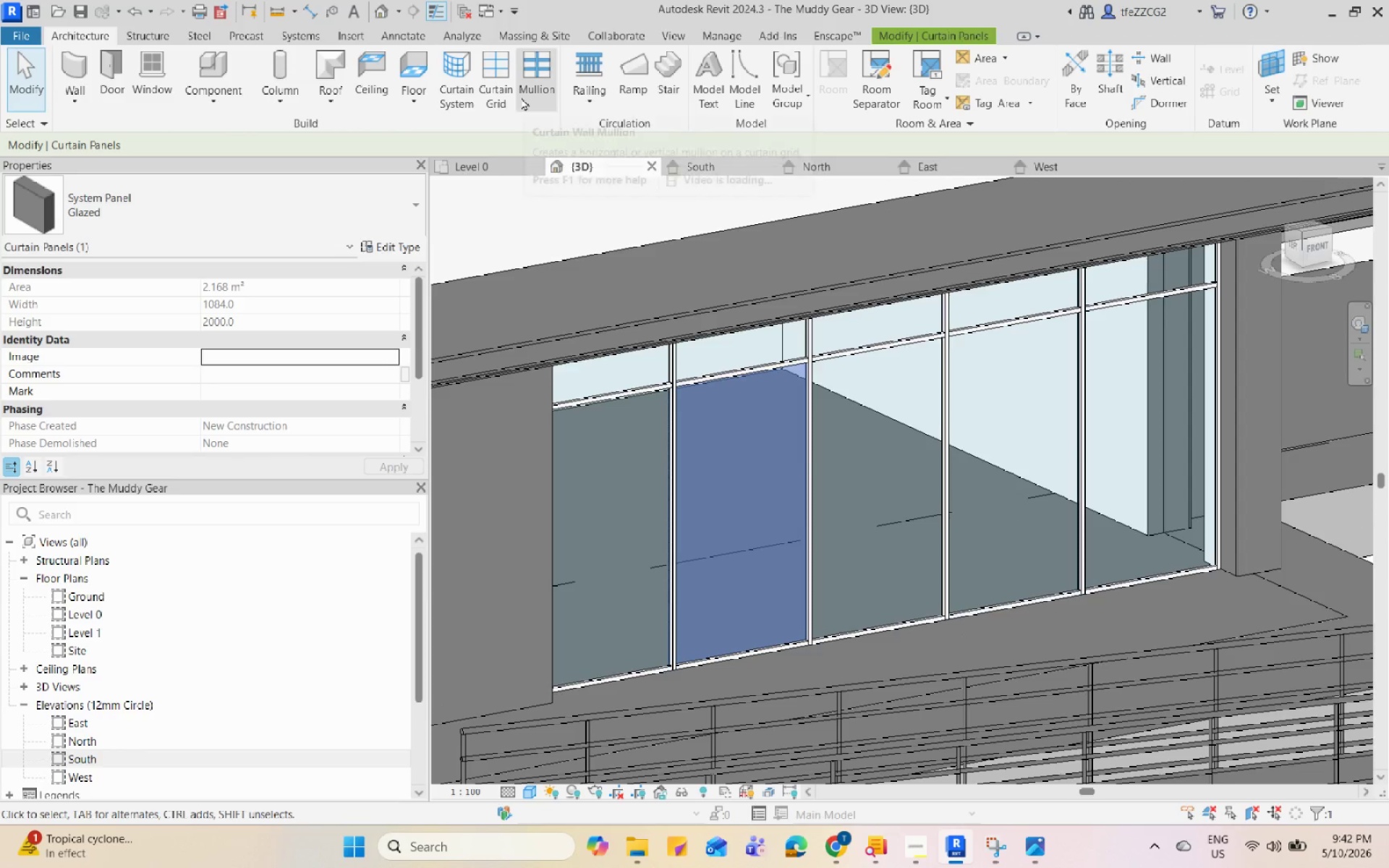 
left_click([521, 97])
 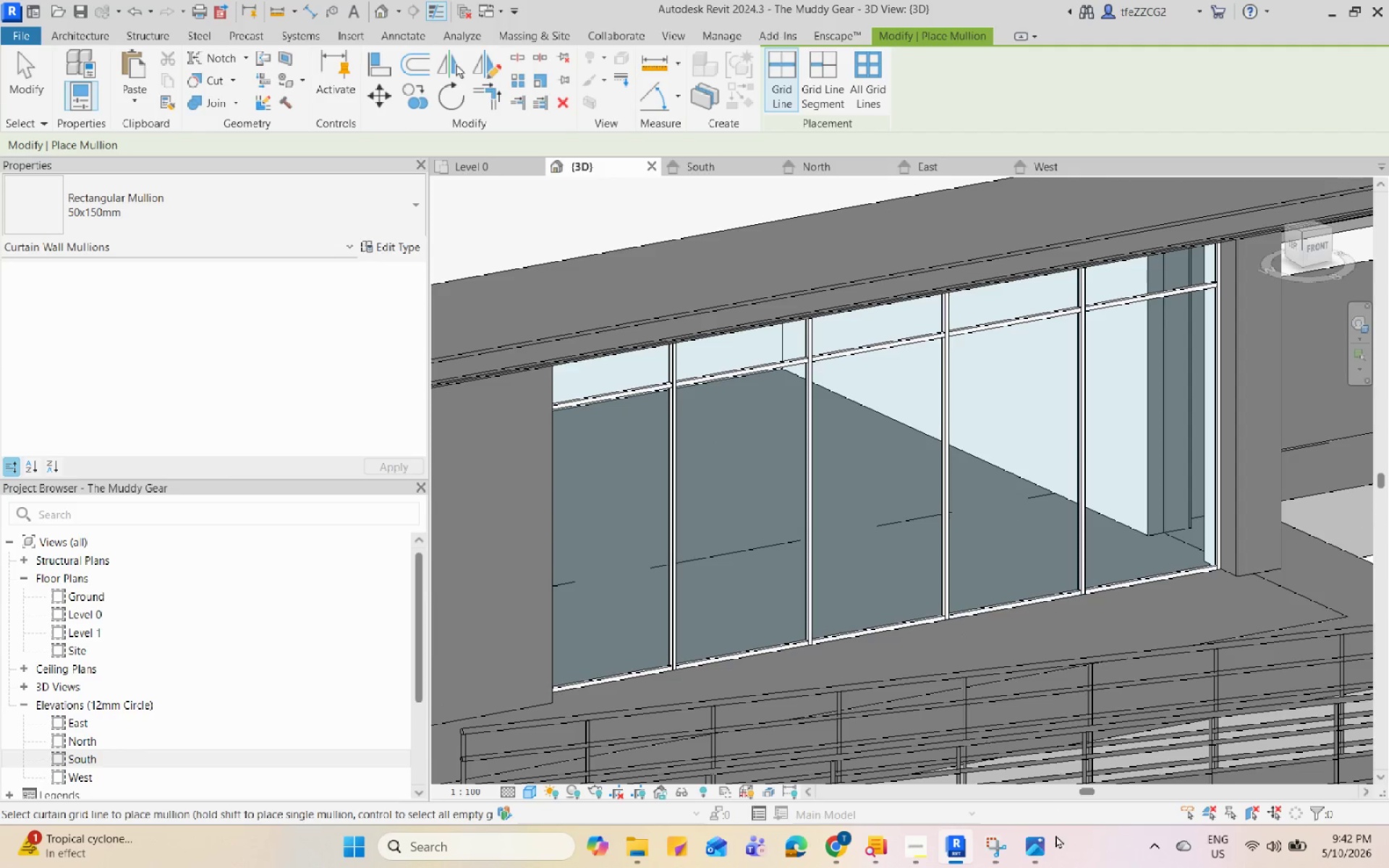 
key(Escape)
 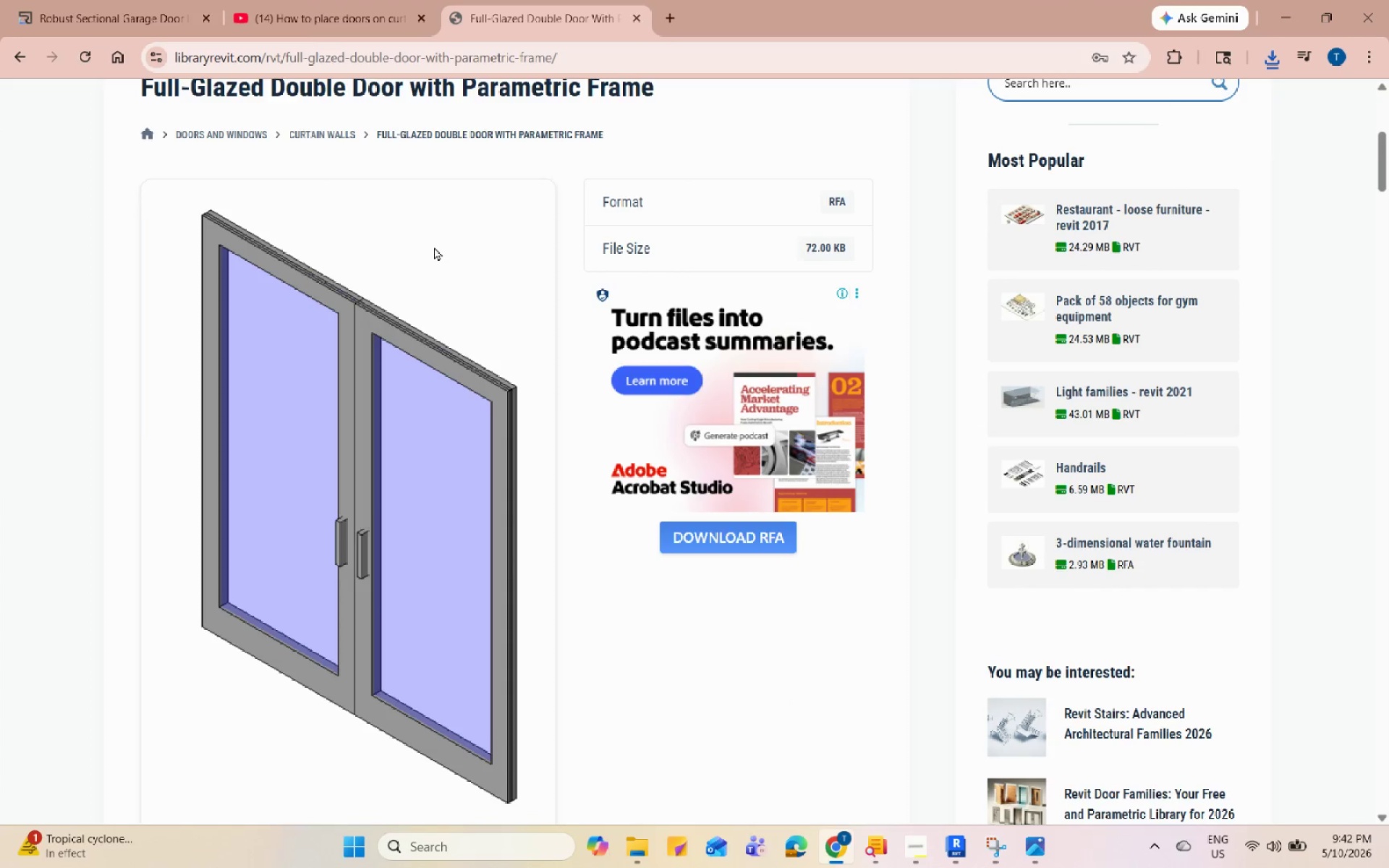 
left_click([302, 0])
 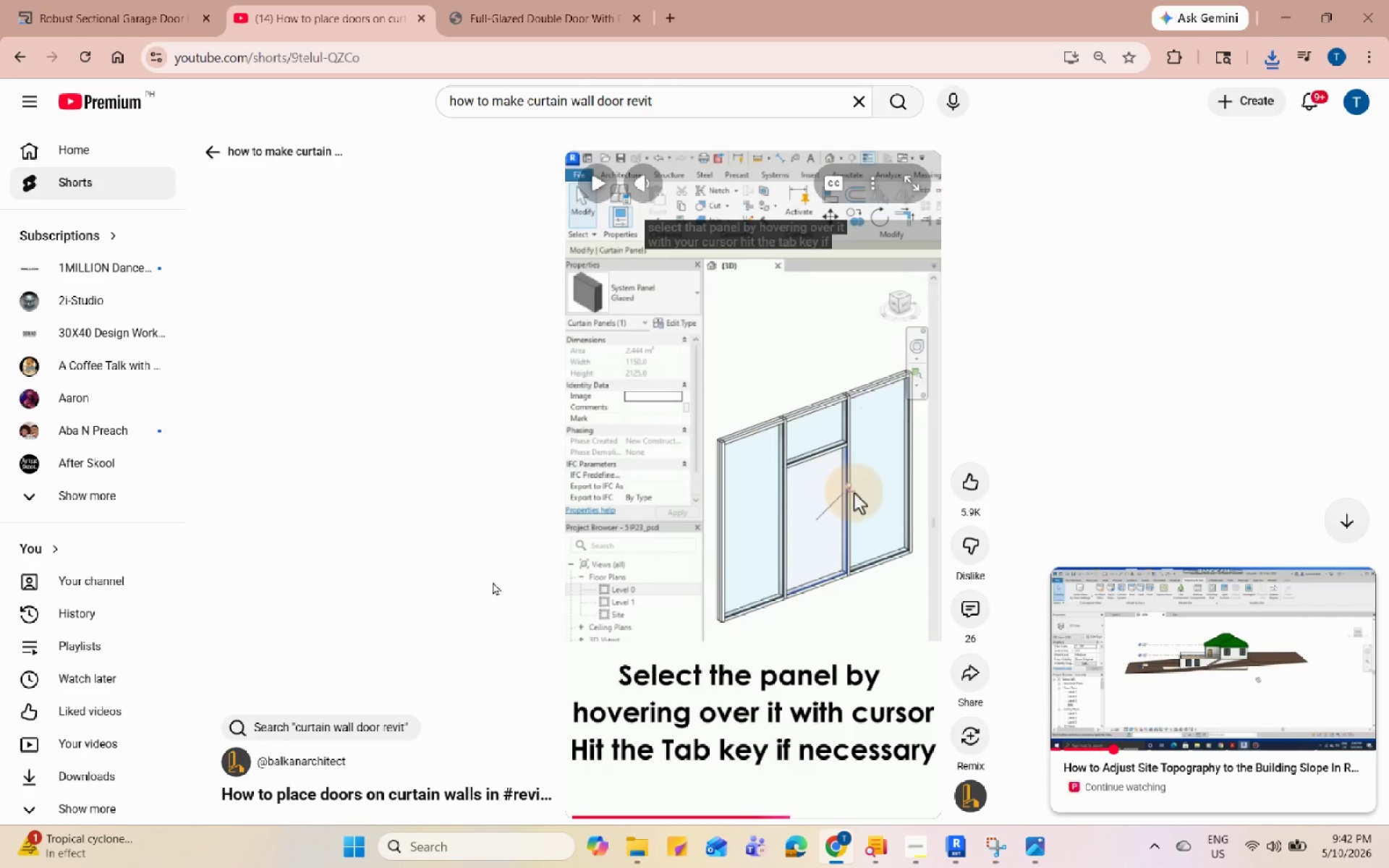 
left_click([681, 407])
 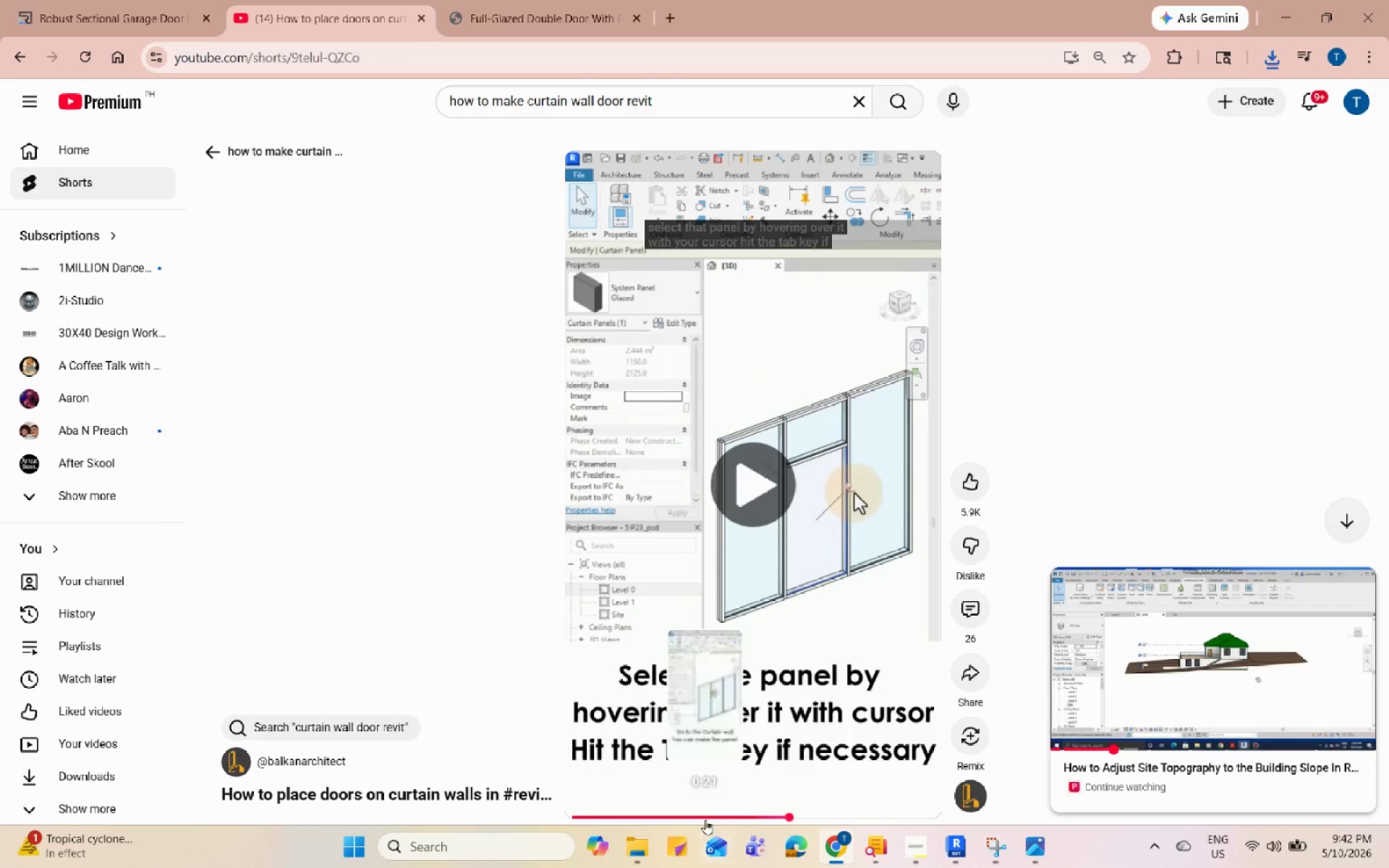 
left_click([704, 816])
 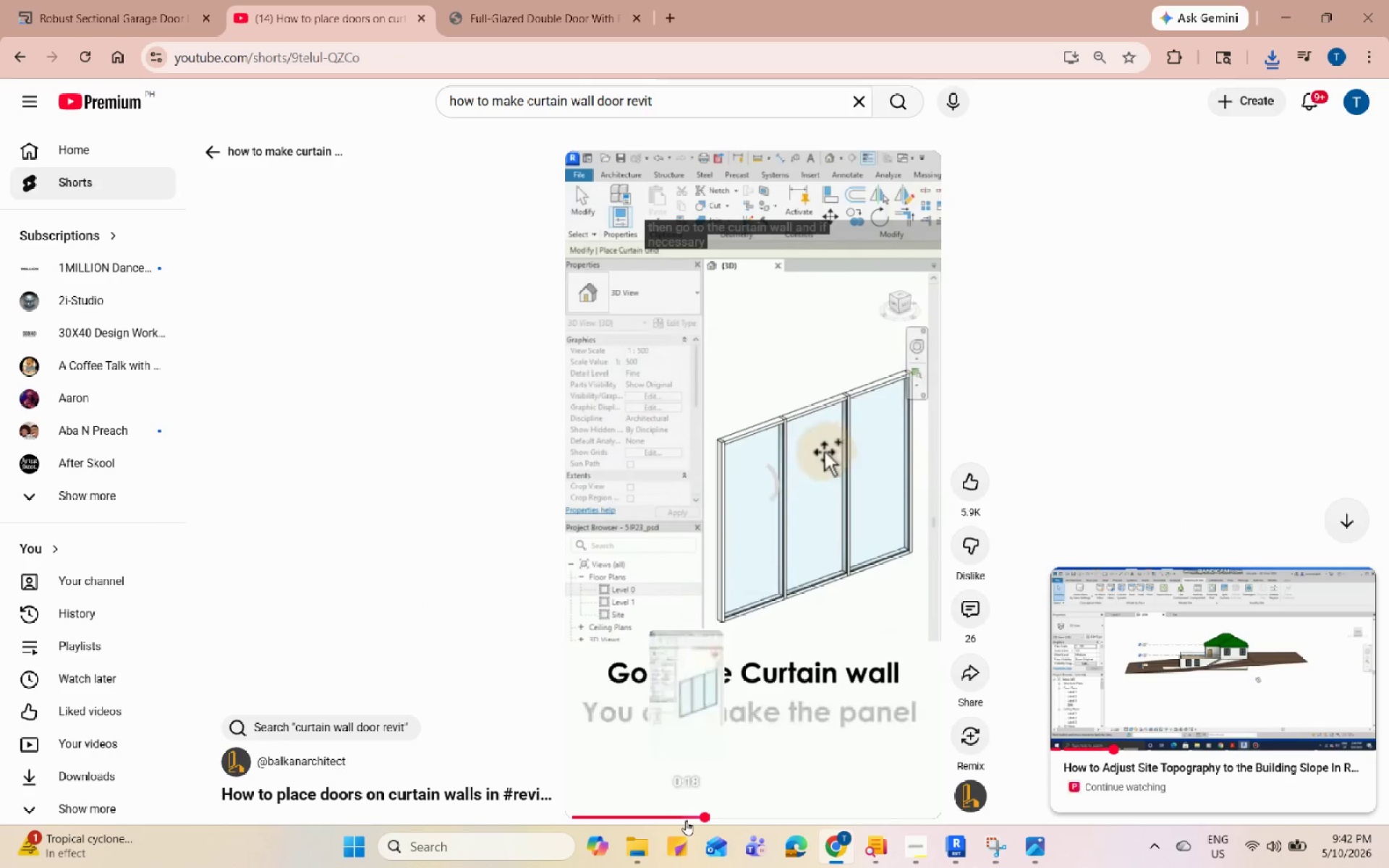 
left_click([676, 822])
 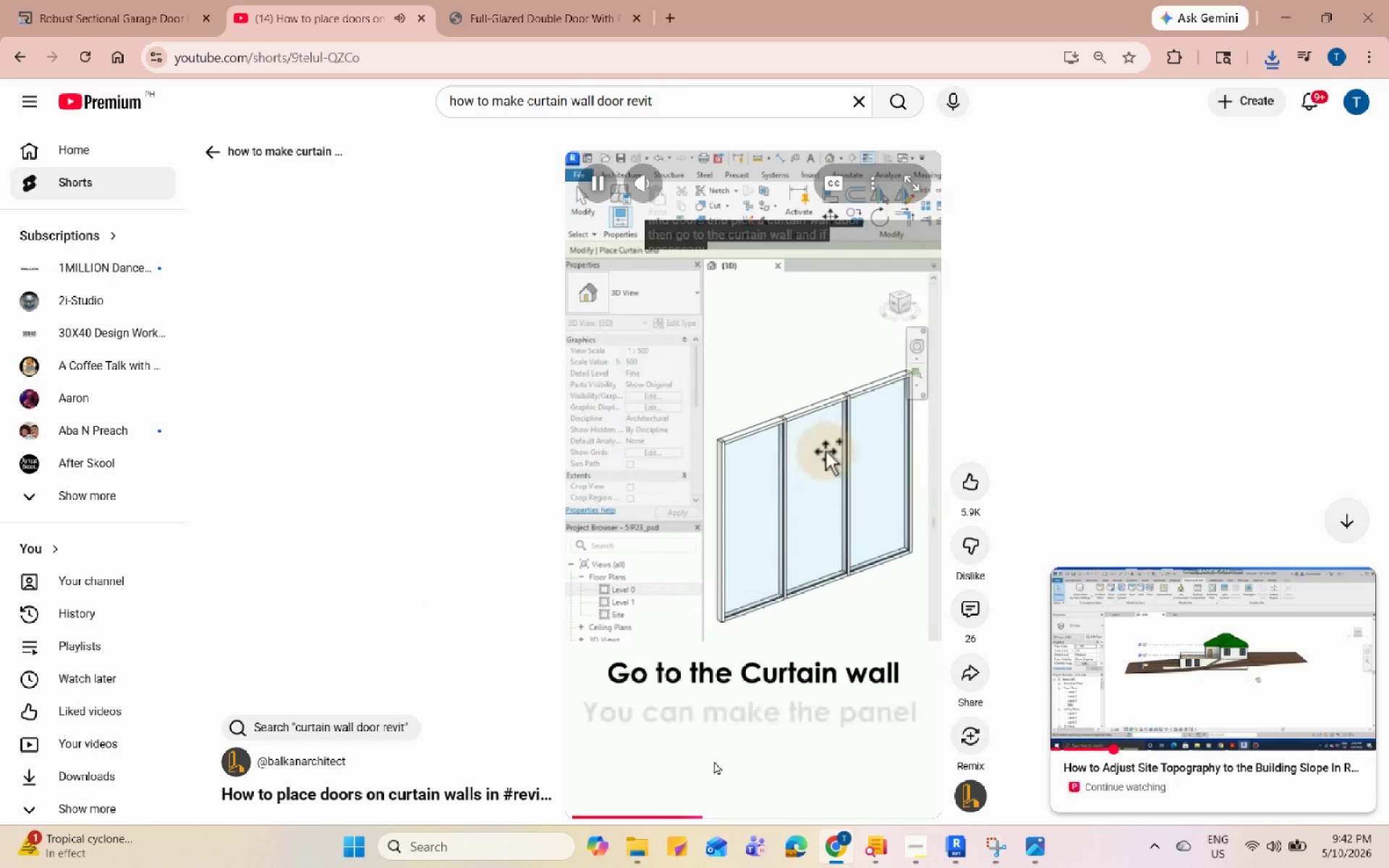 
wait(6.16)
 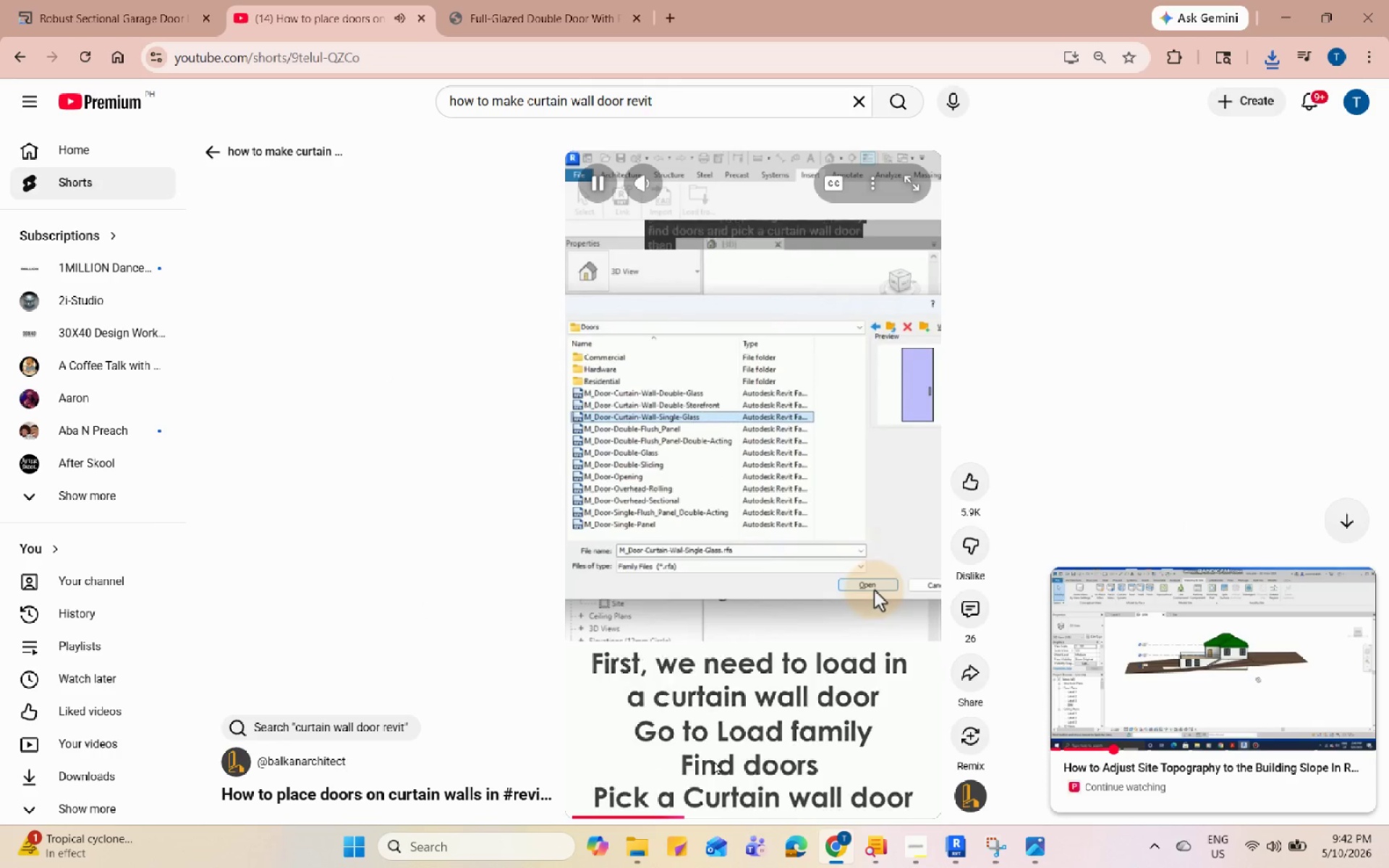 
left_click([1314, 7])
 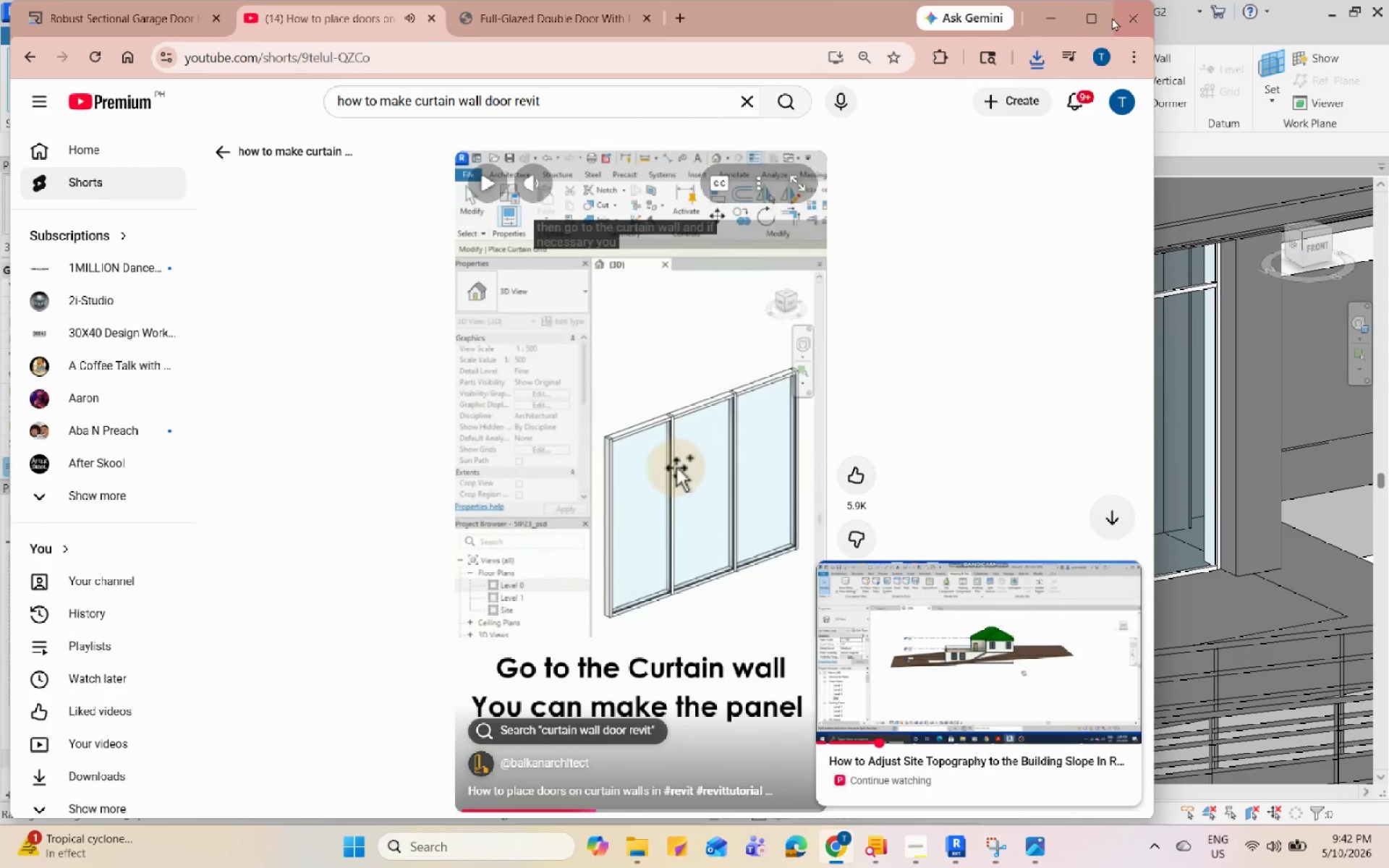 
left_click([1085, 18])
 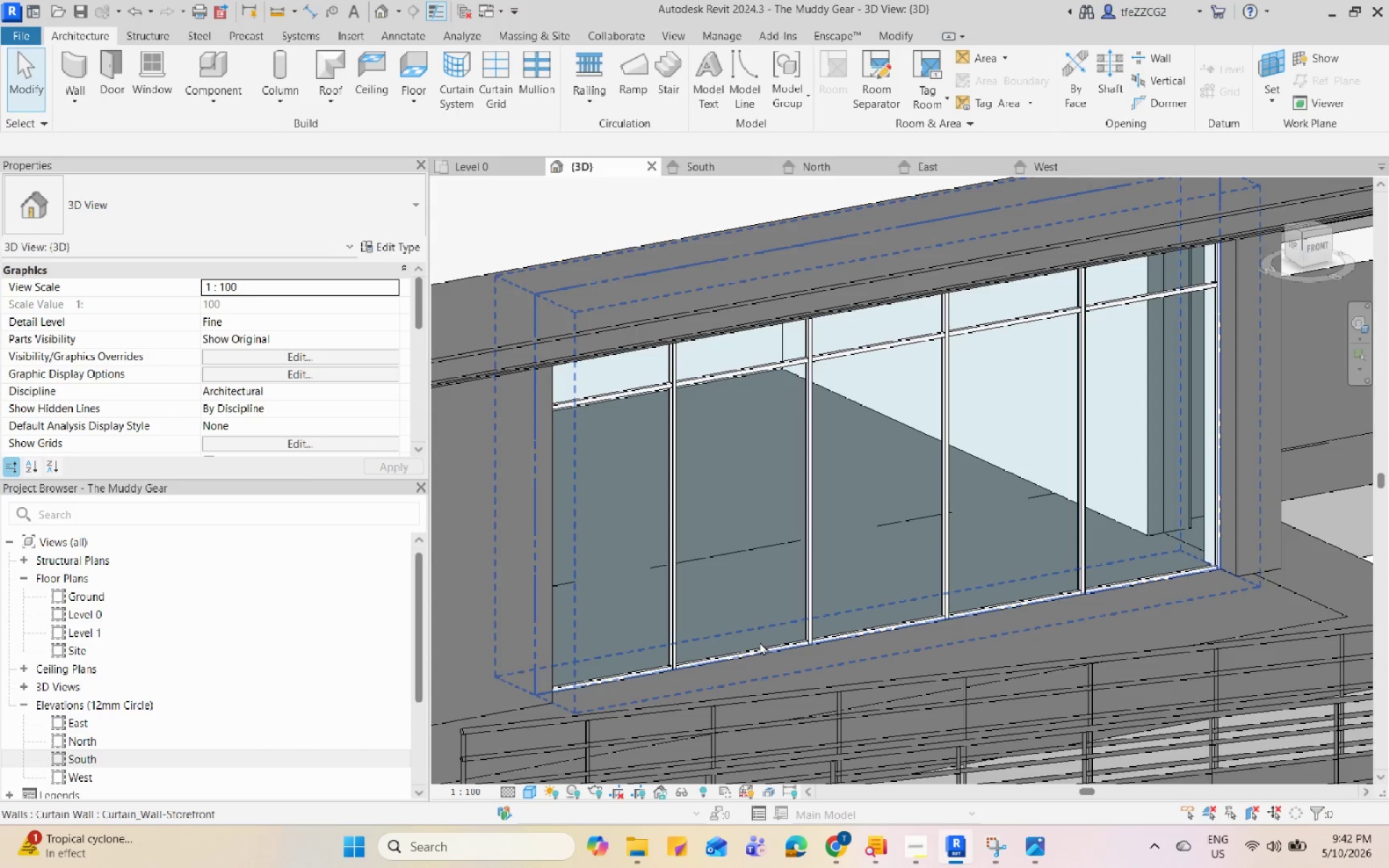 
key(Tab)
 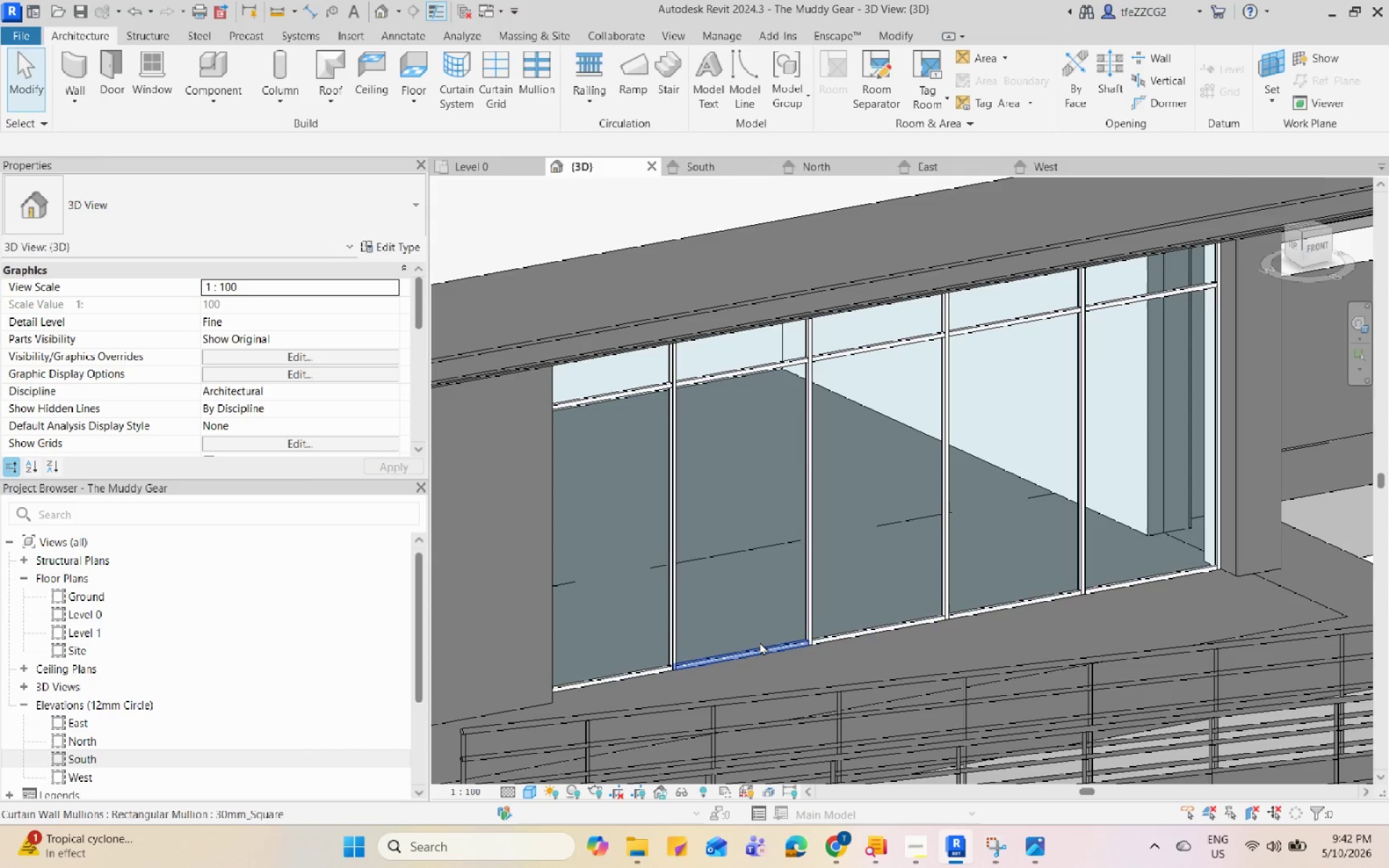 
key(Tab)
 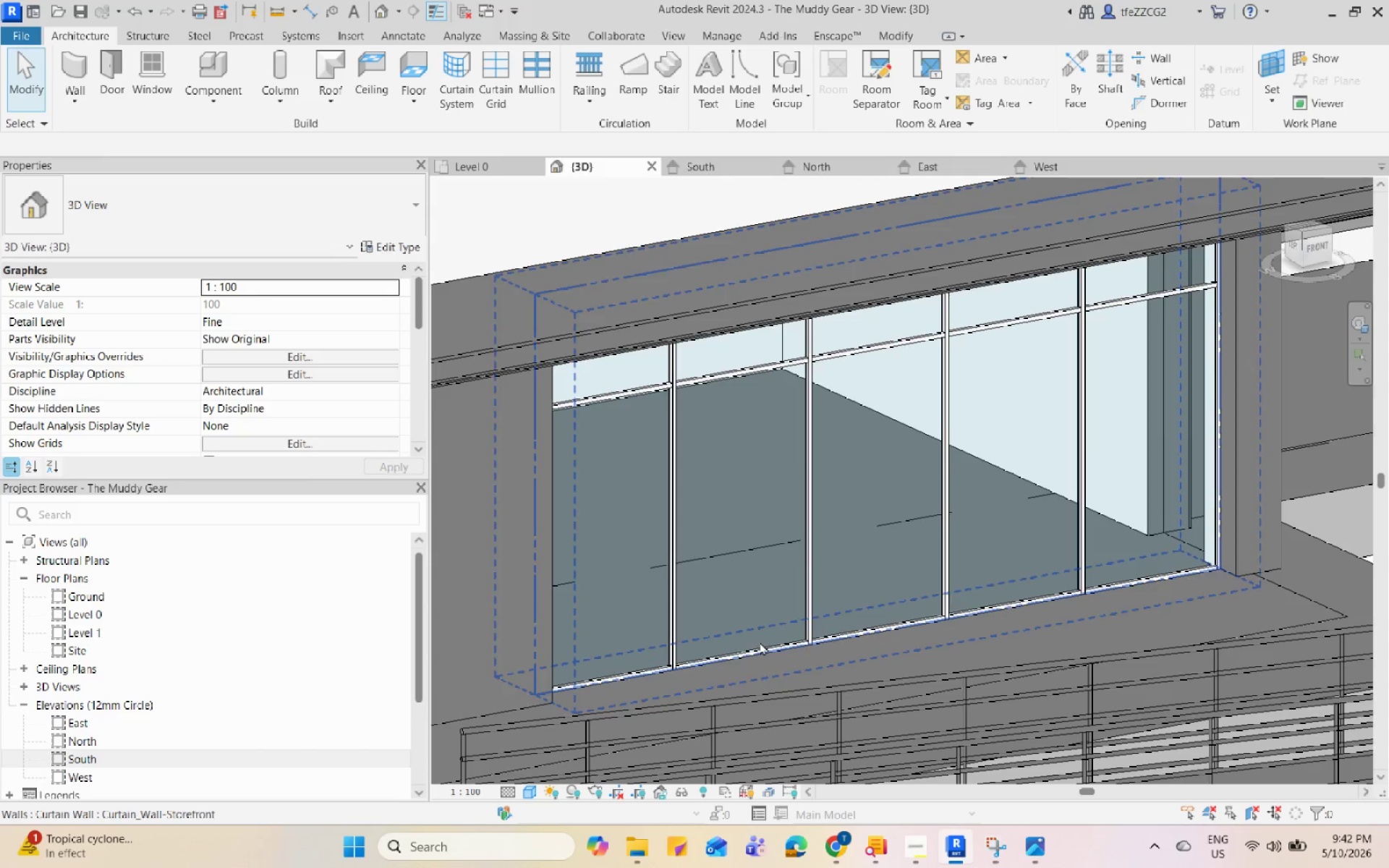 
key(Tab)
 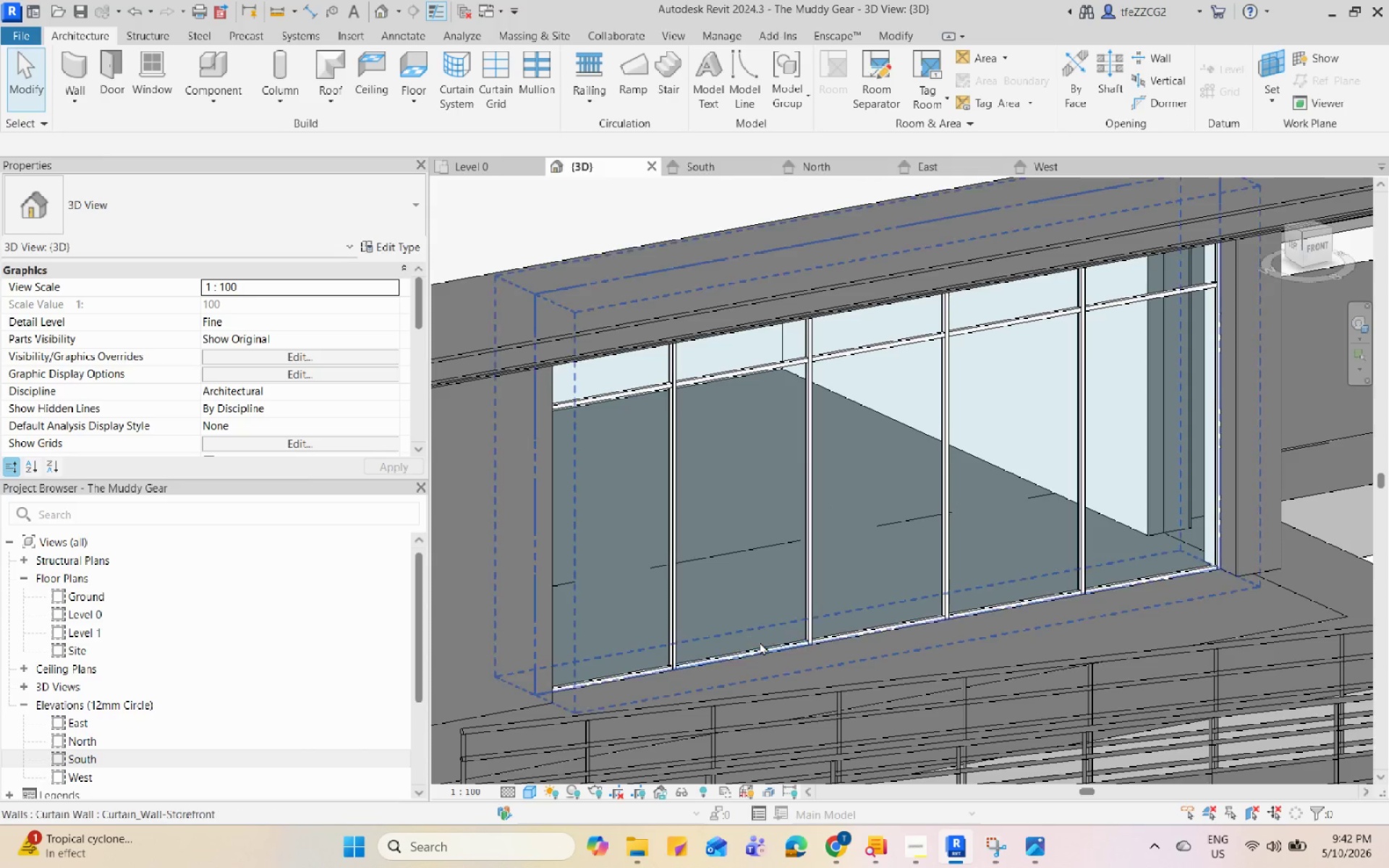 
key(Tab)
 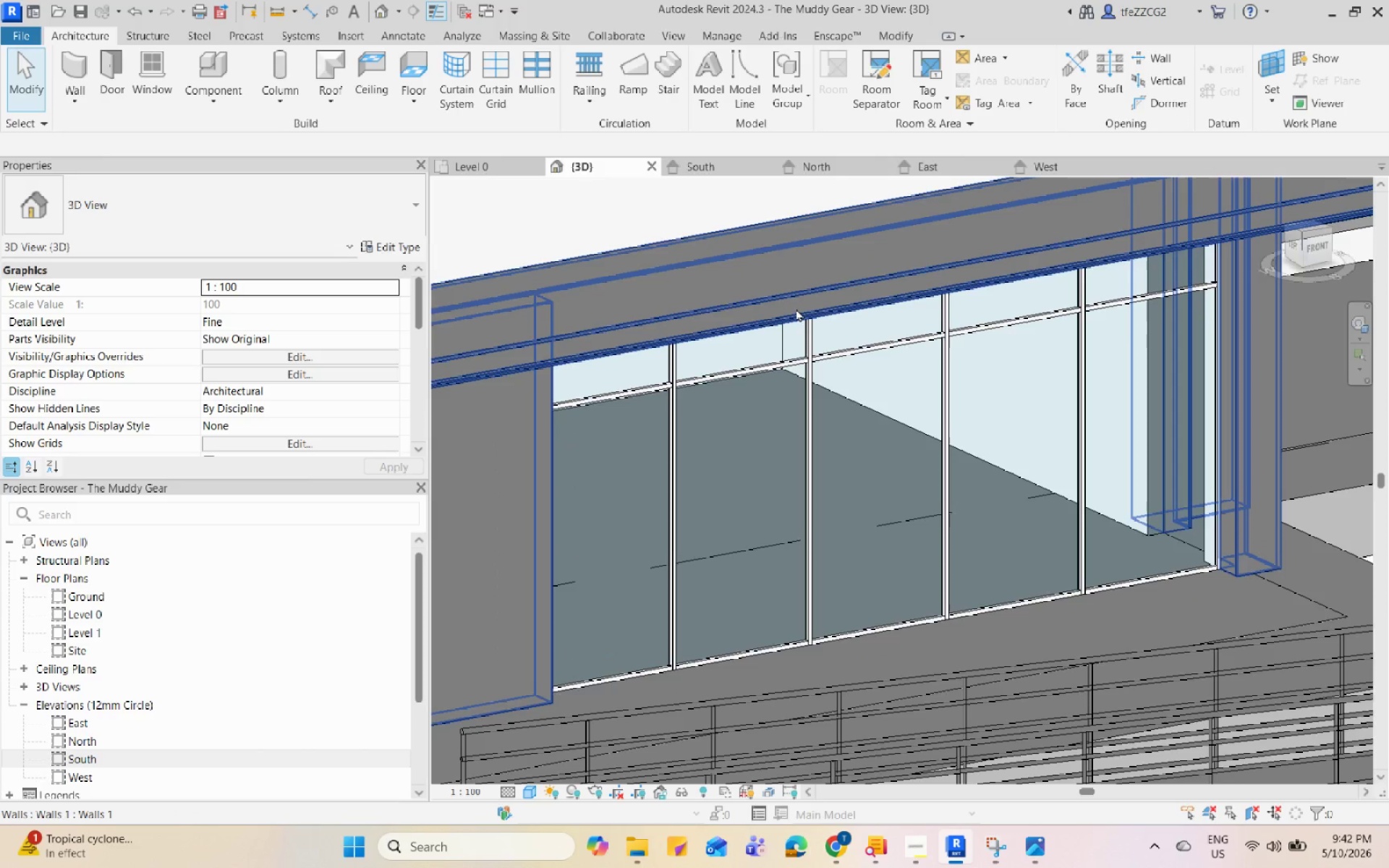 
scroll: coordinate [797, 308], scroll_direction: up, amount: 4.0
 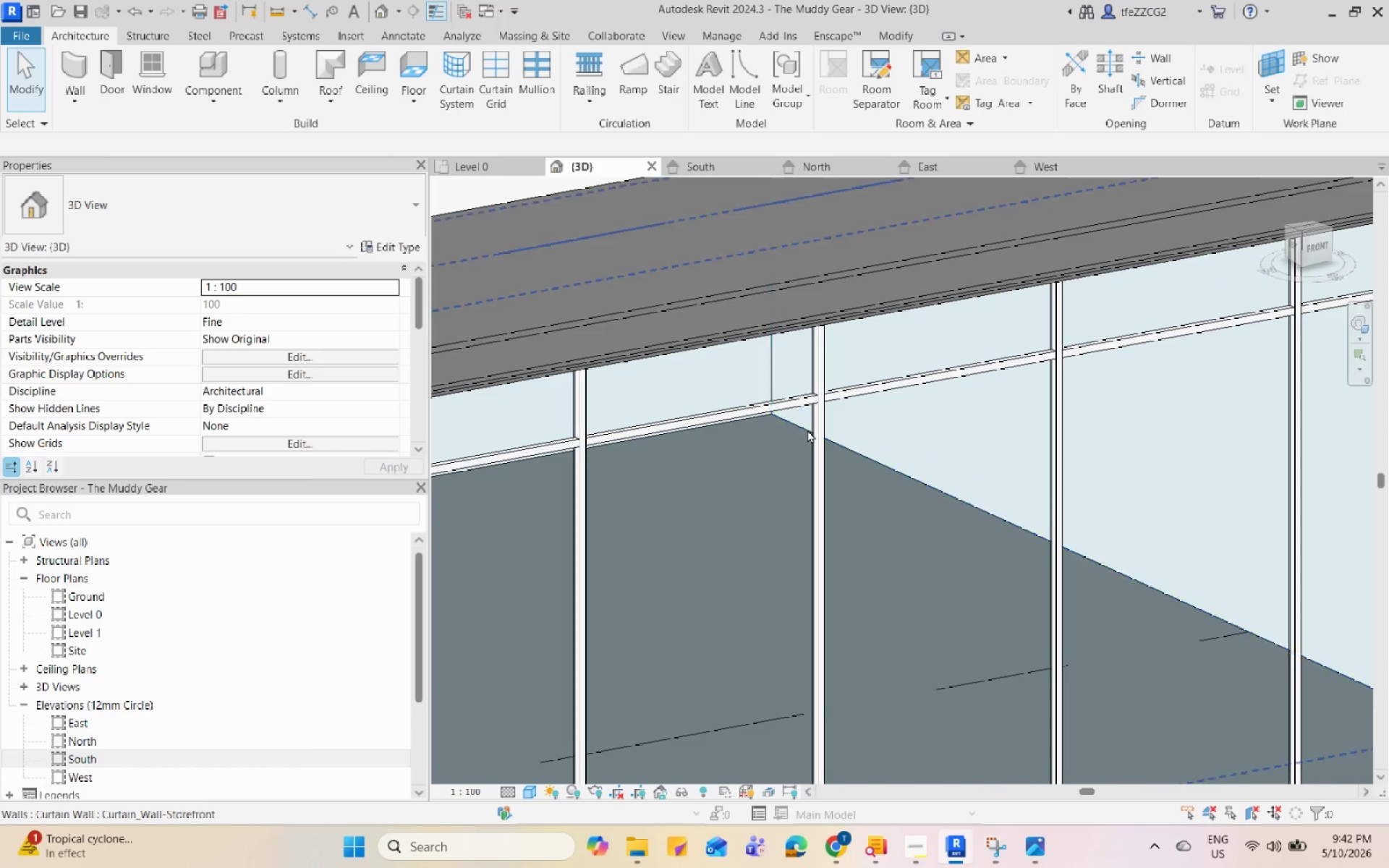 
key(Tab)
 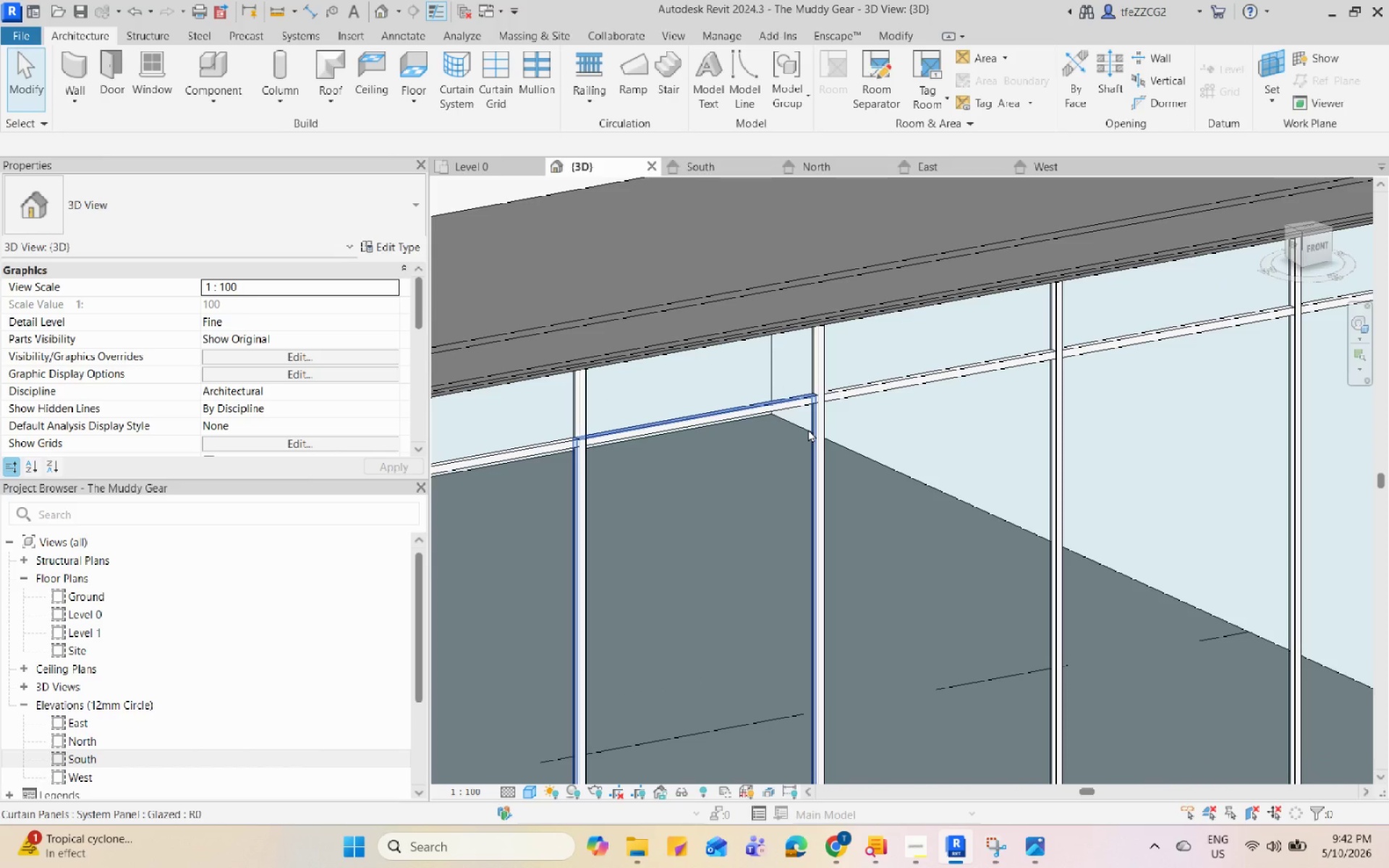 
left_click([808, 429])
 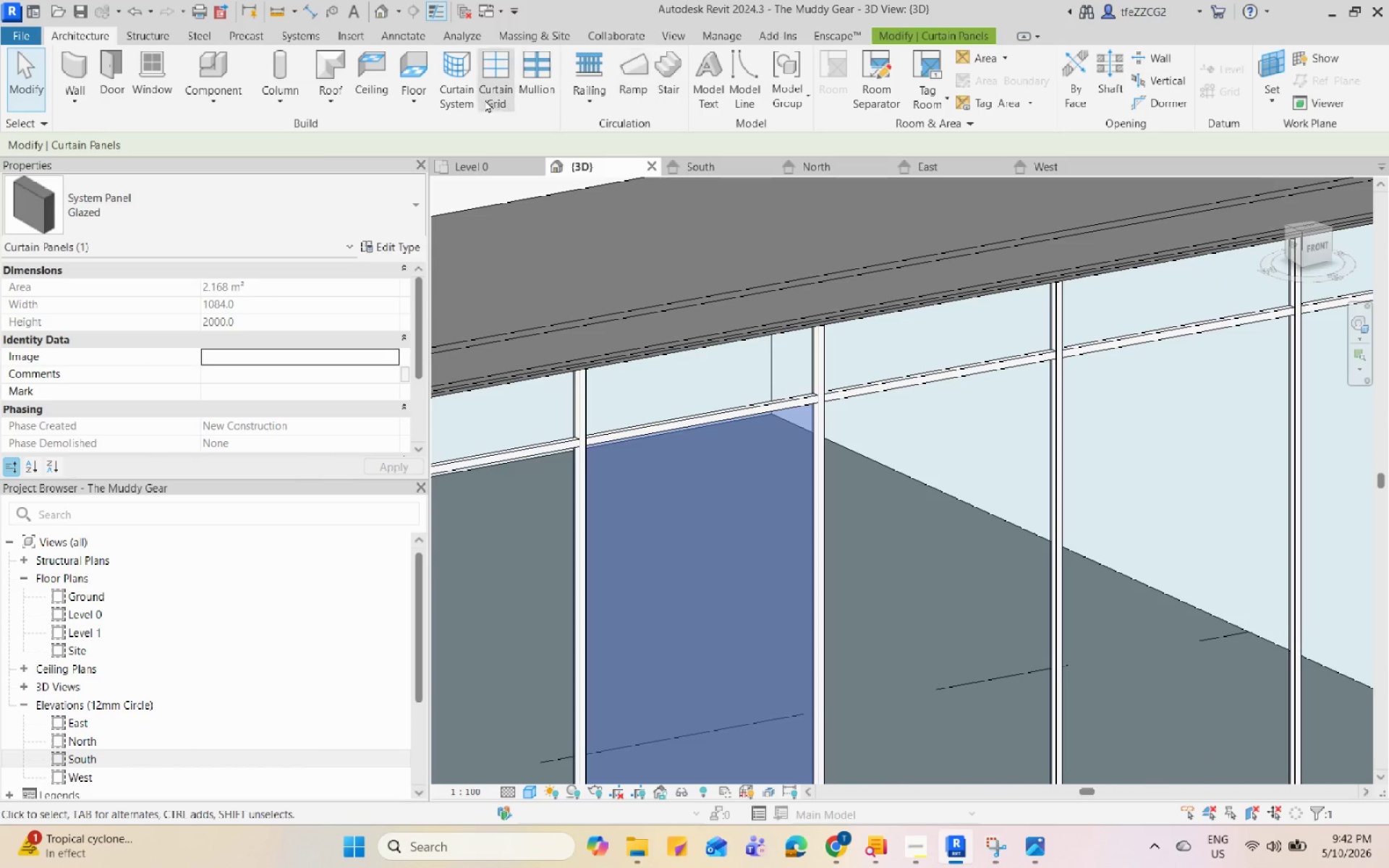 
left_click([491, 88])
 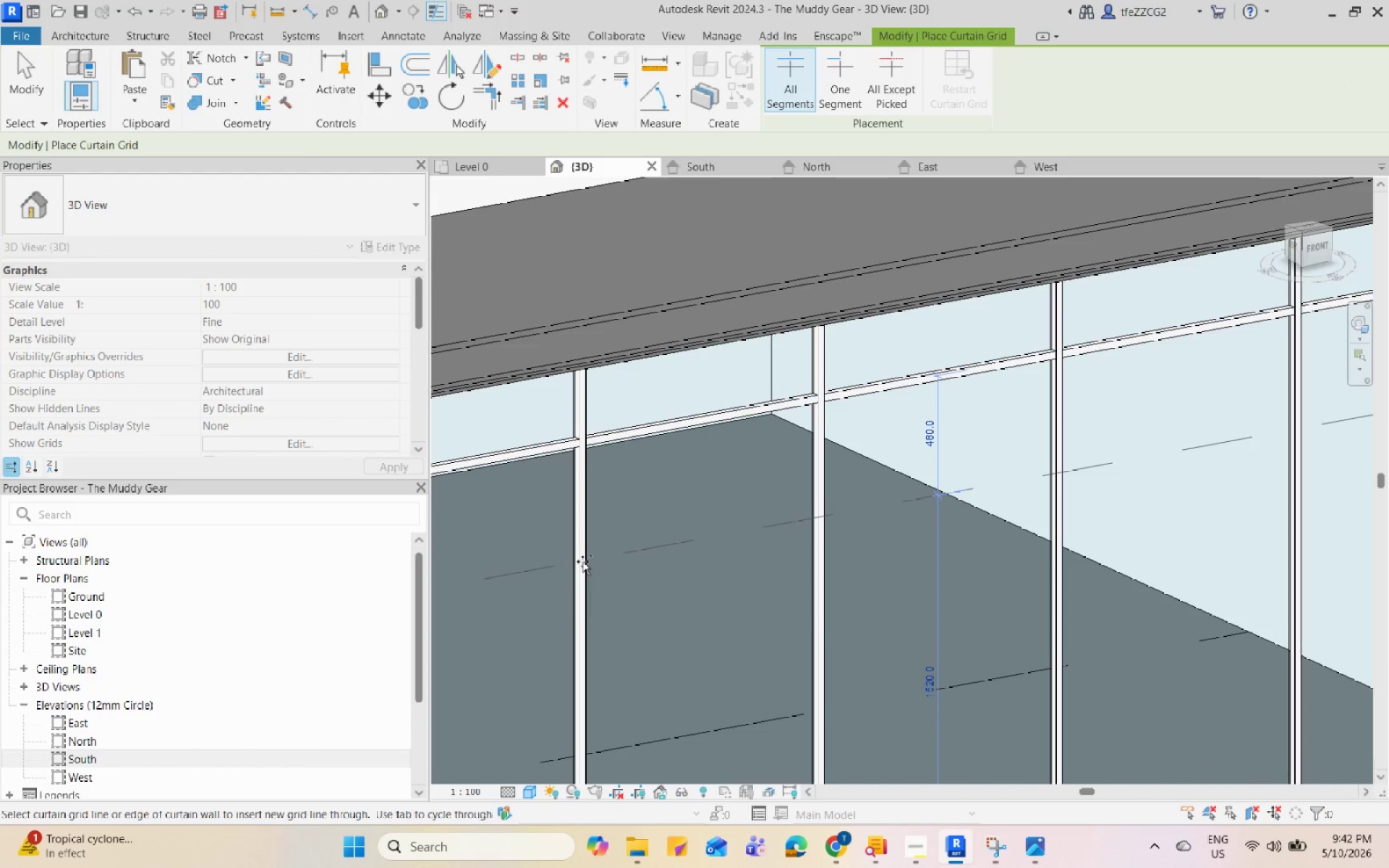 
left_click([582, 562])
 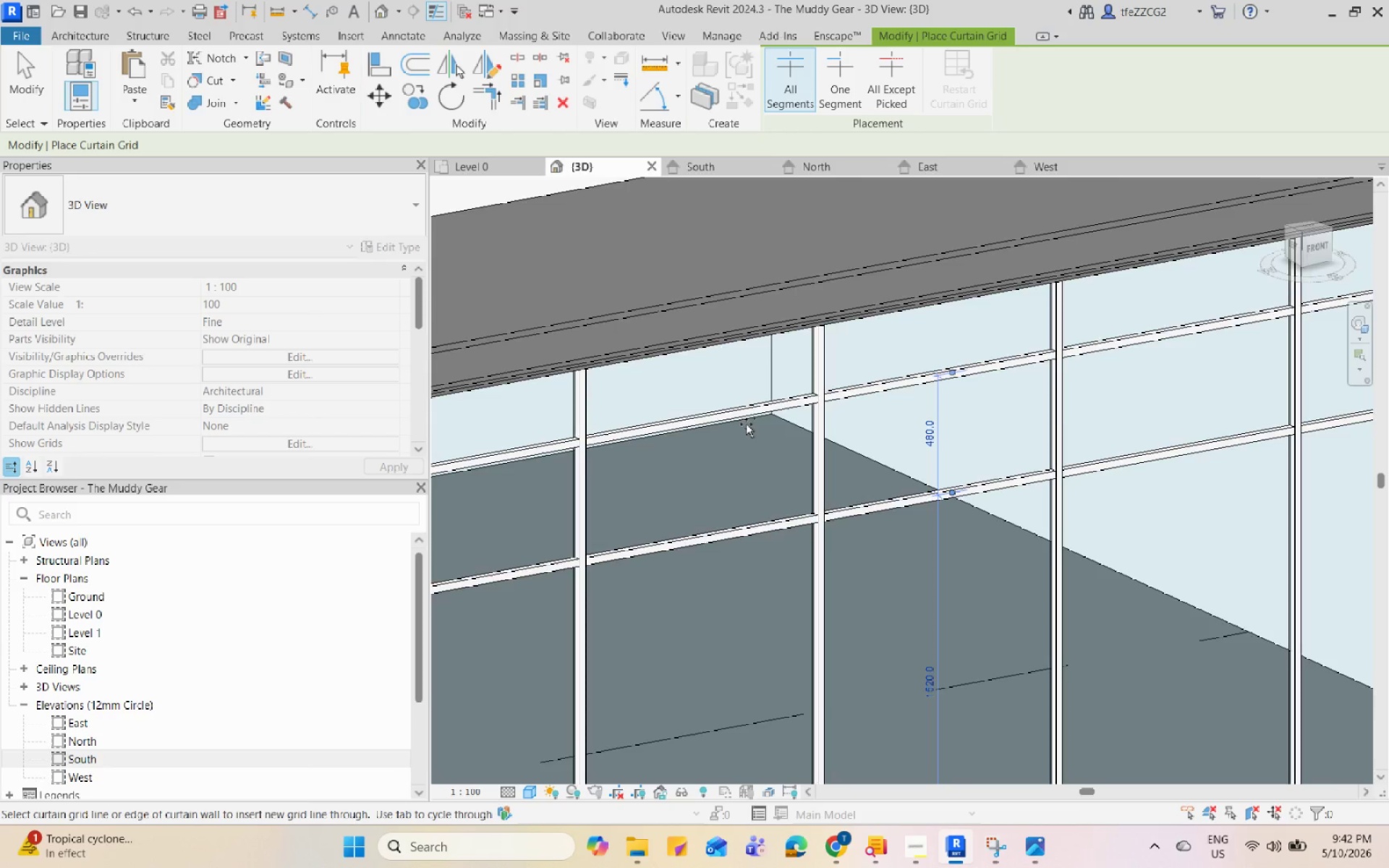 
hold_key(key=ShiftLeft, duration=2.28)
 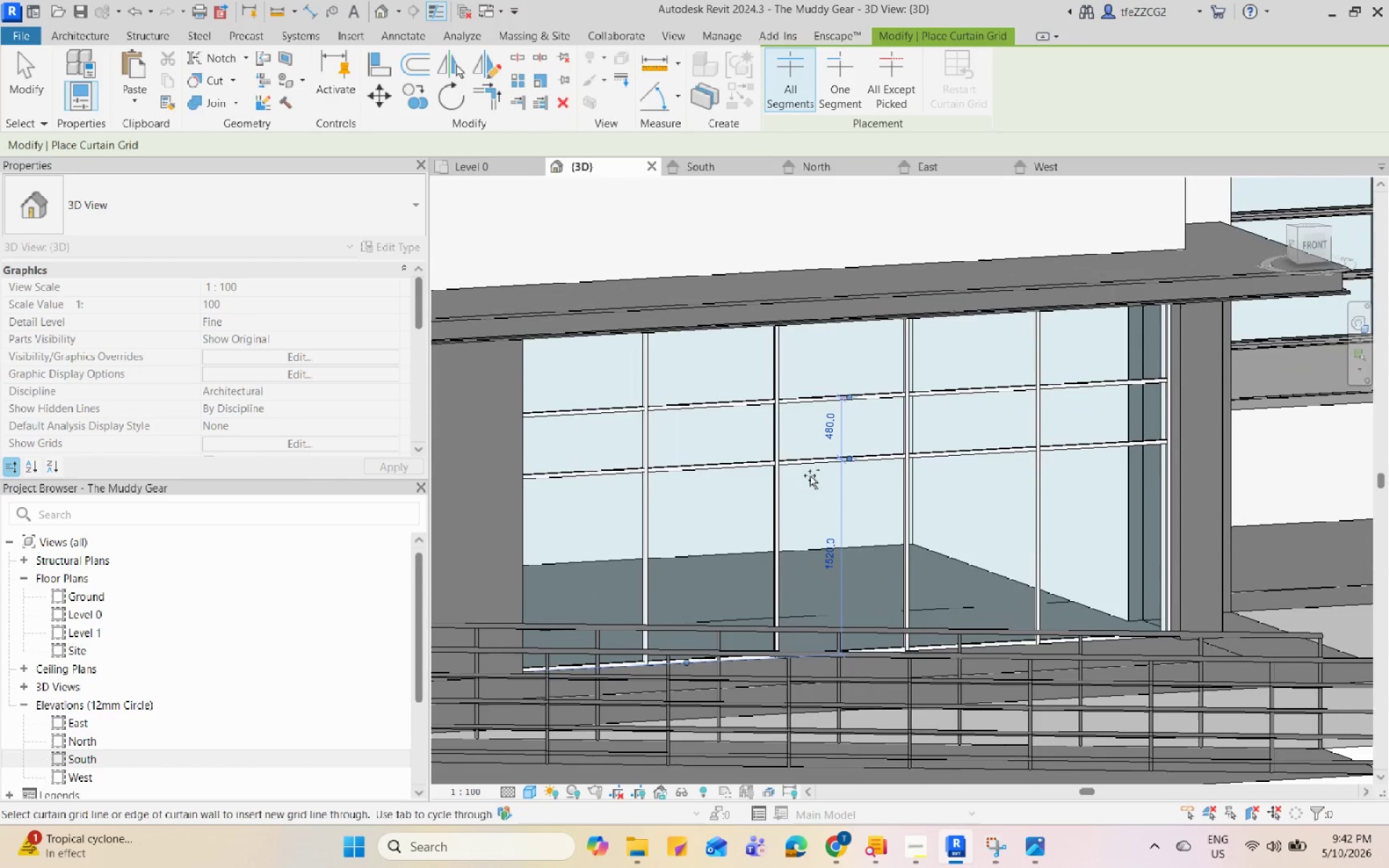 
scroll: coordinate [746, 424], scroll_direction: down, amount: 5.0
 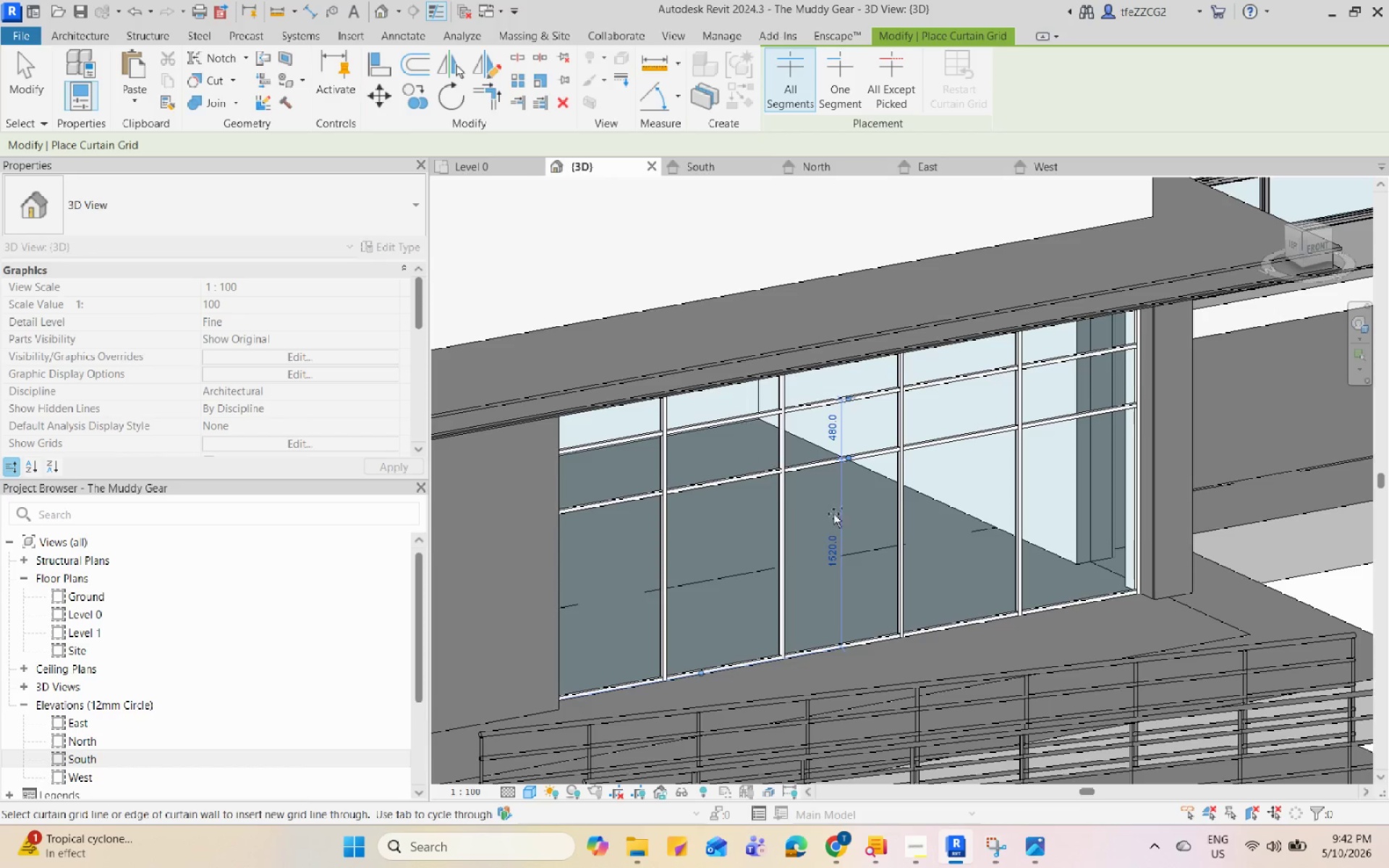 
key(Control+Z)
 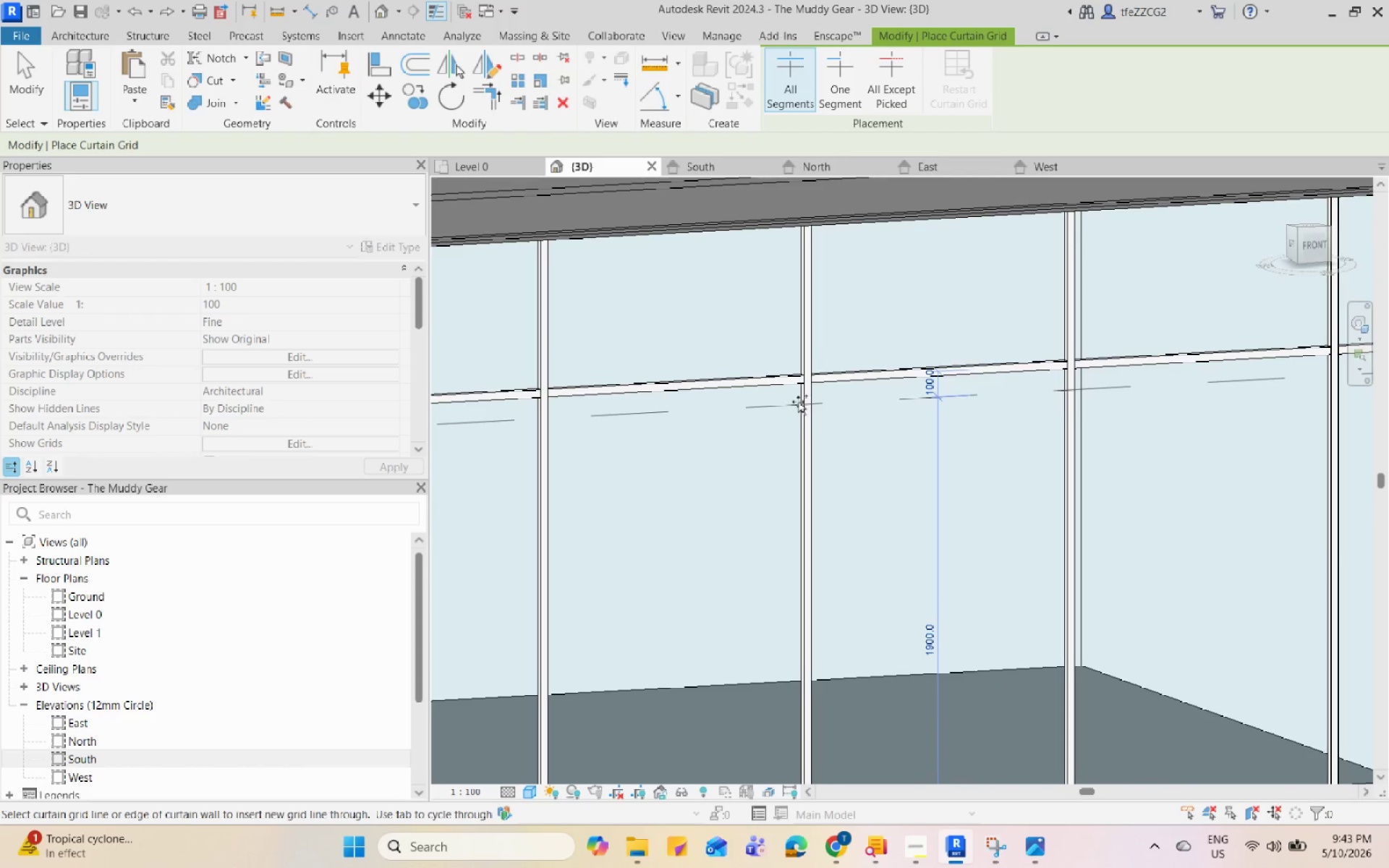 
left_click([823, 101])
 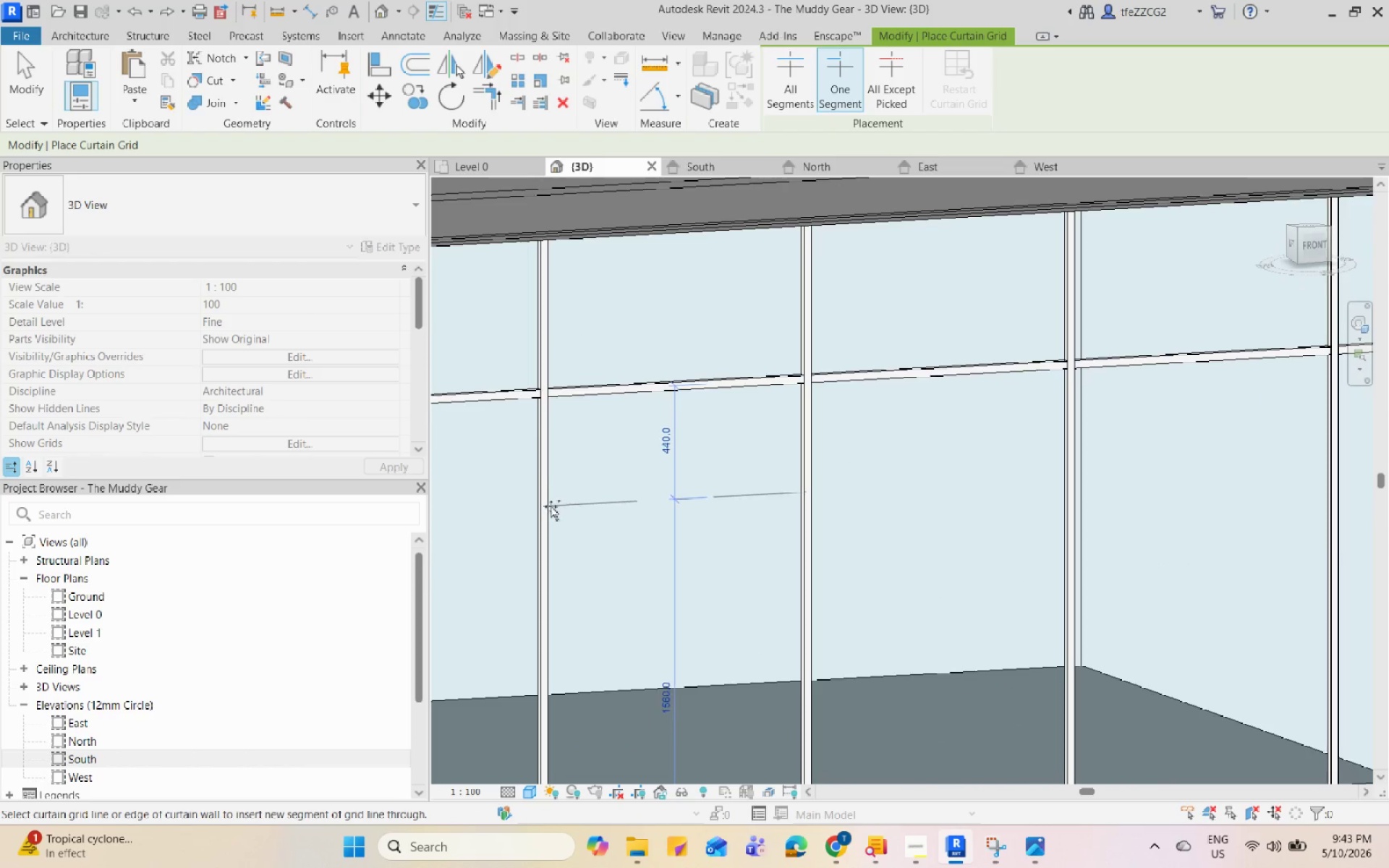 
left_click([551, 515])
 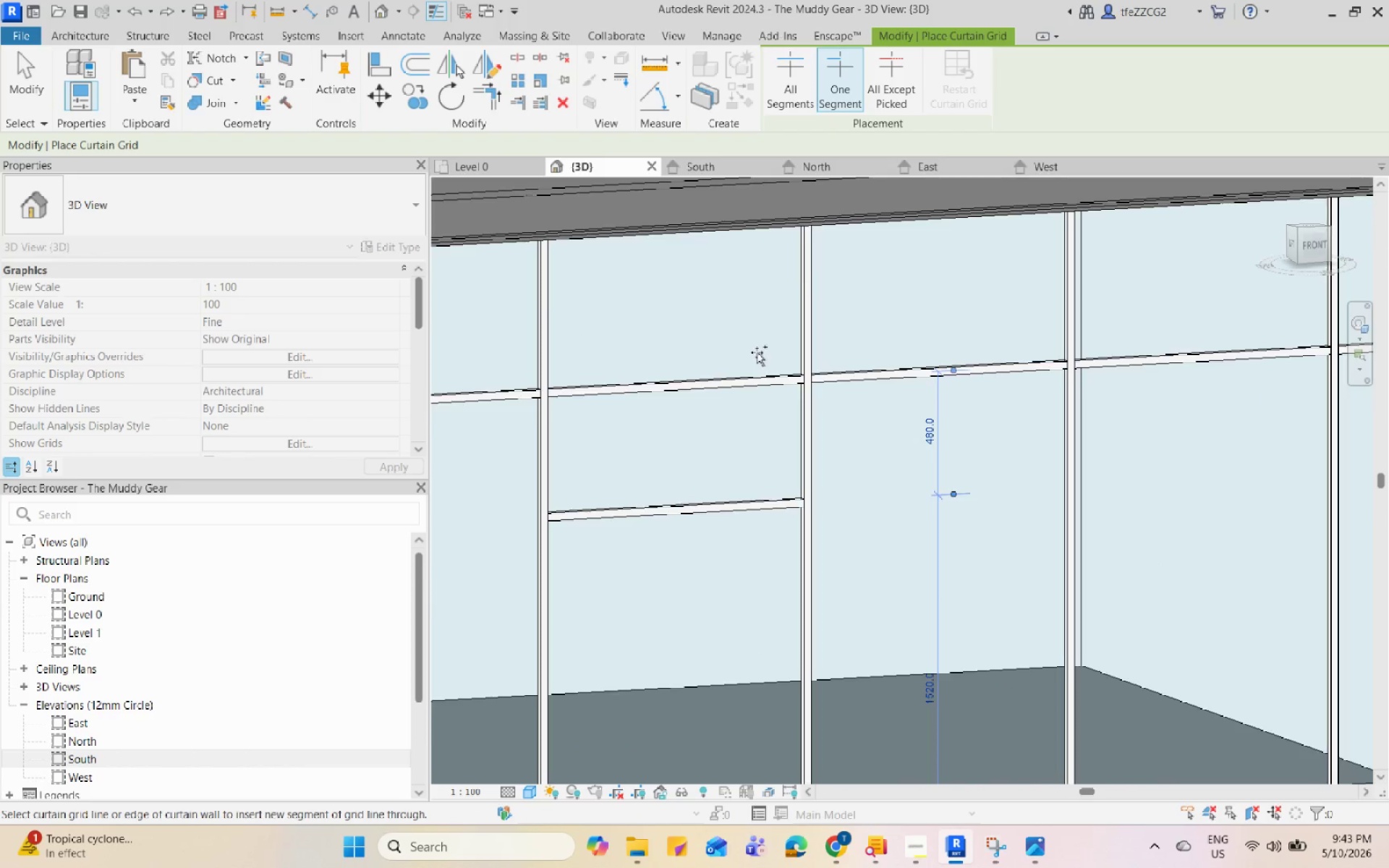 
key(Escape)
 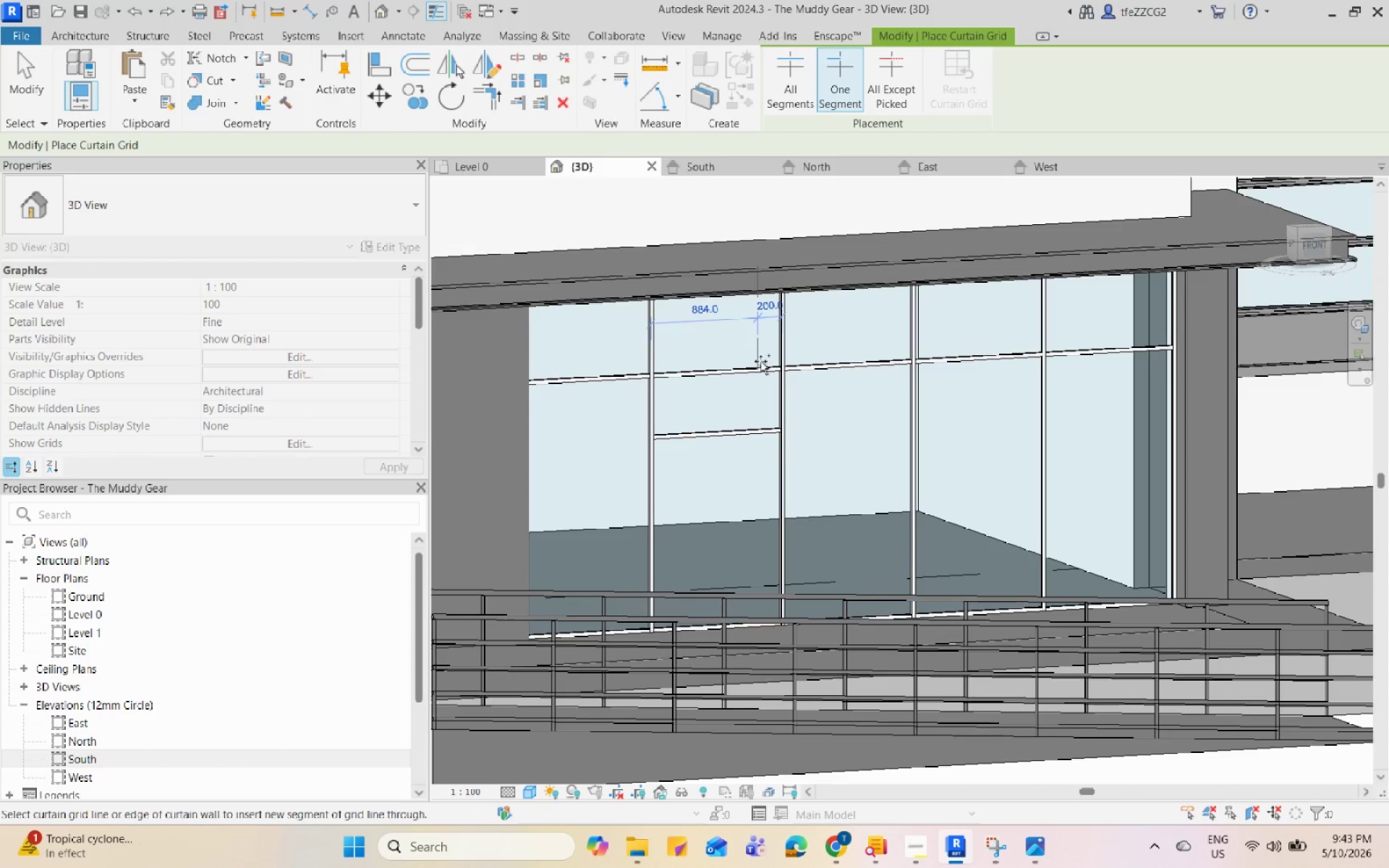 
key(Escape)
 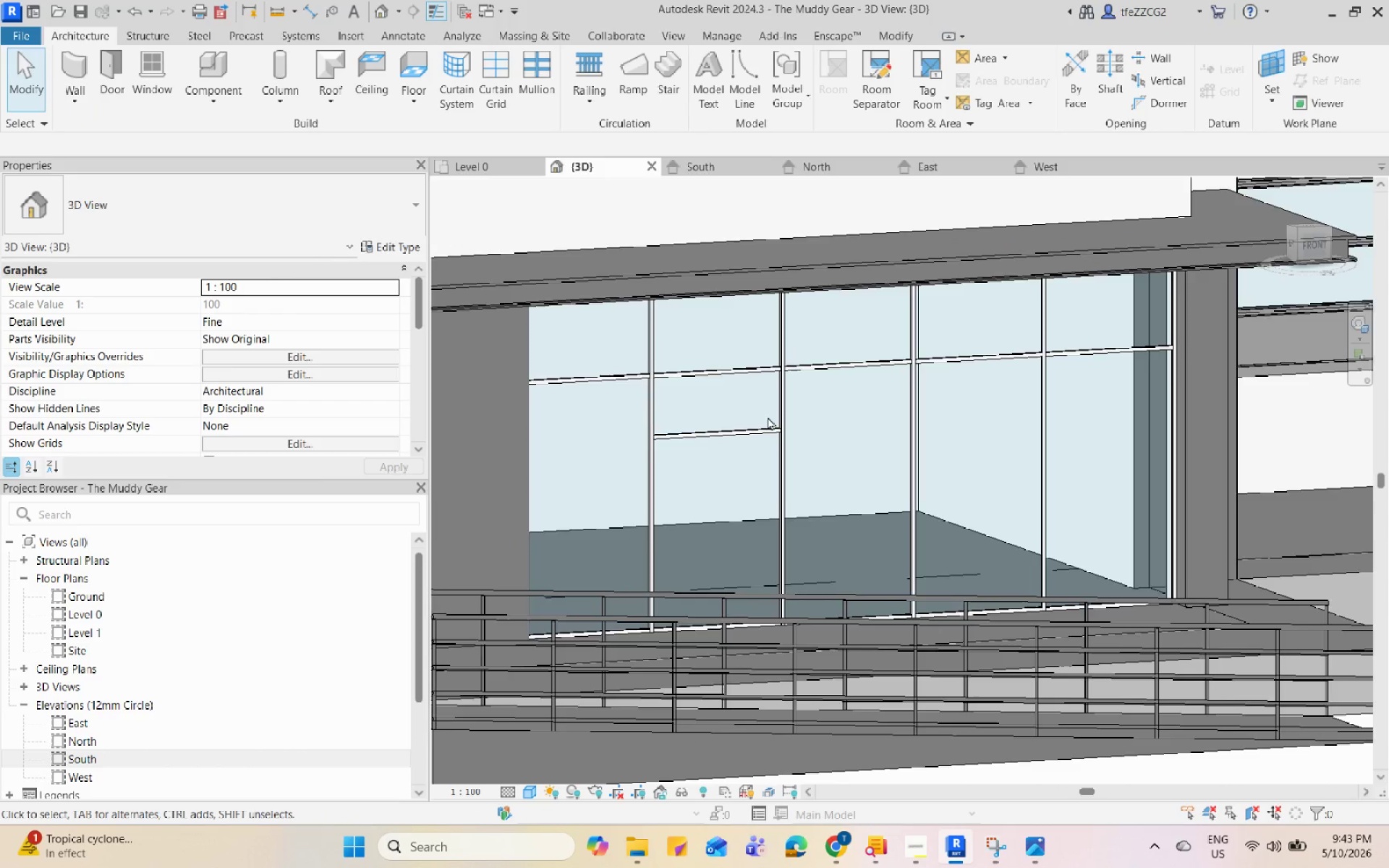 
scroll: coordinate [758, 360], scroll_direction: down, amount: 5.0
 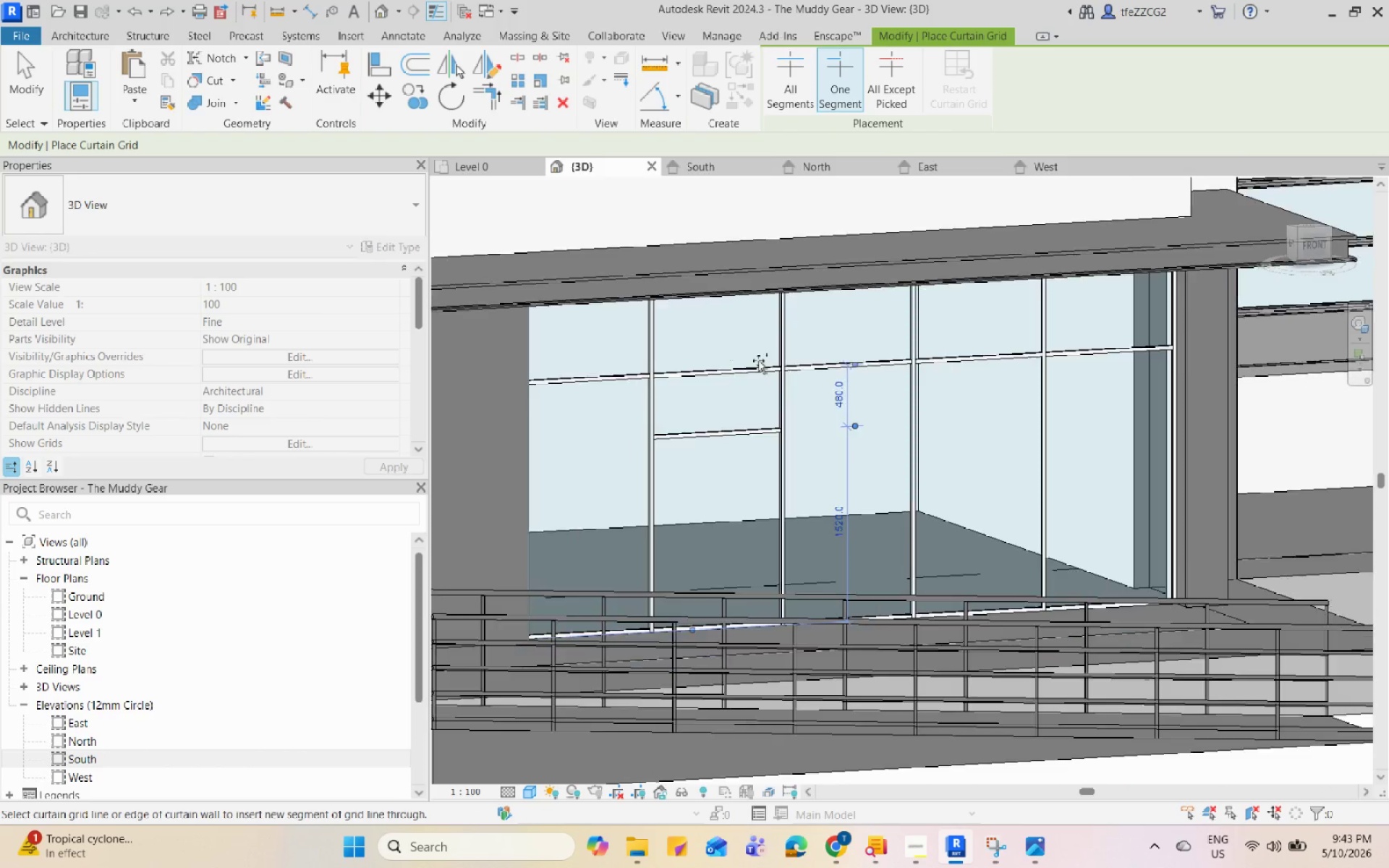 
left_click([765, 436])
 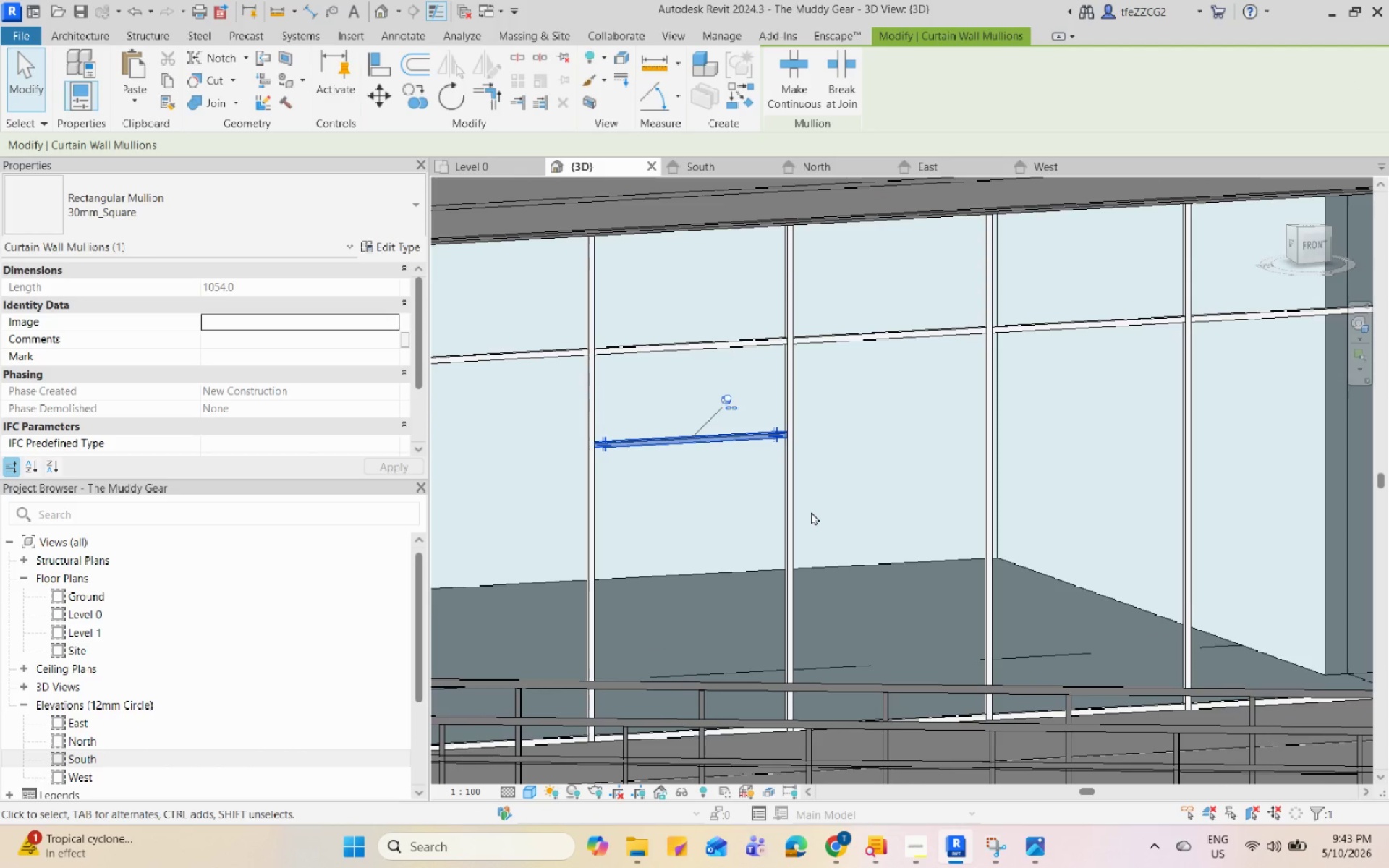 
scroll: coordinate [768, 426], scroll_direction: up, amount: 3.0
 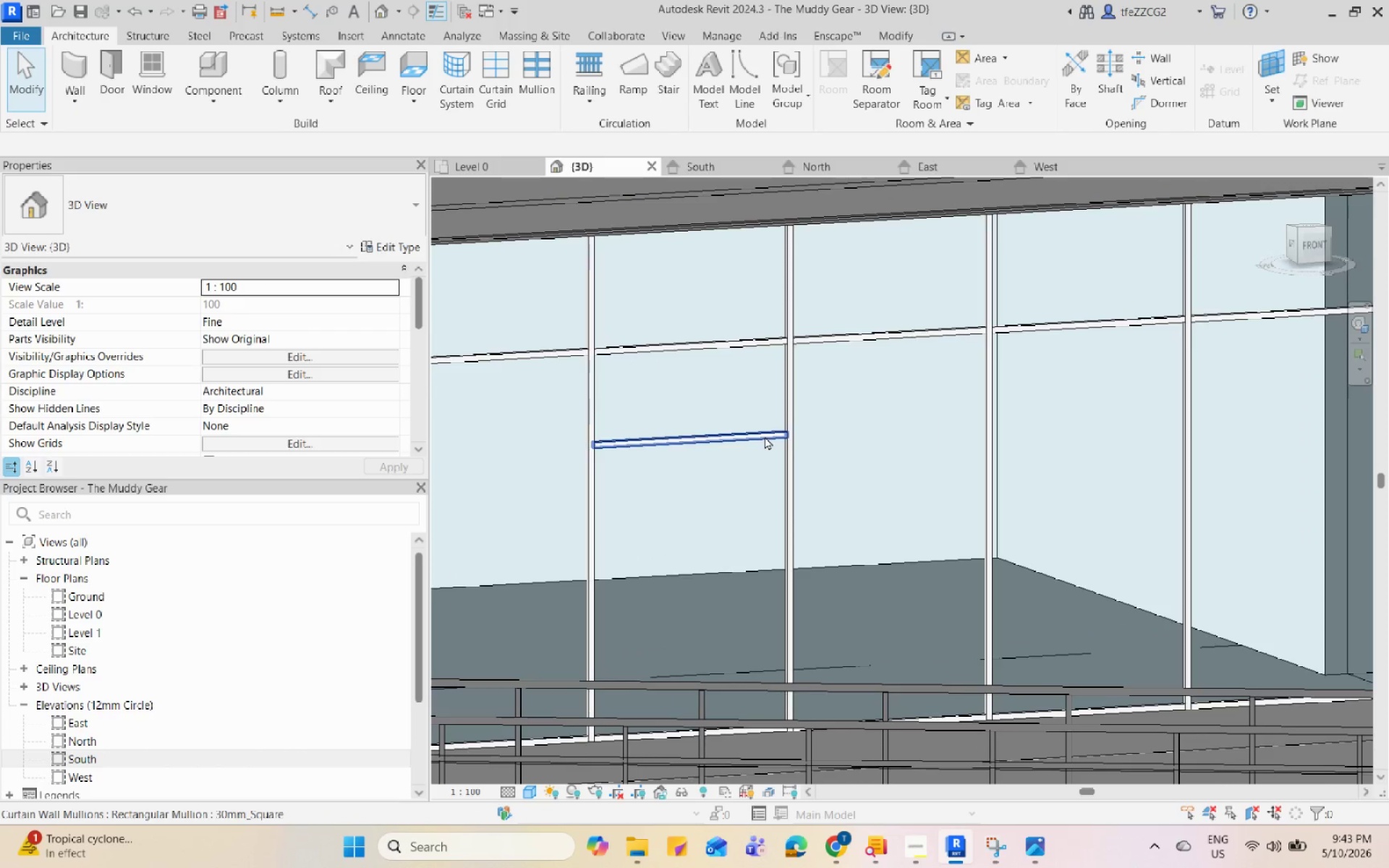 
hold_key(key=ShiftLeft, duration=1.31)
 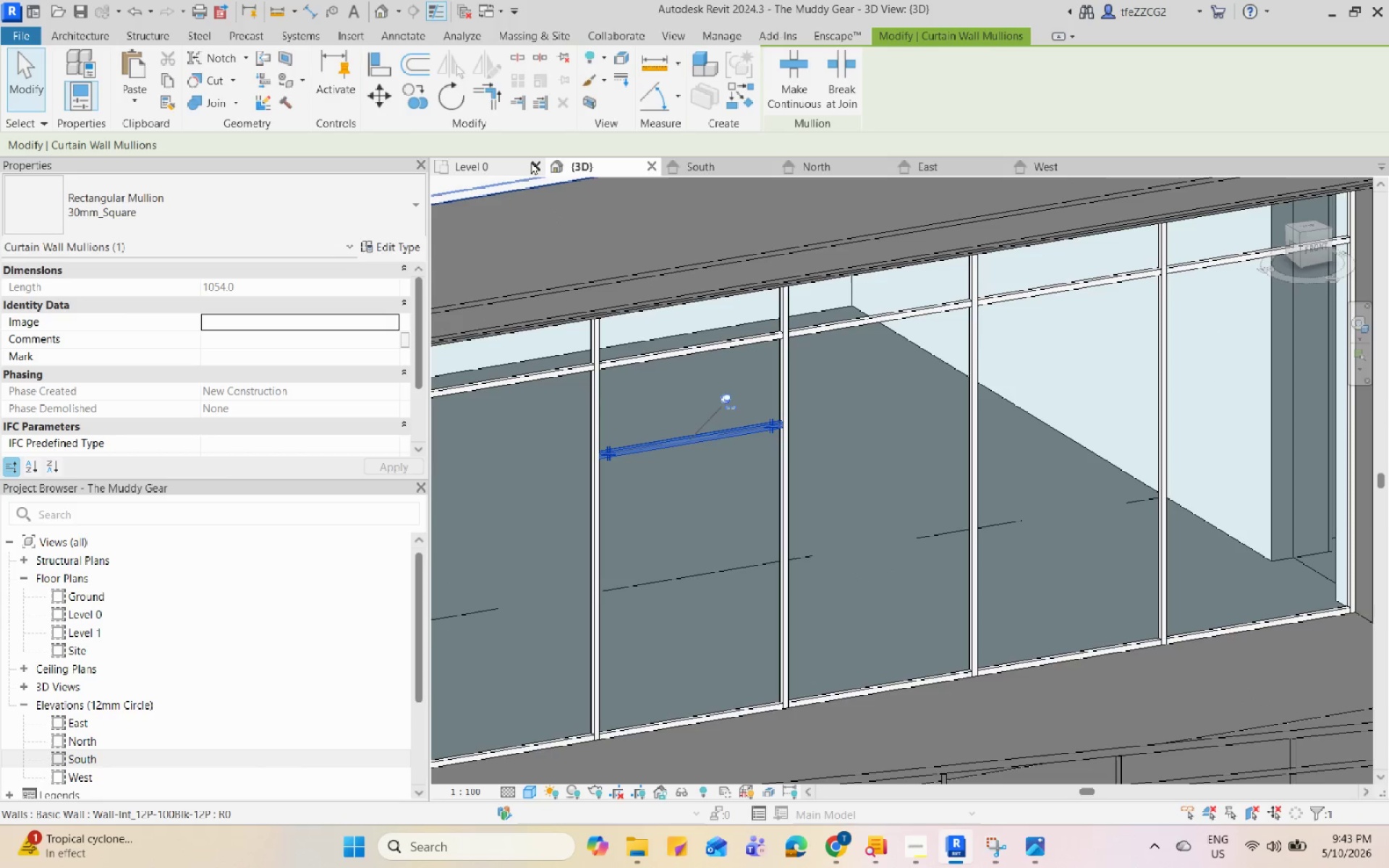 
left_click([491, 166])
 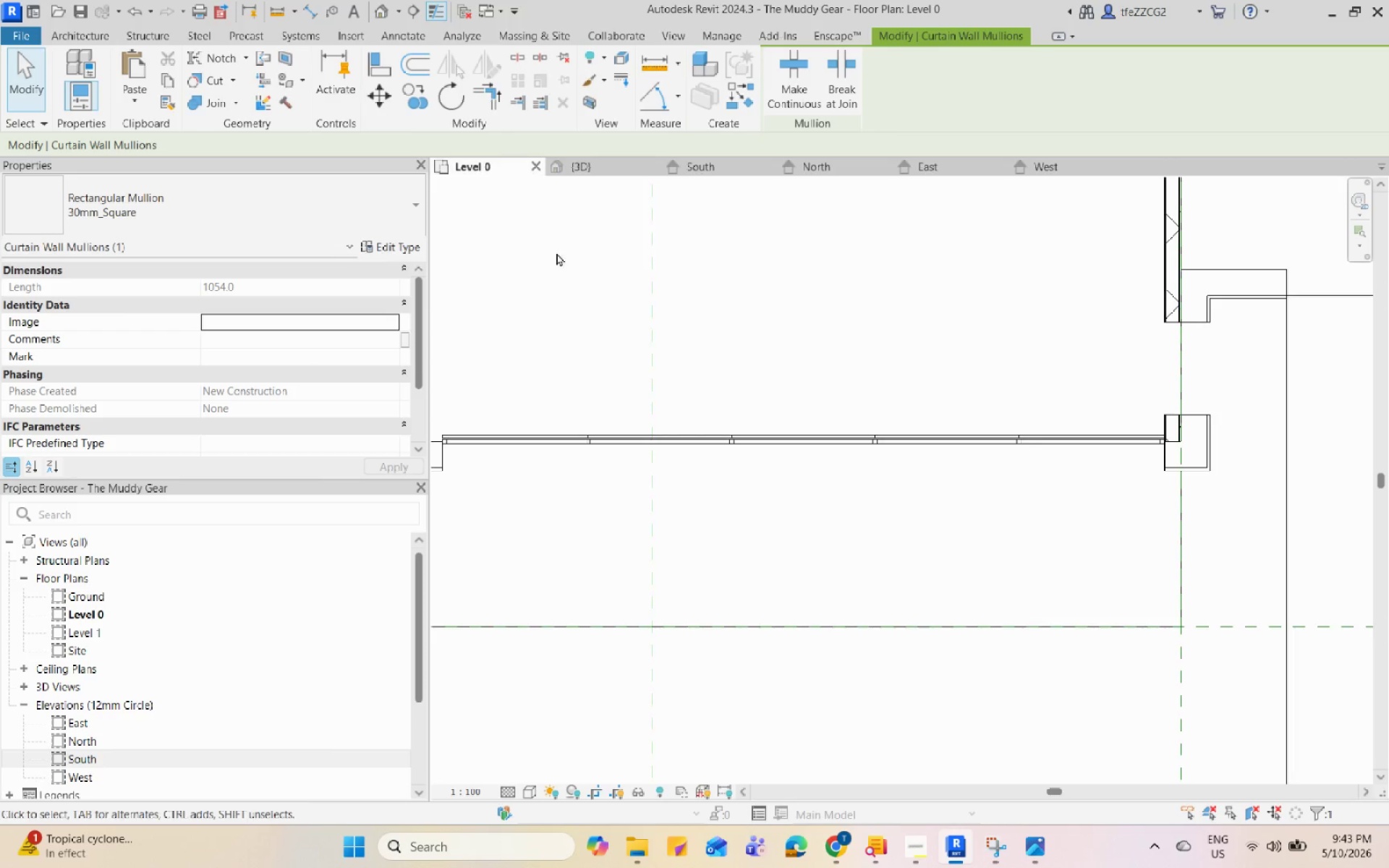 
scroll: coordinate [818, 529], scroll_direction: down, amount: 6.0
 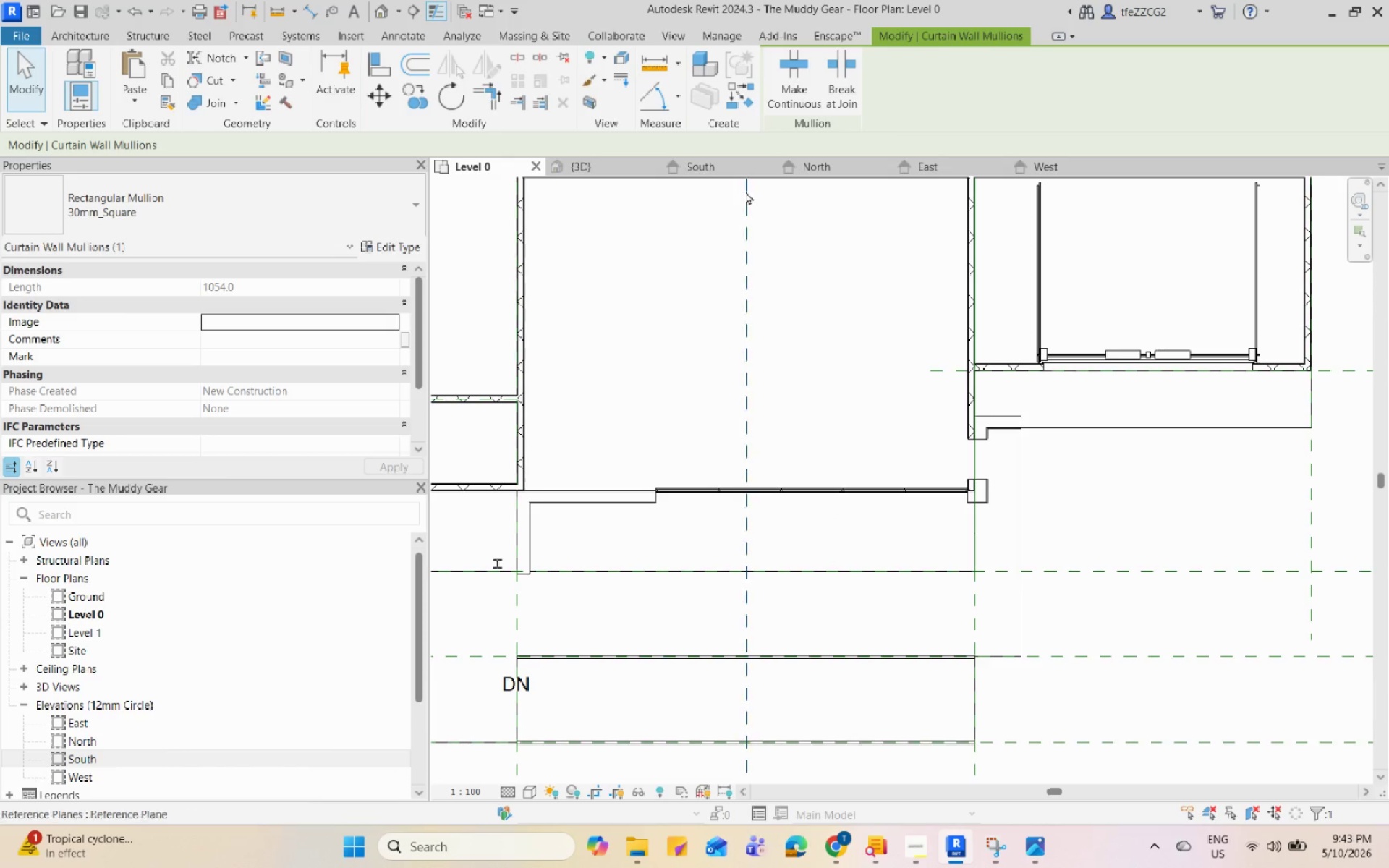 
left_click([709, 166])
 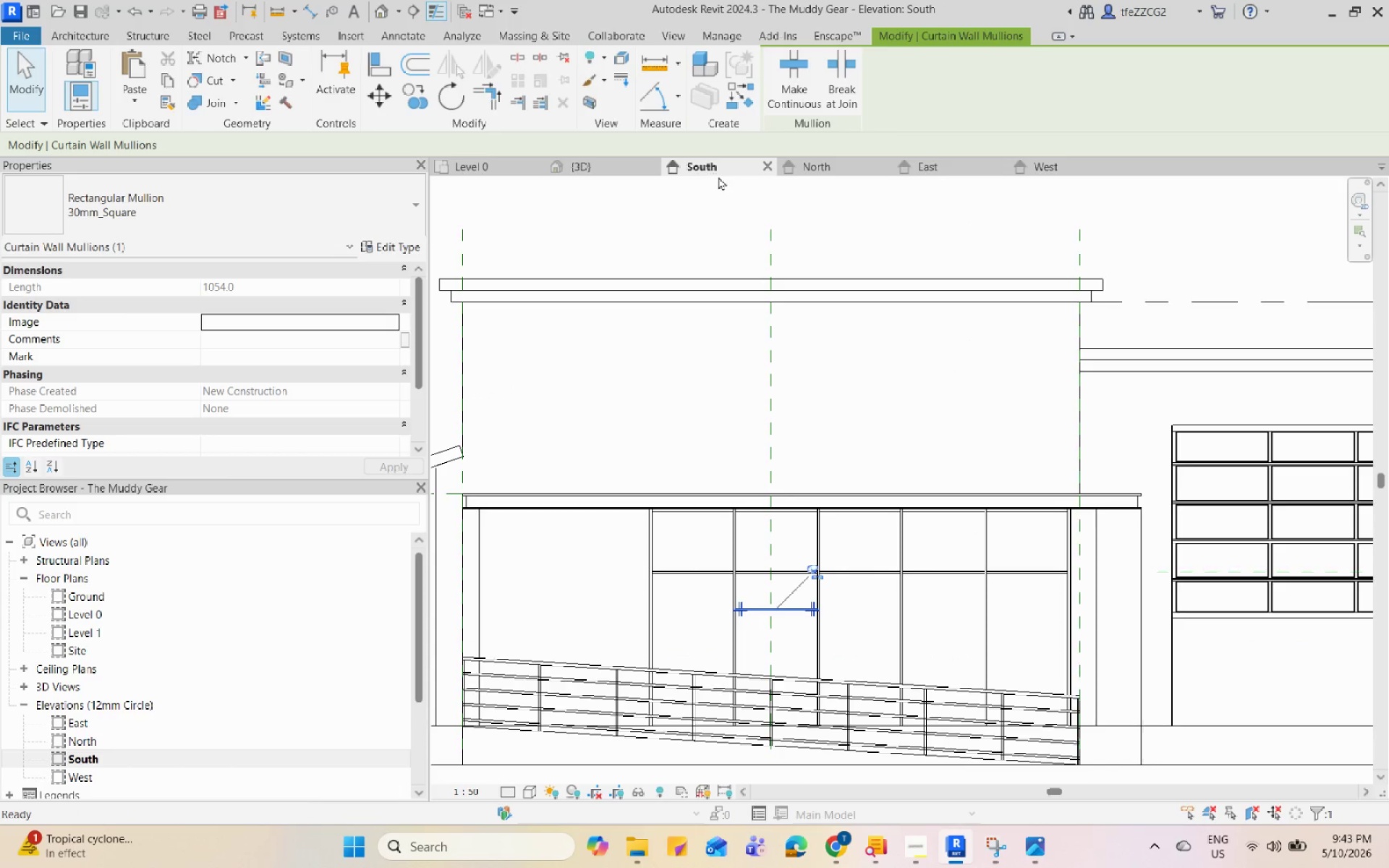 
hold_key(key=ShiftLeft, duration=0.64)
 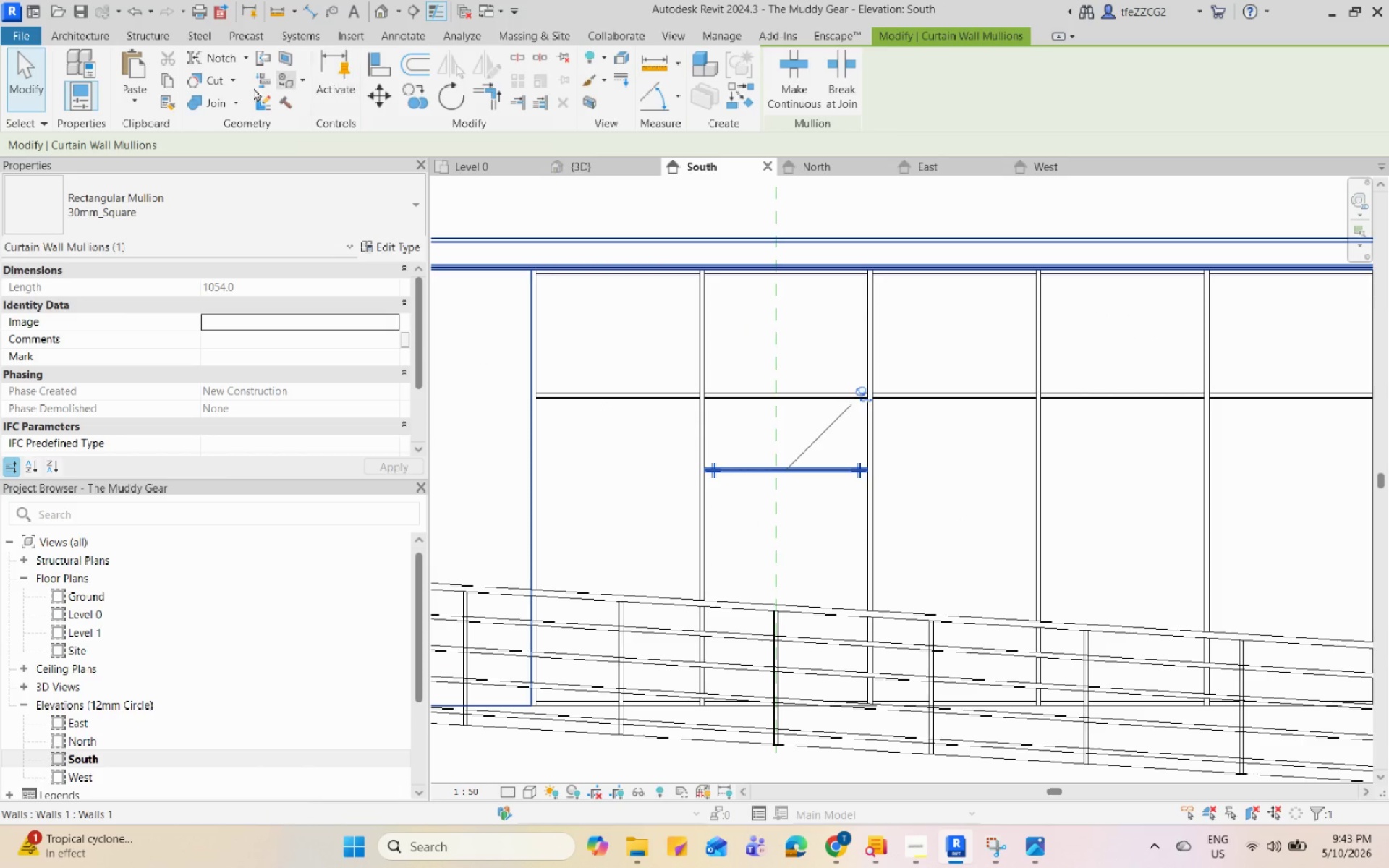 
scroll: coordinate [846, 600], scroll_direction: up, amount: 6.0
 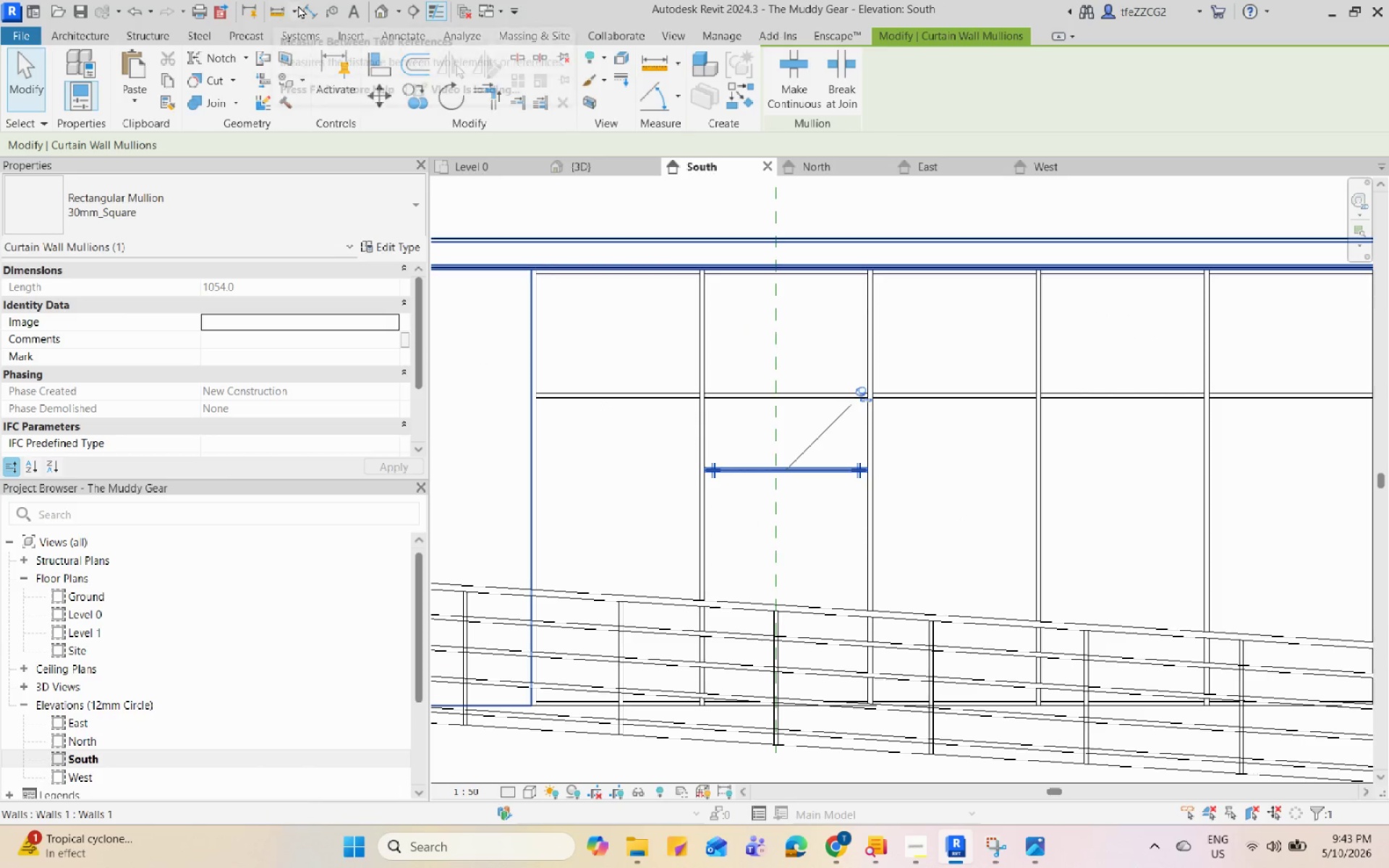 
left_click([309, 9])
 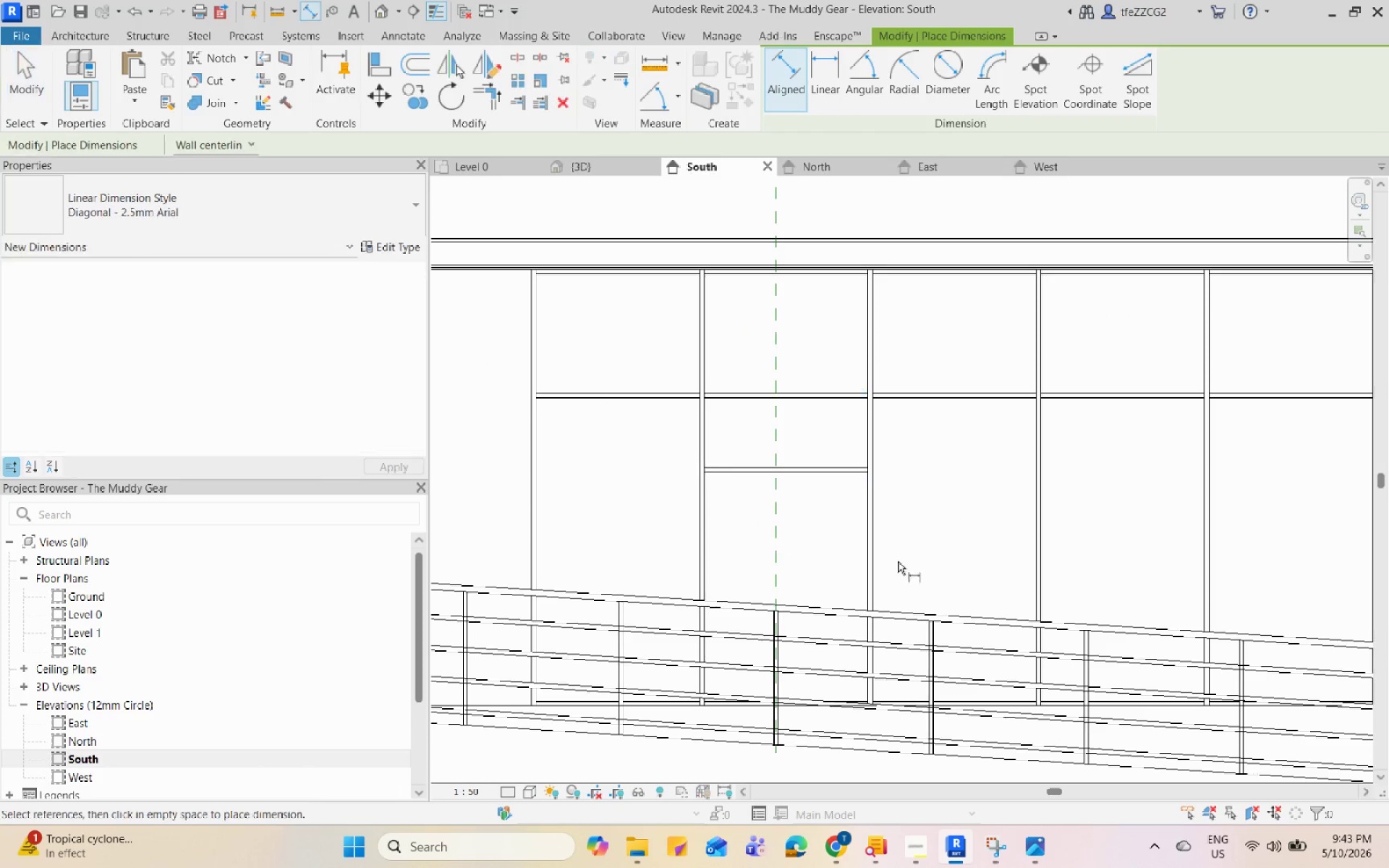 
scroll: coordinate [880, 524], scroll_direction: up, amount: 3.0
 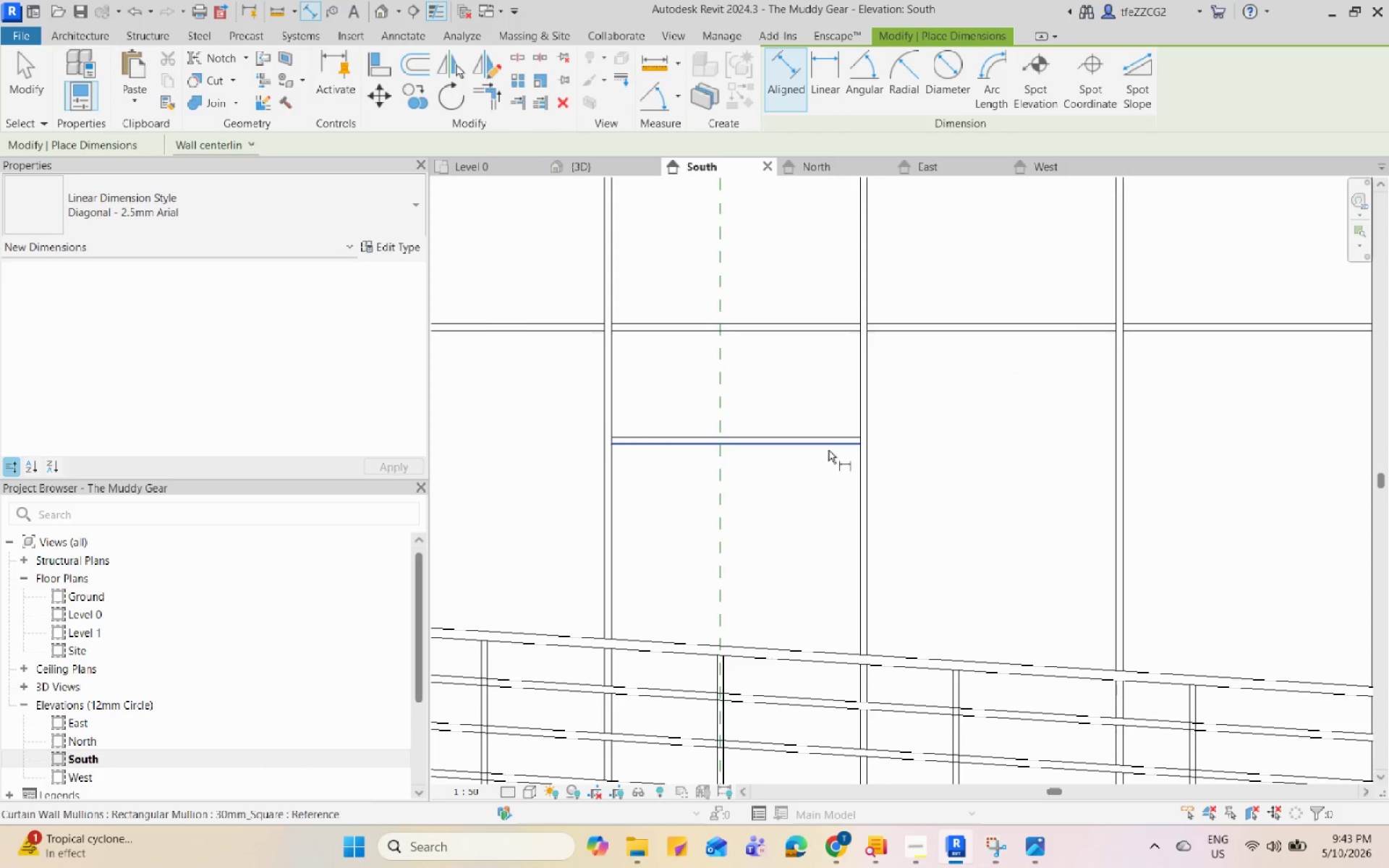 
left_click([828, 449])
 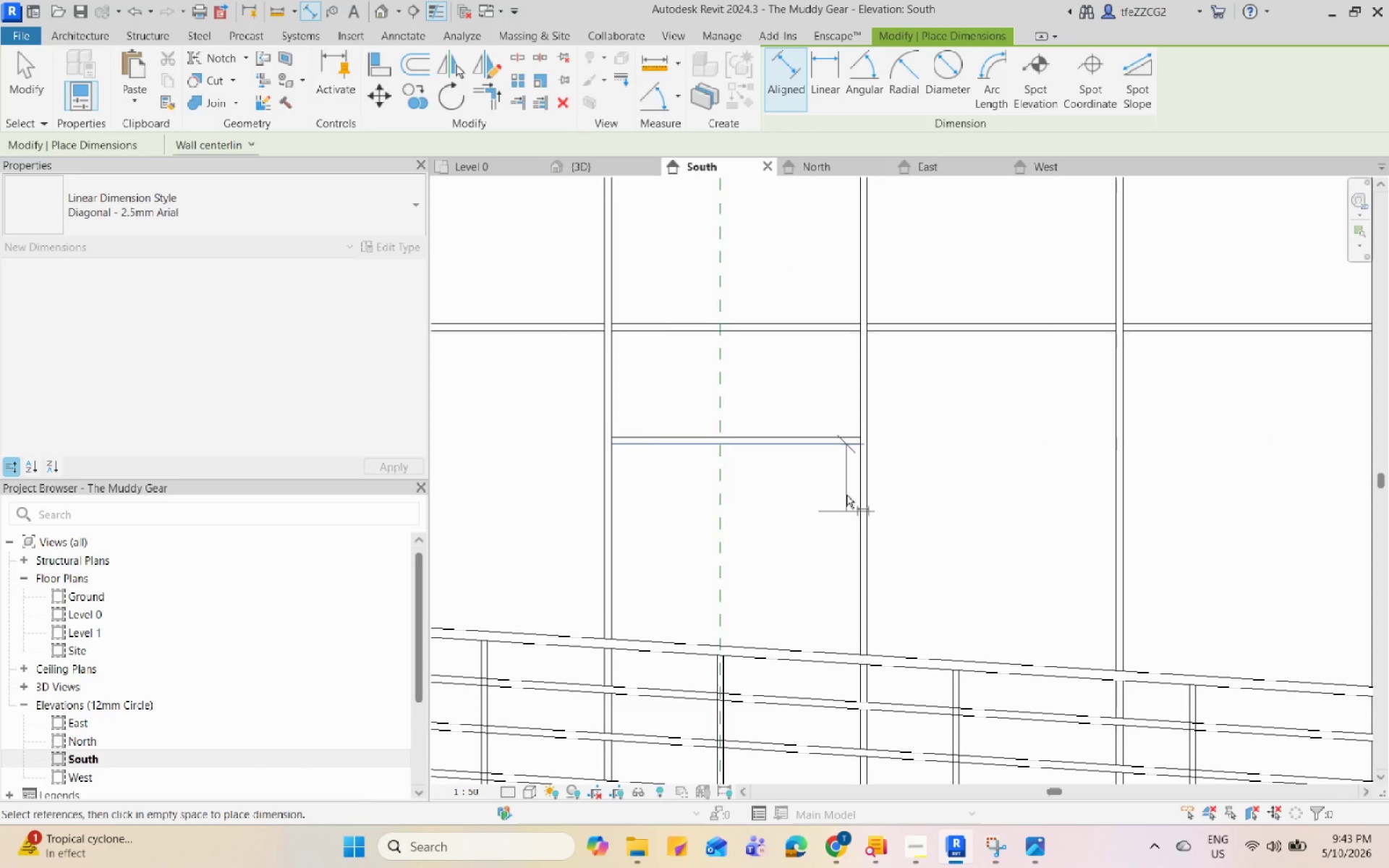 
scroll: coordinate [833, 663], scroll_direction: up, amount: 1.0
 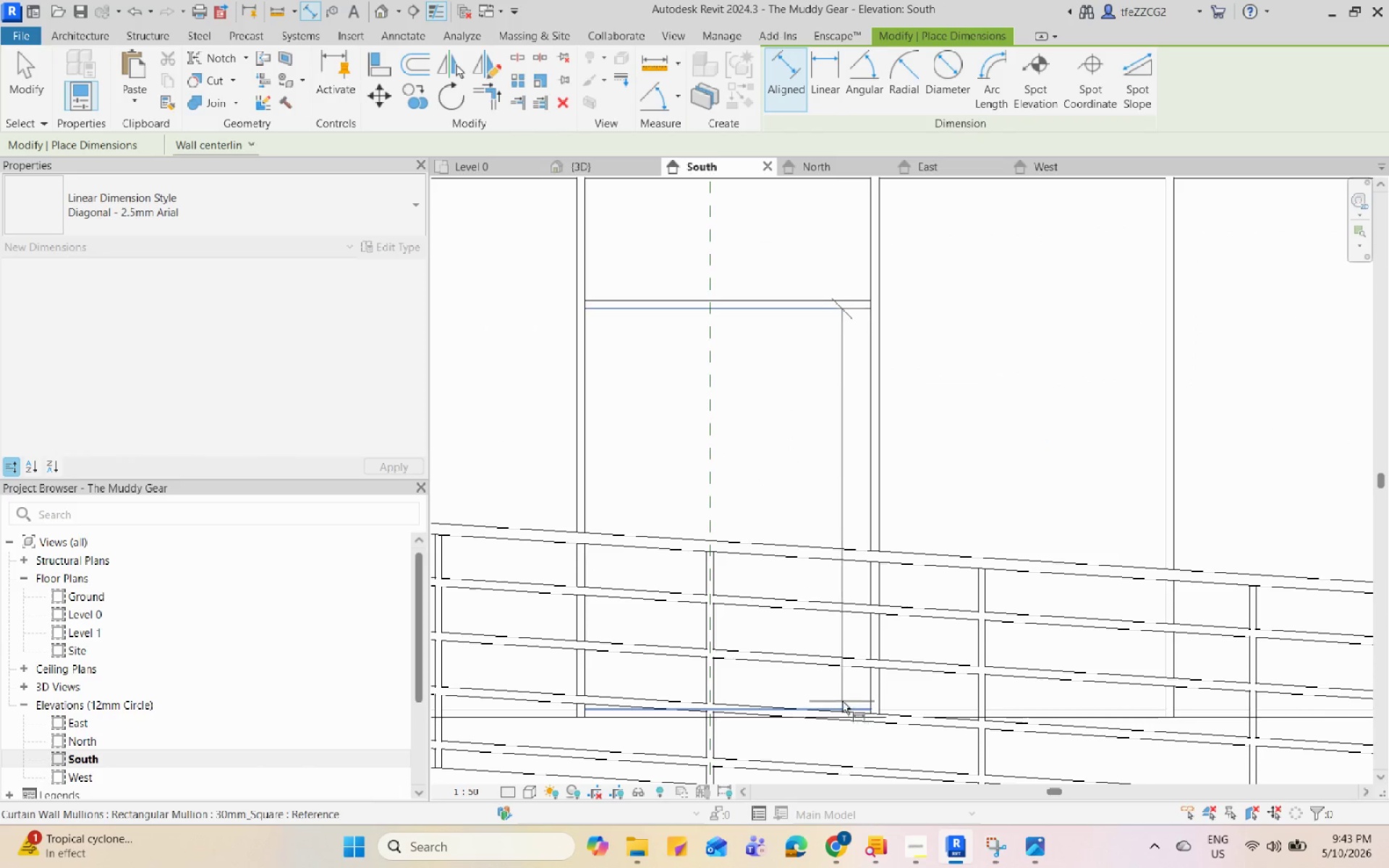 
left_click([842, 701])
 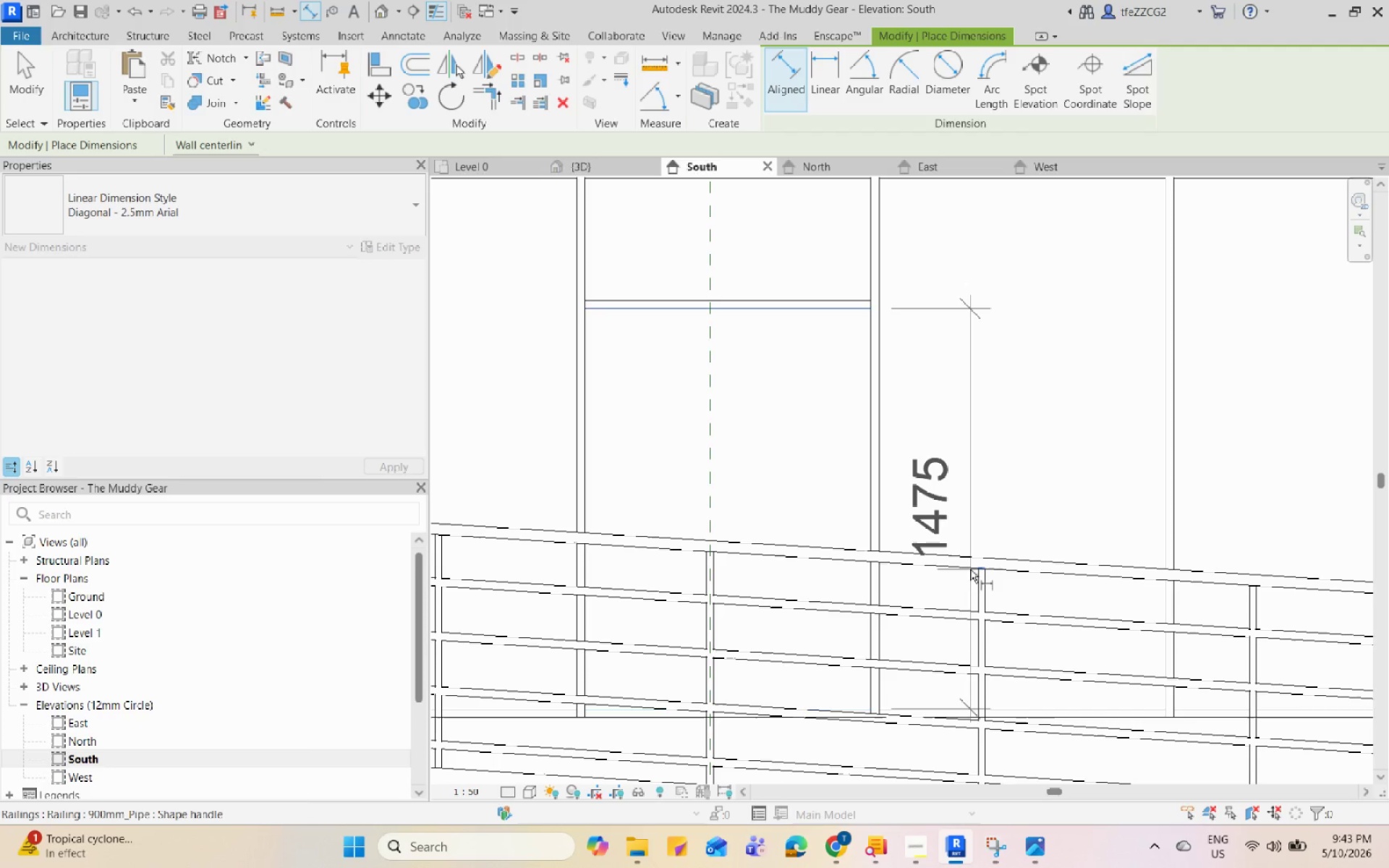 
key(Escape)
 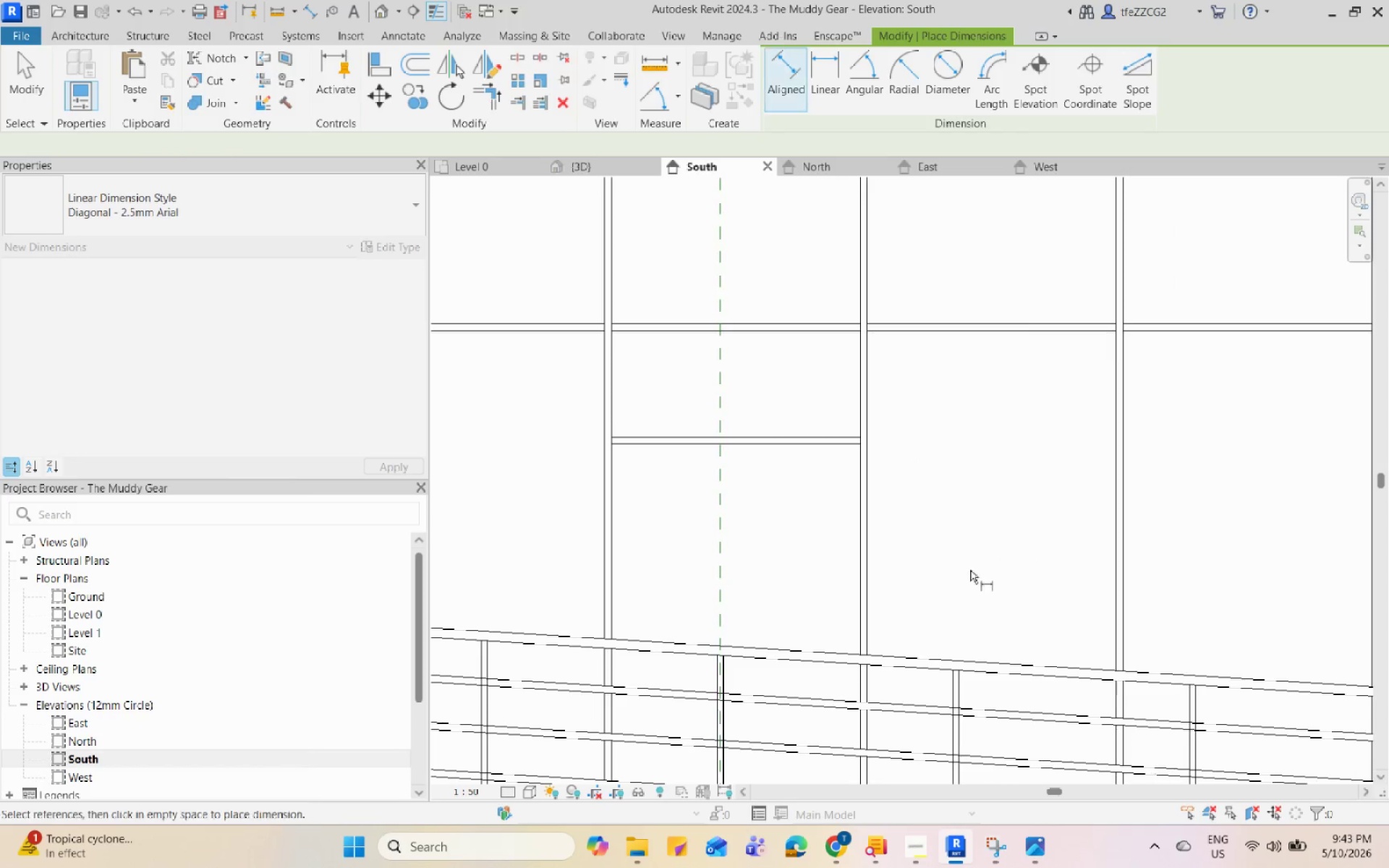 
key(Escape)
 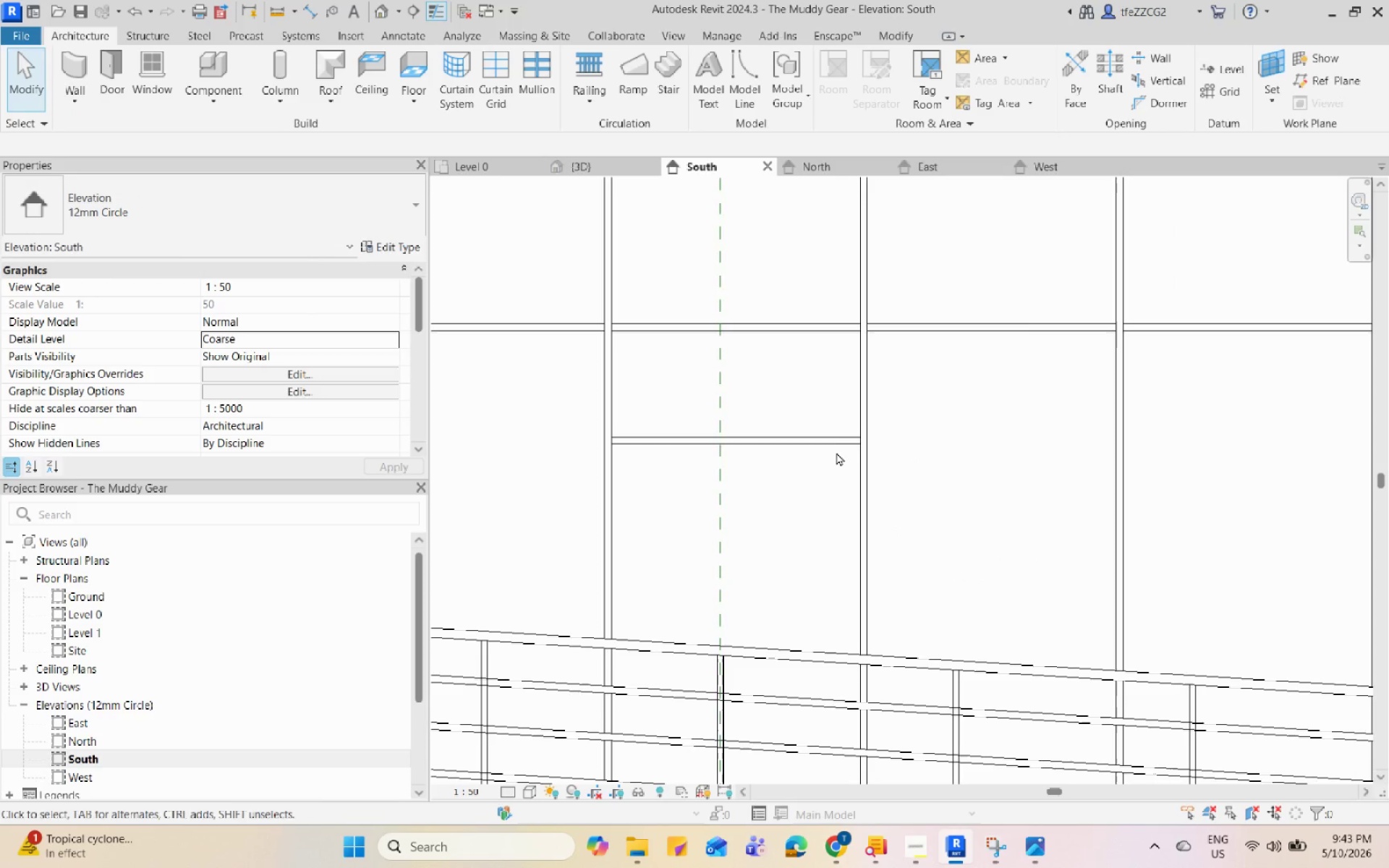 
left_click([835, 446])
 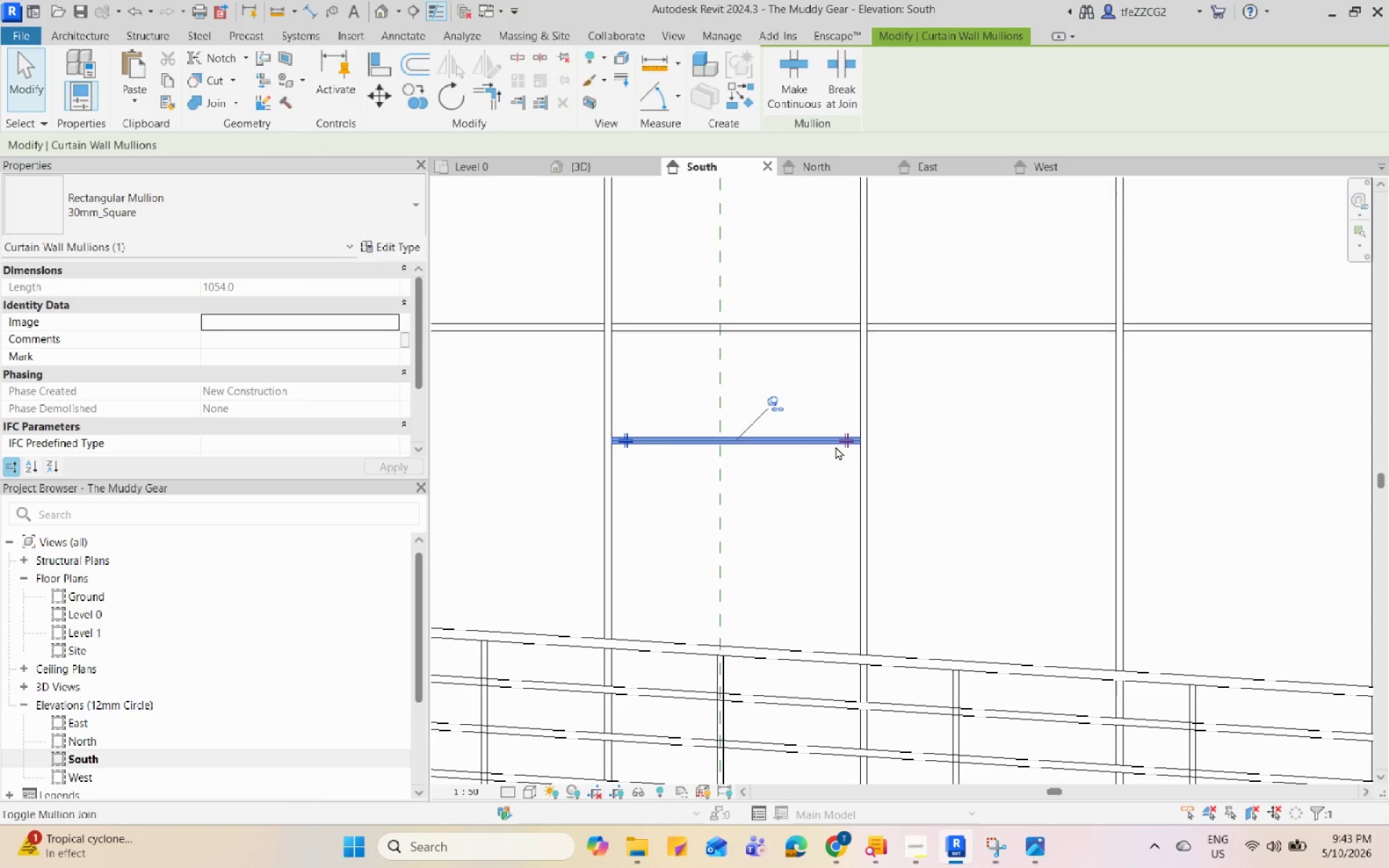 
scroll: coordinate [816, 483], scroll_direction: down, amount: 1.0
 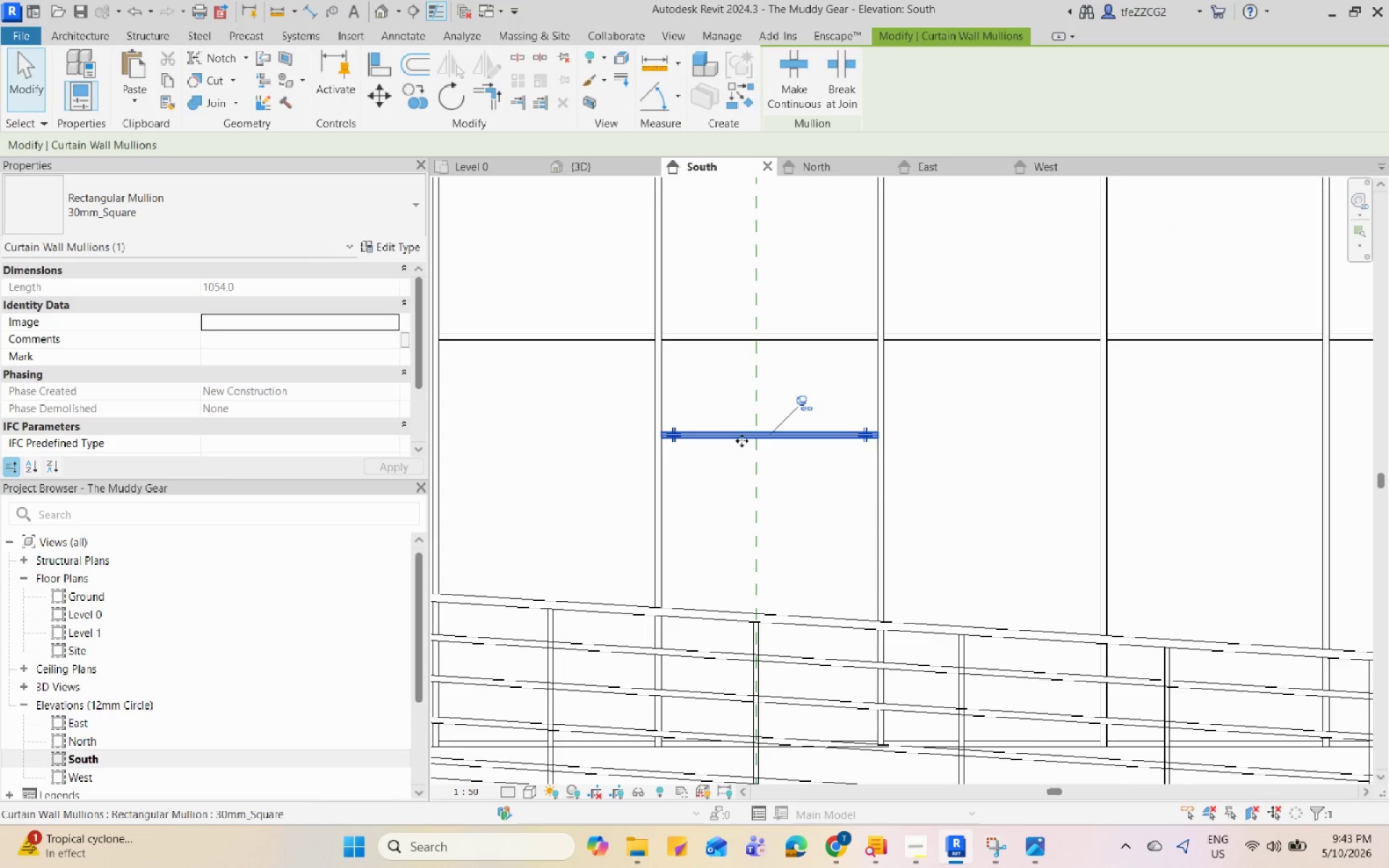 
left_click_drag(start_coordinate=[742, 441], to_coordinate=[745, 393])
 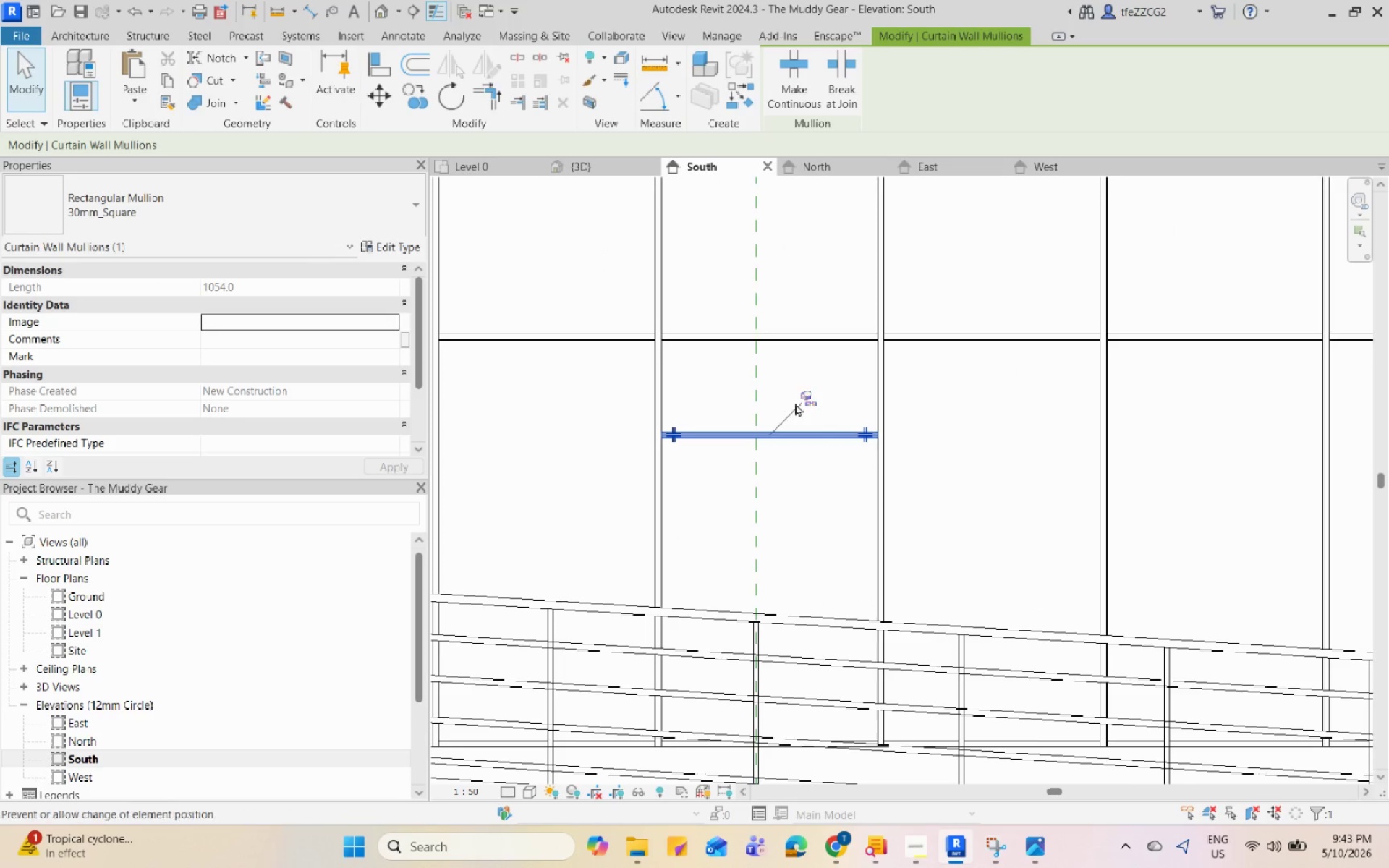 
left_click([806, 396])
 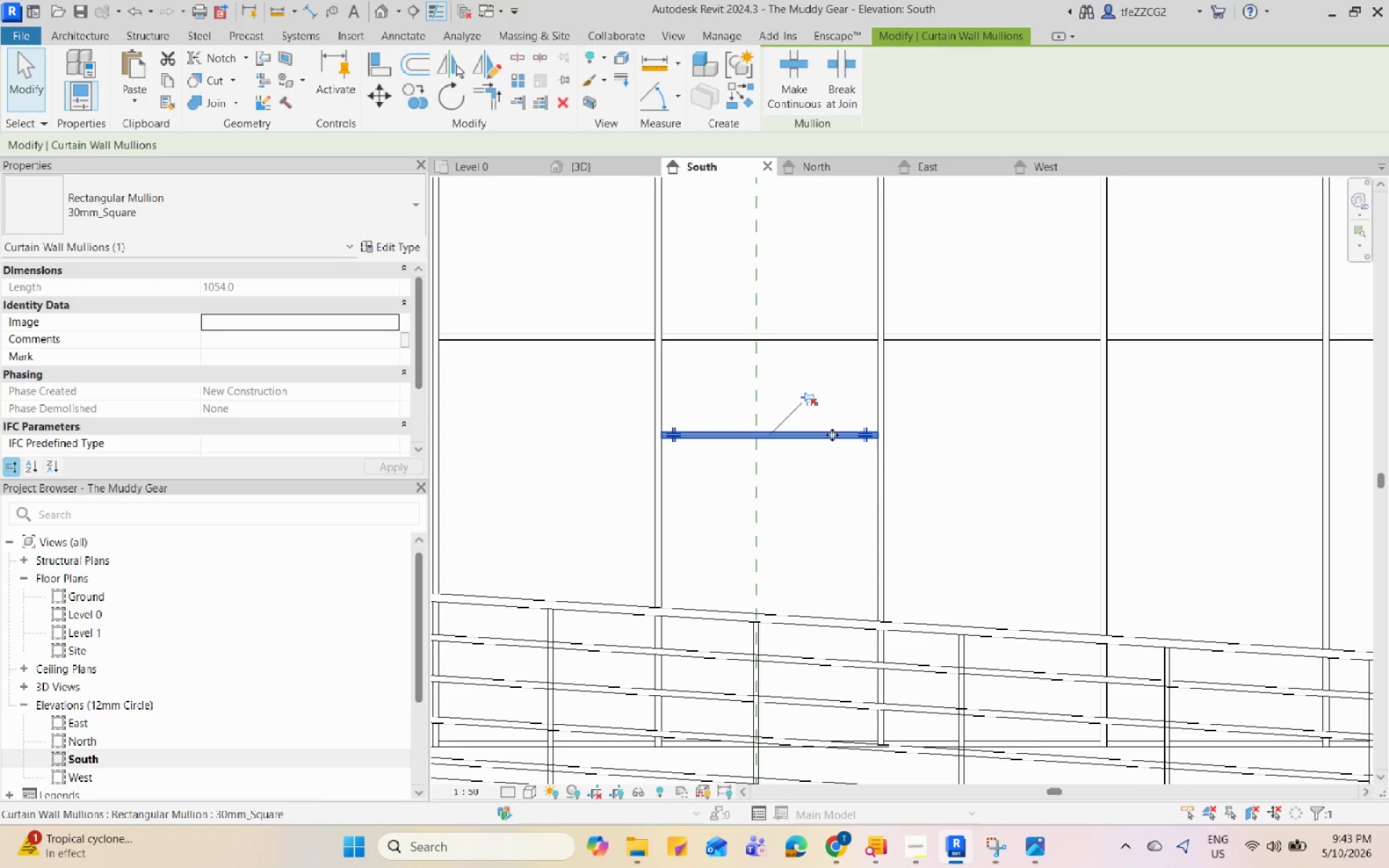 
left_click_drag(start_coordinate=[832, 435], to_coordinate=[832, 394])
 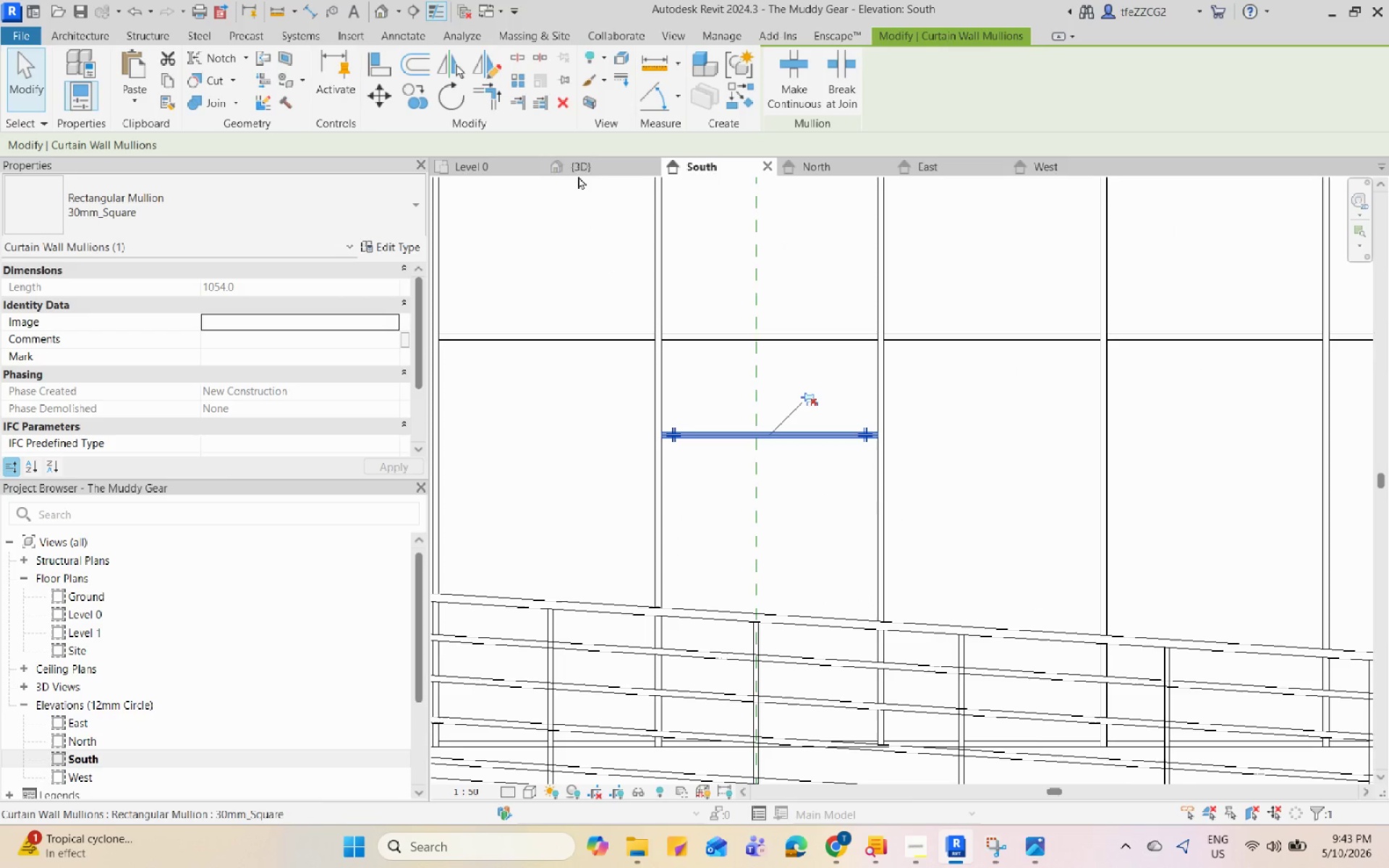 
left_click([582, 165])
 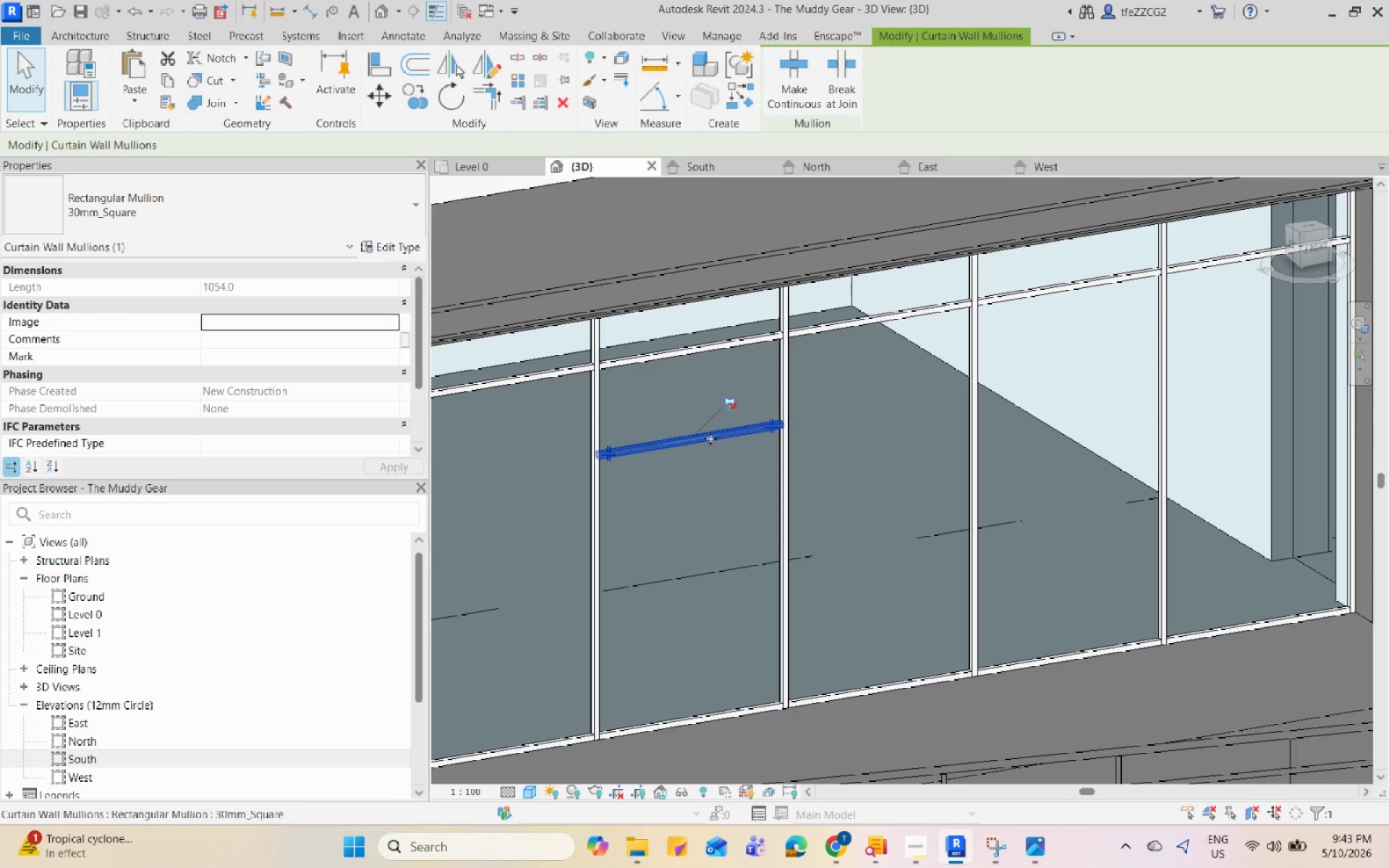 
left_click_drag(start_coordinate=[710, 438], to_coordinate=[715, 392])
 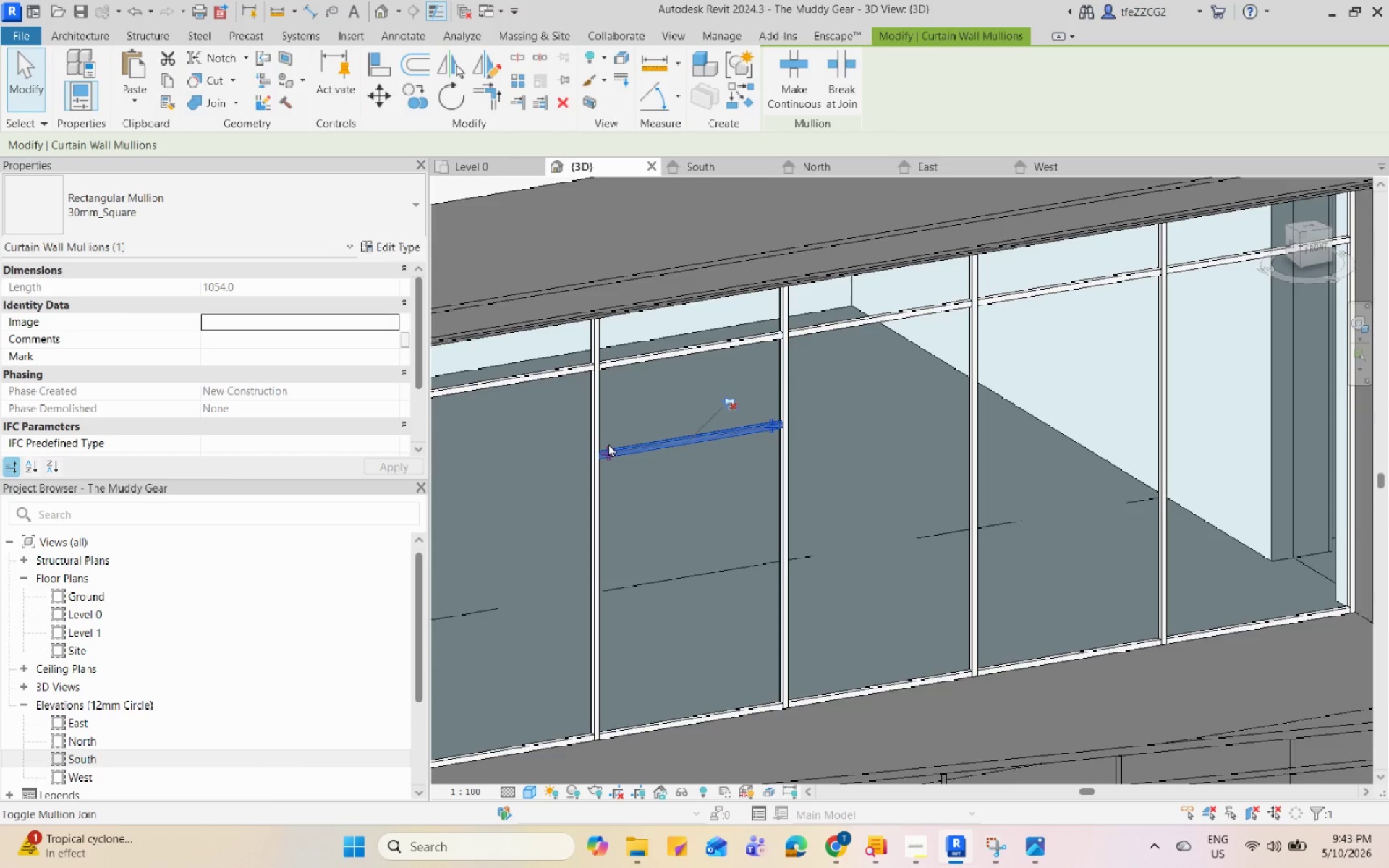 
type(de)
 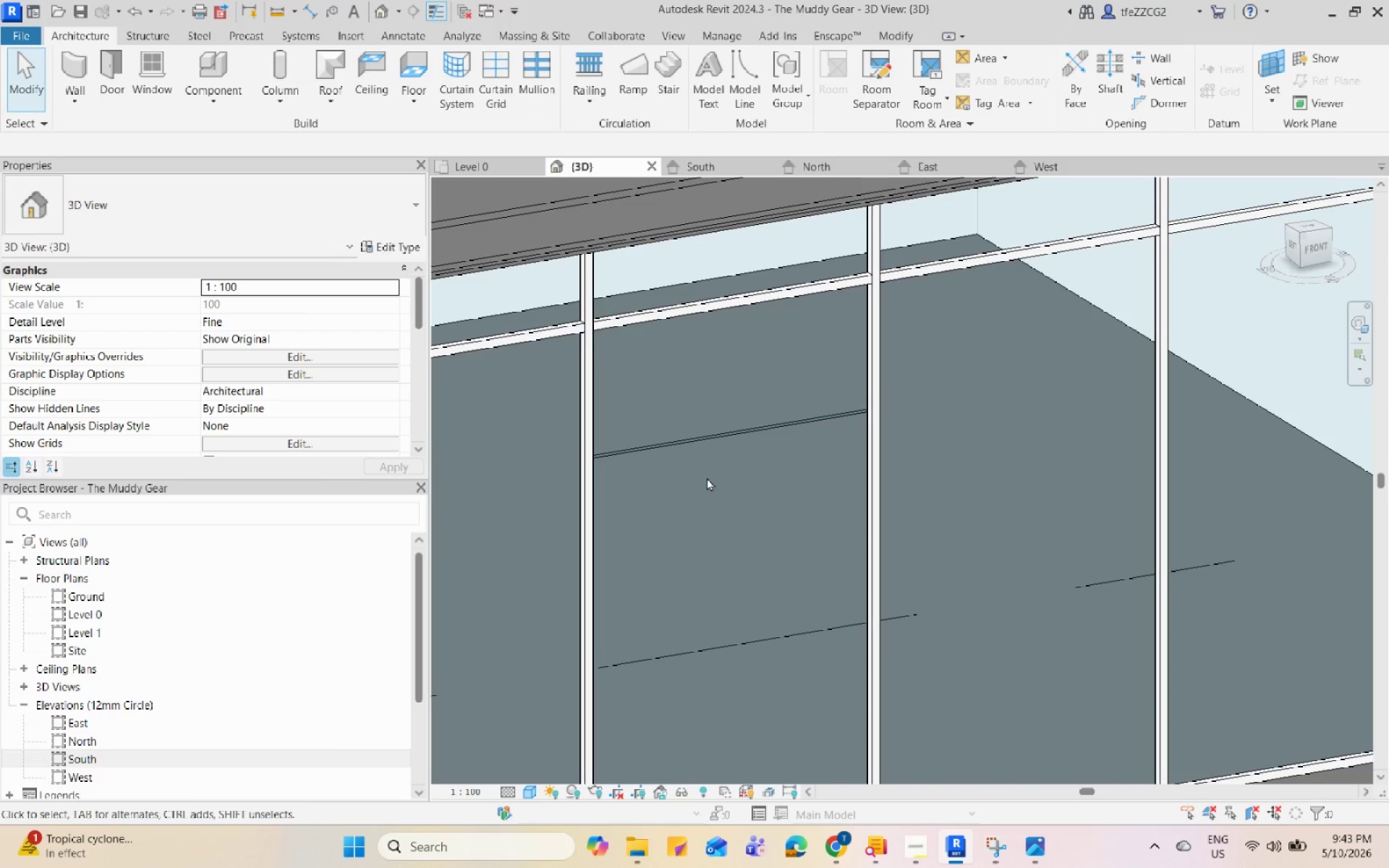 
scroll: coordinate [621, 443], scroll_direction: up, amount: 3.0
 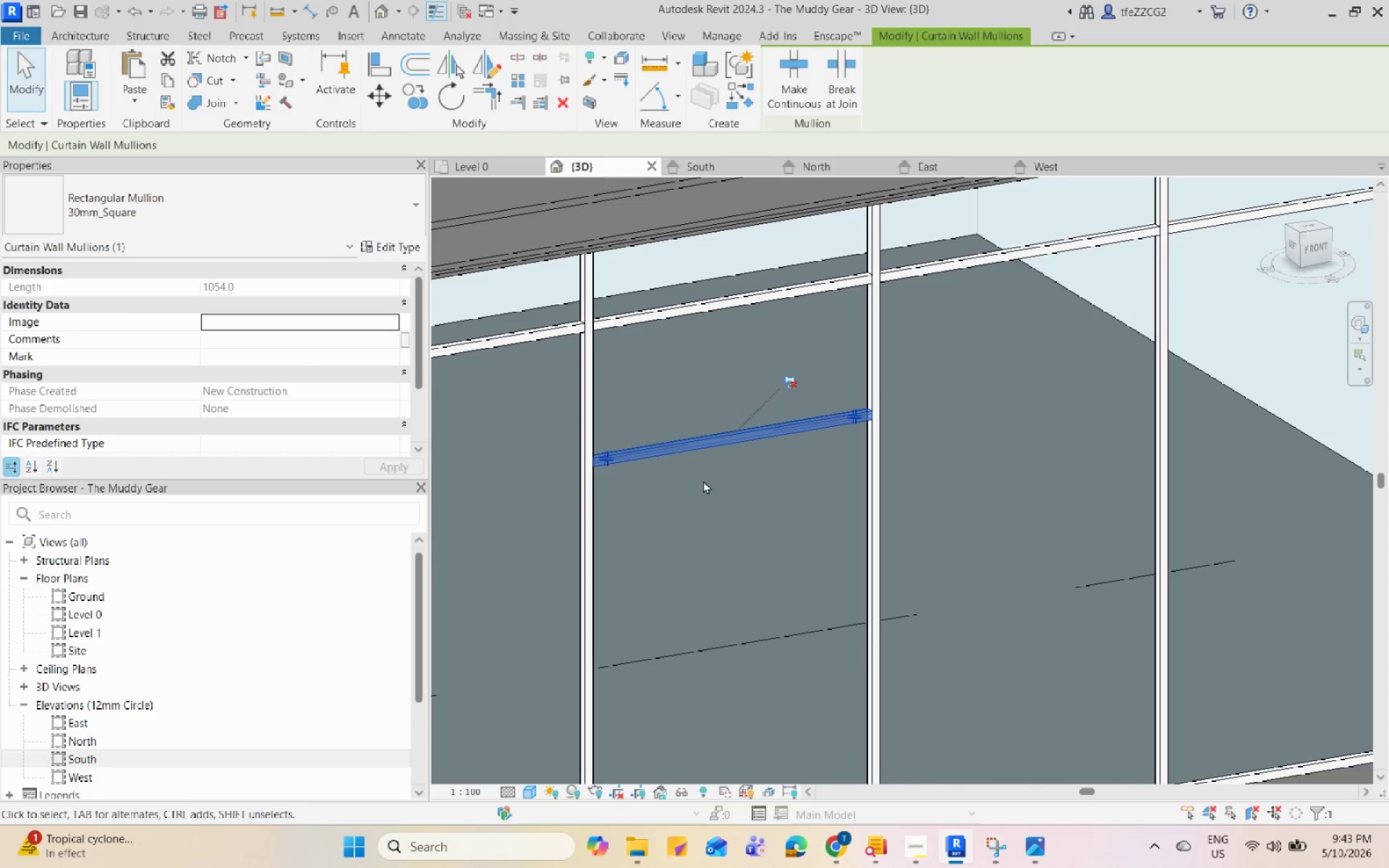 
scroll: coordinate [707, 477], scroll_direction: down, amount: 2.0
 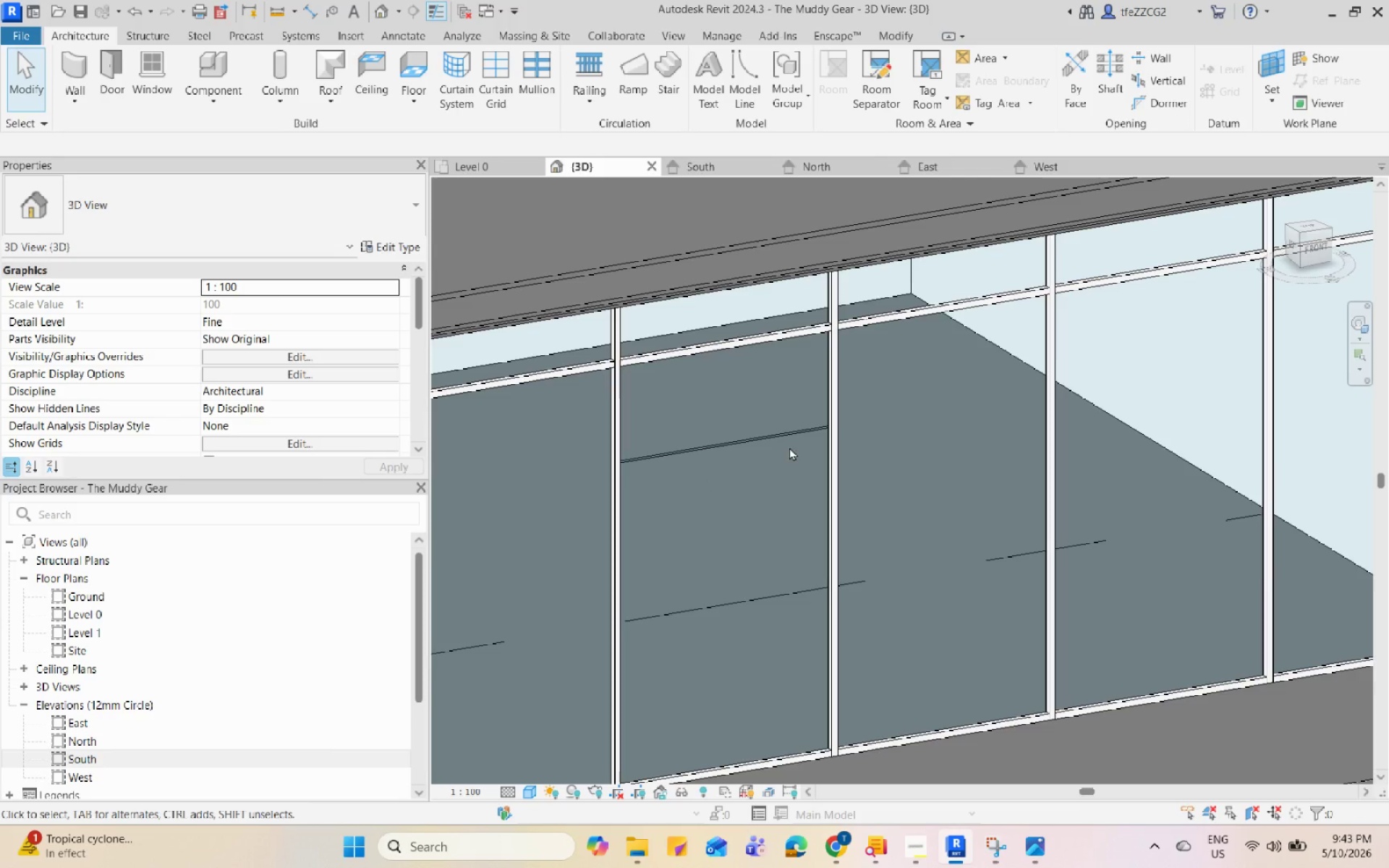 
key(Control+Z)
 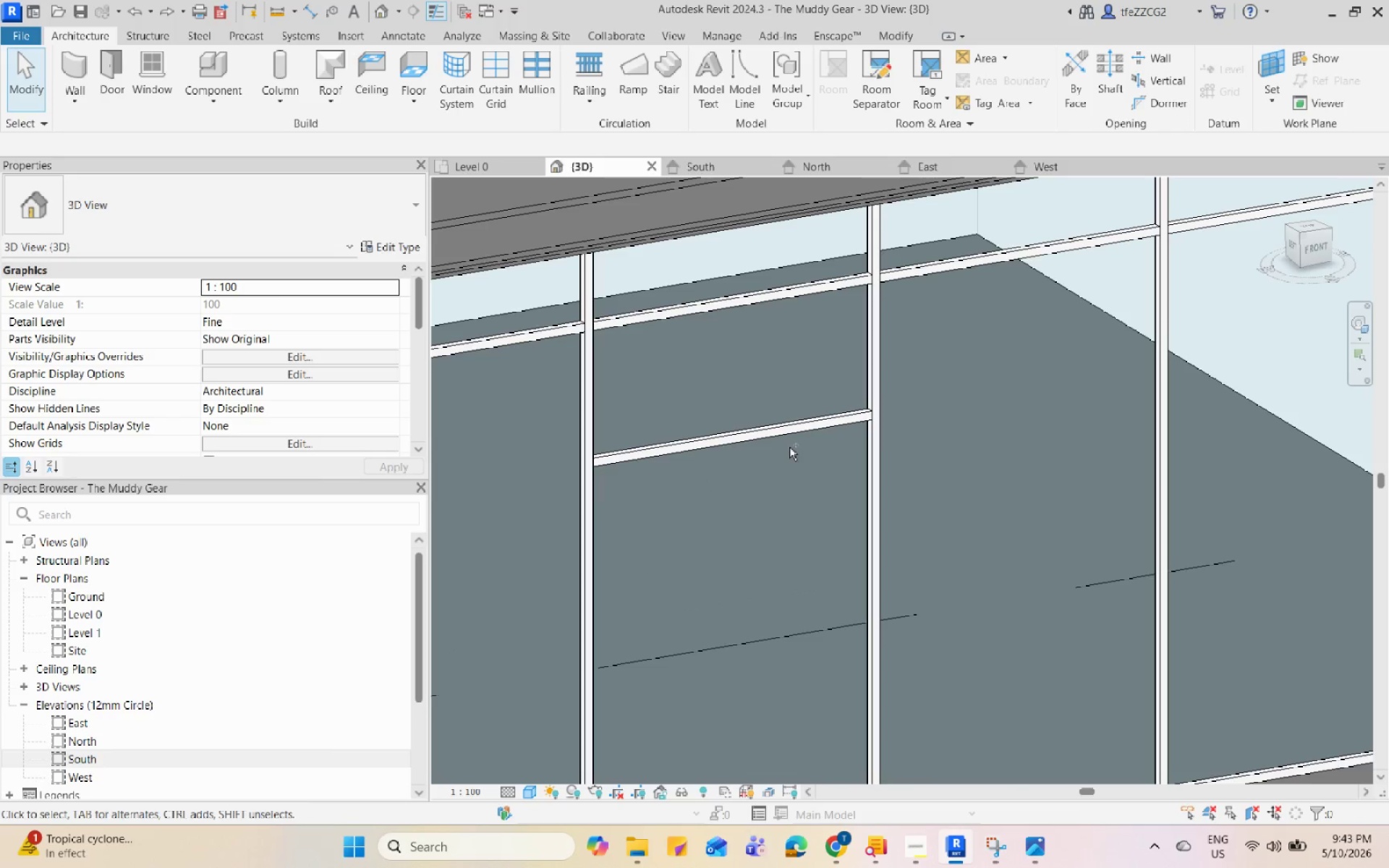 
key(Control+Z)
 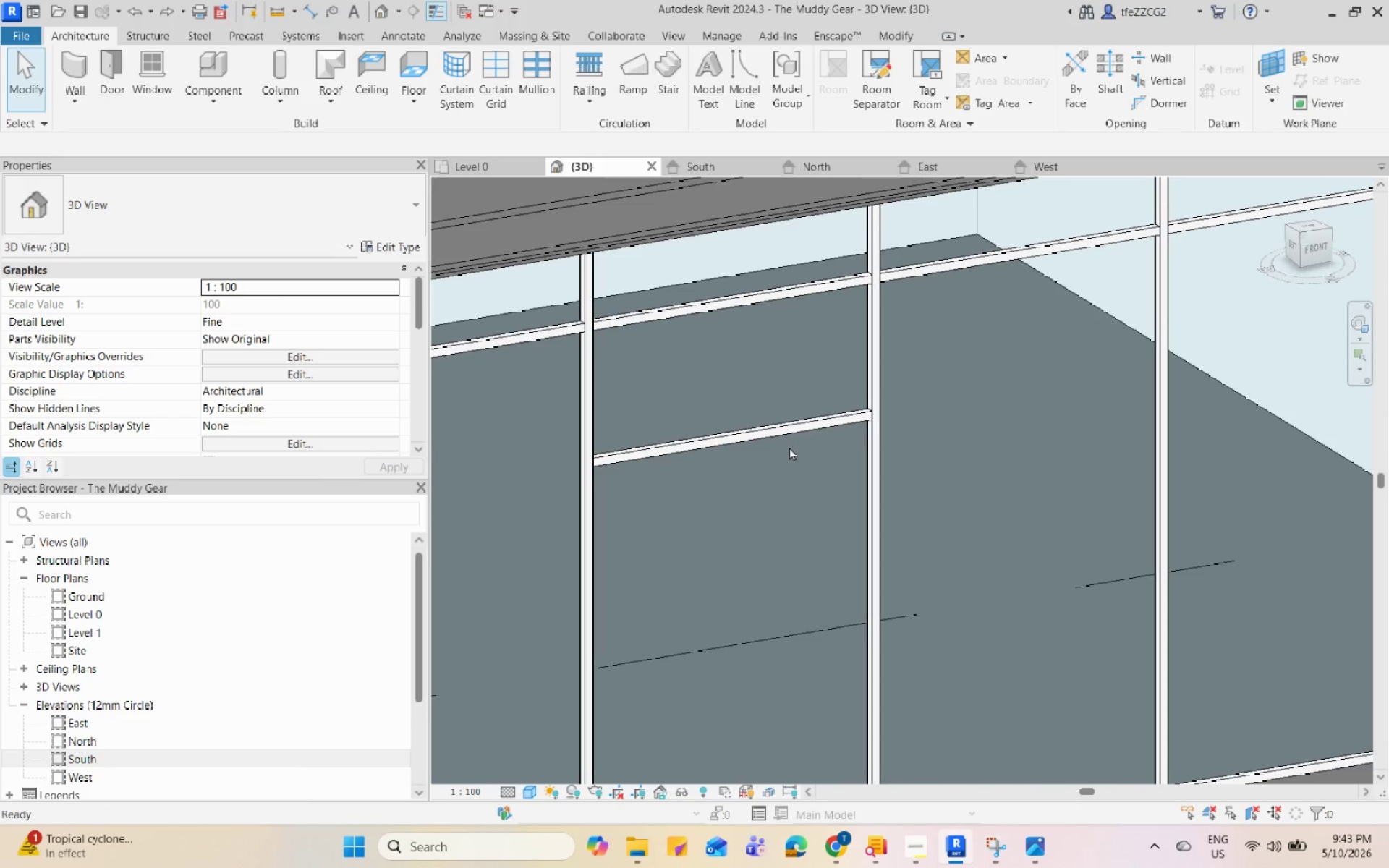 
key(Control+Z)
 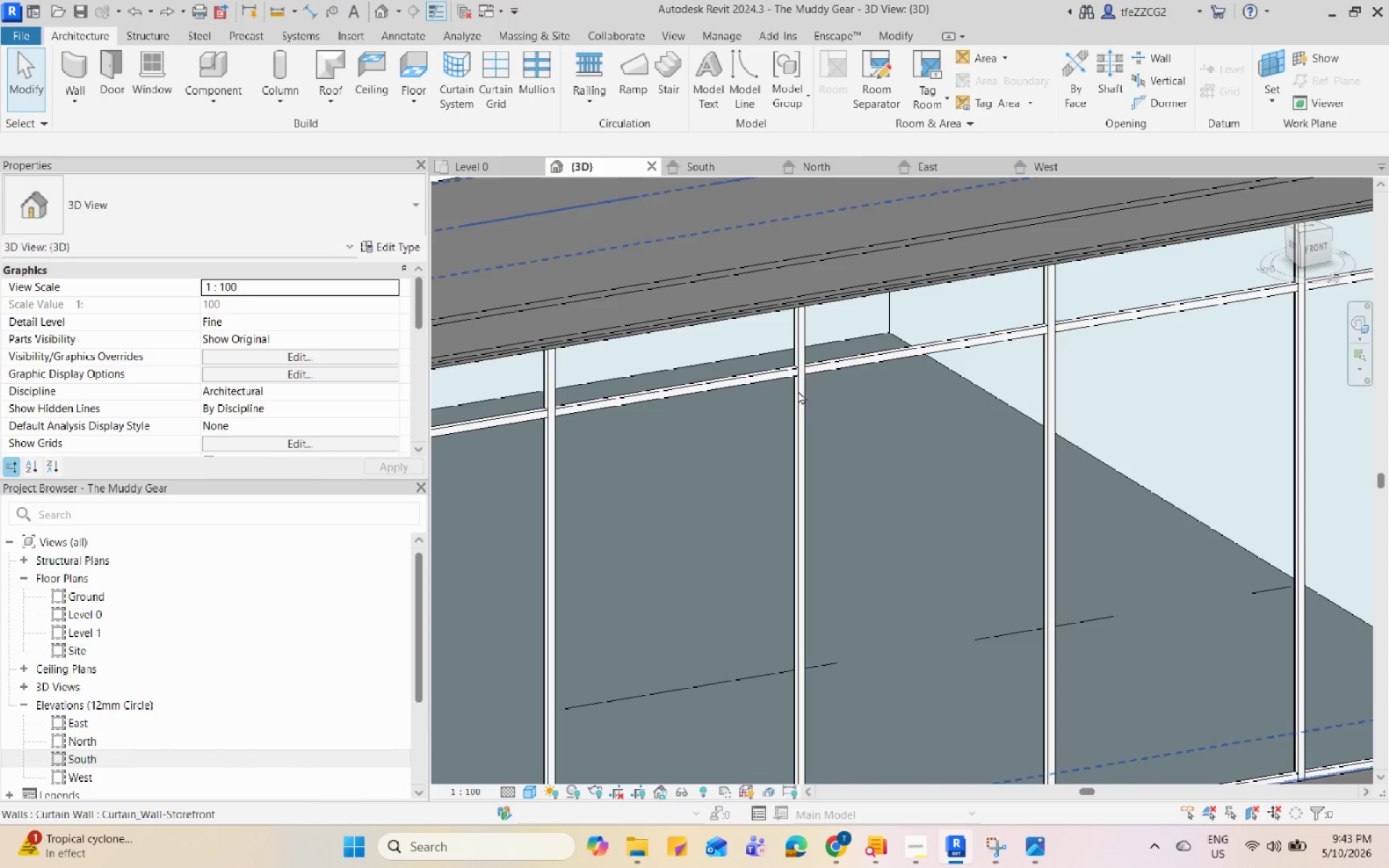 
scroll: coordinate [772, 339], scroll_direction: down, amount: 2.0
 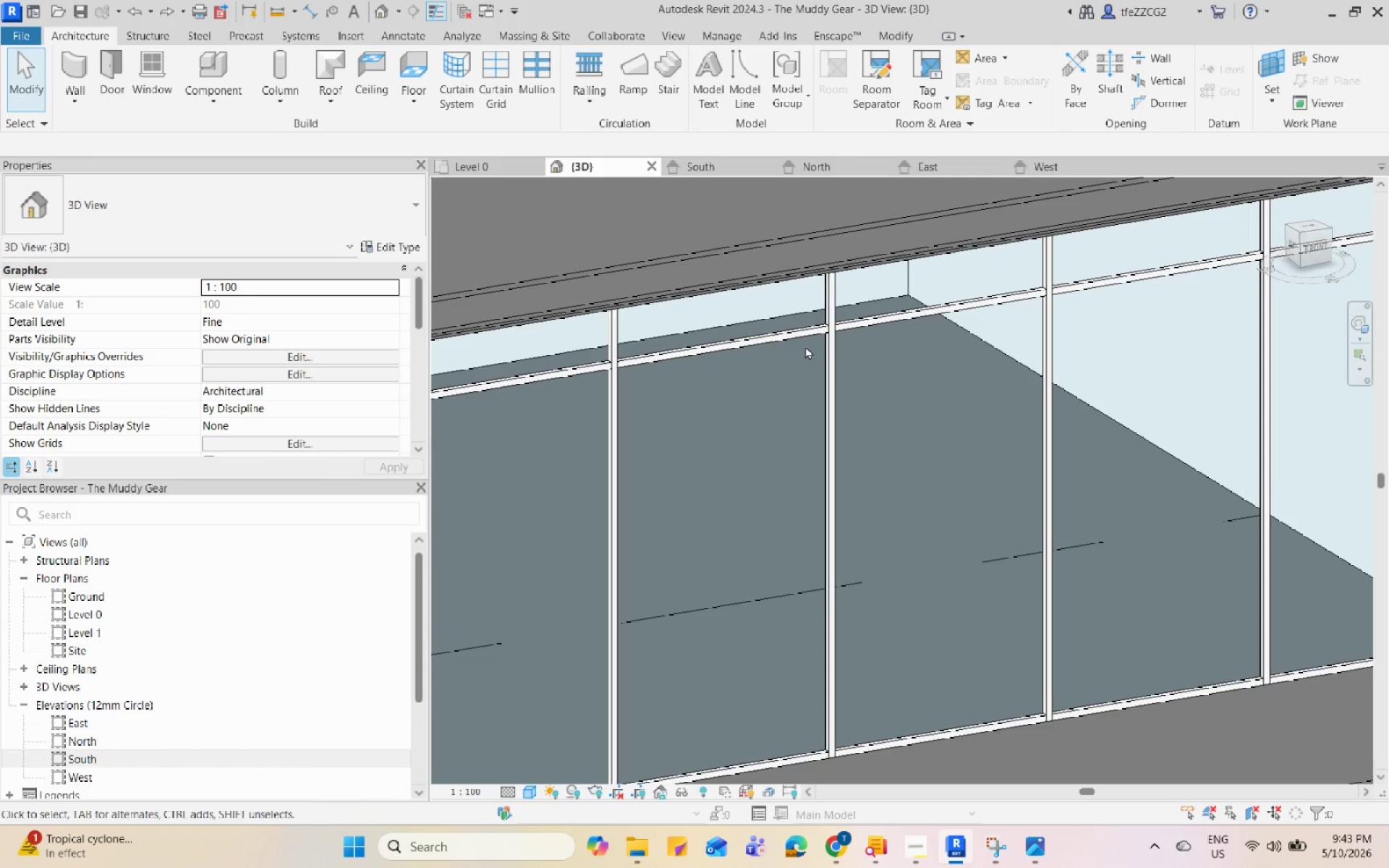 
key(Tab)
 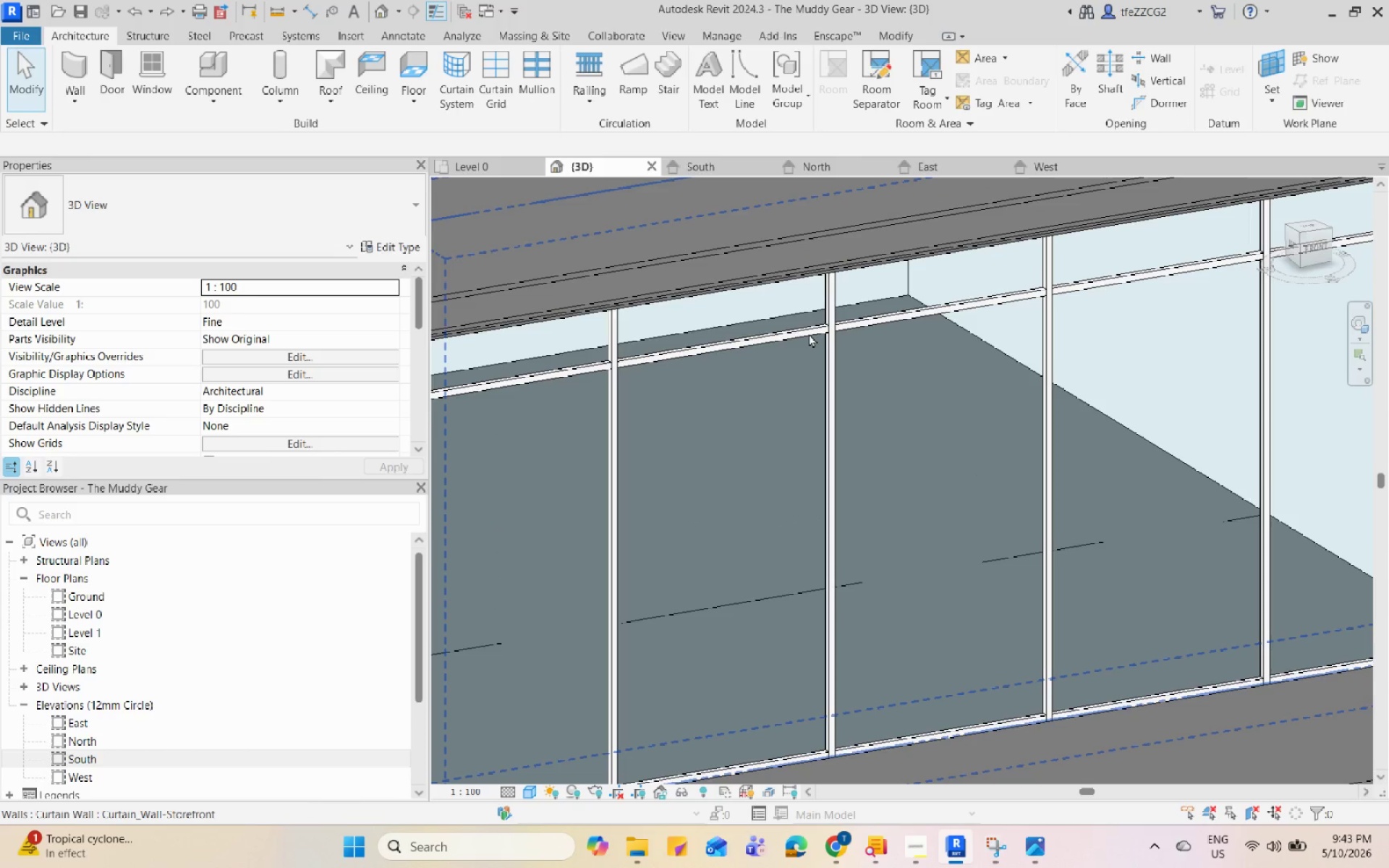 
key(Tab)
 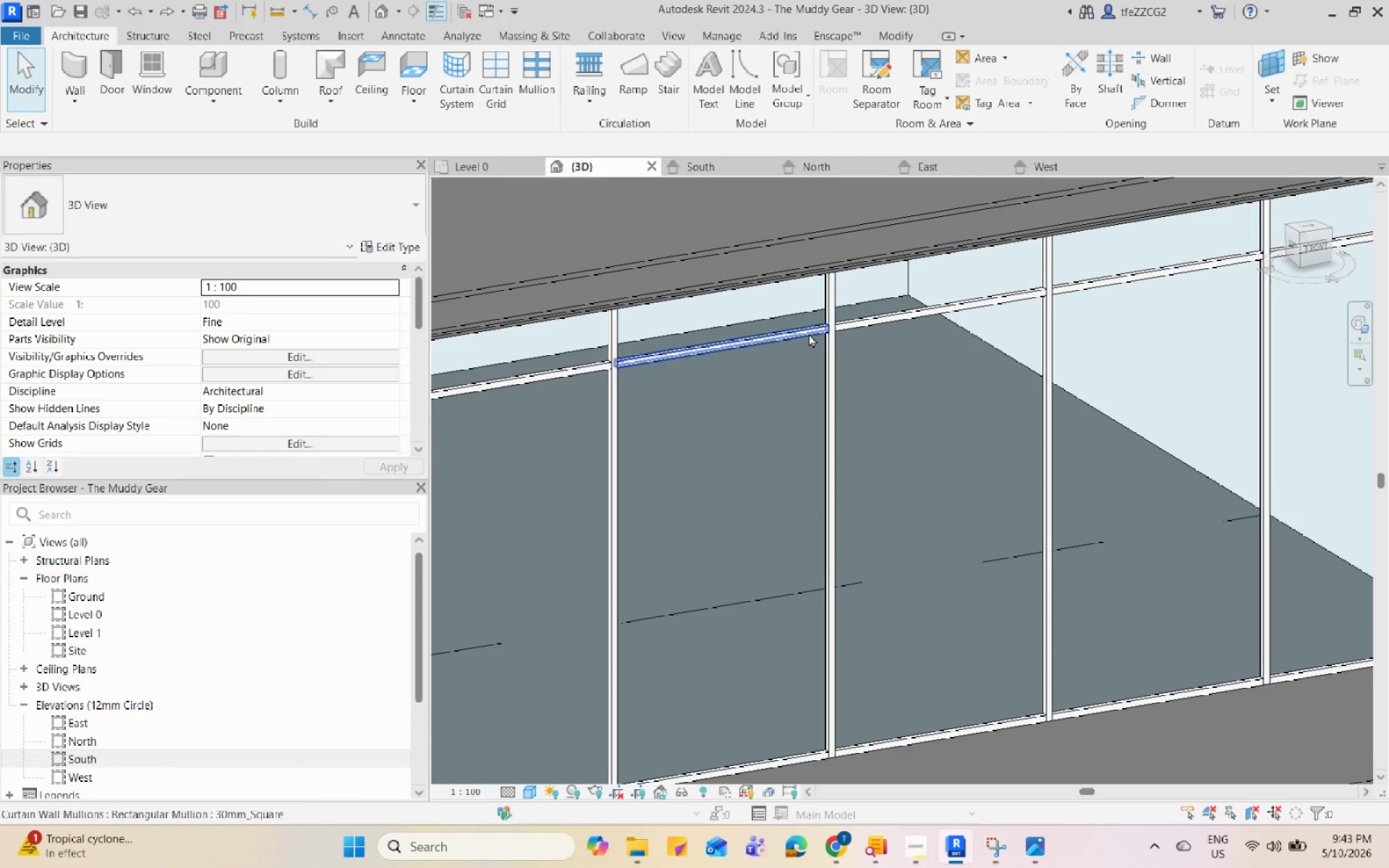 
key(Tab)
 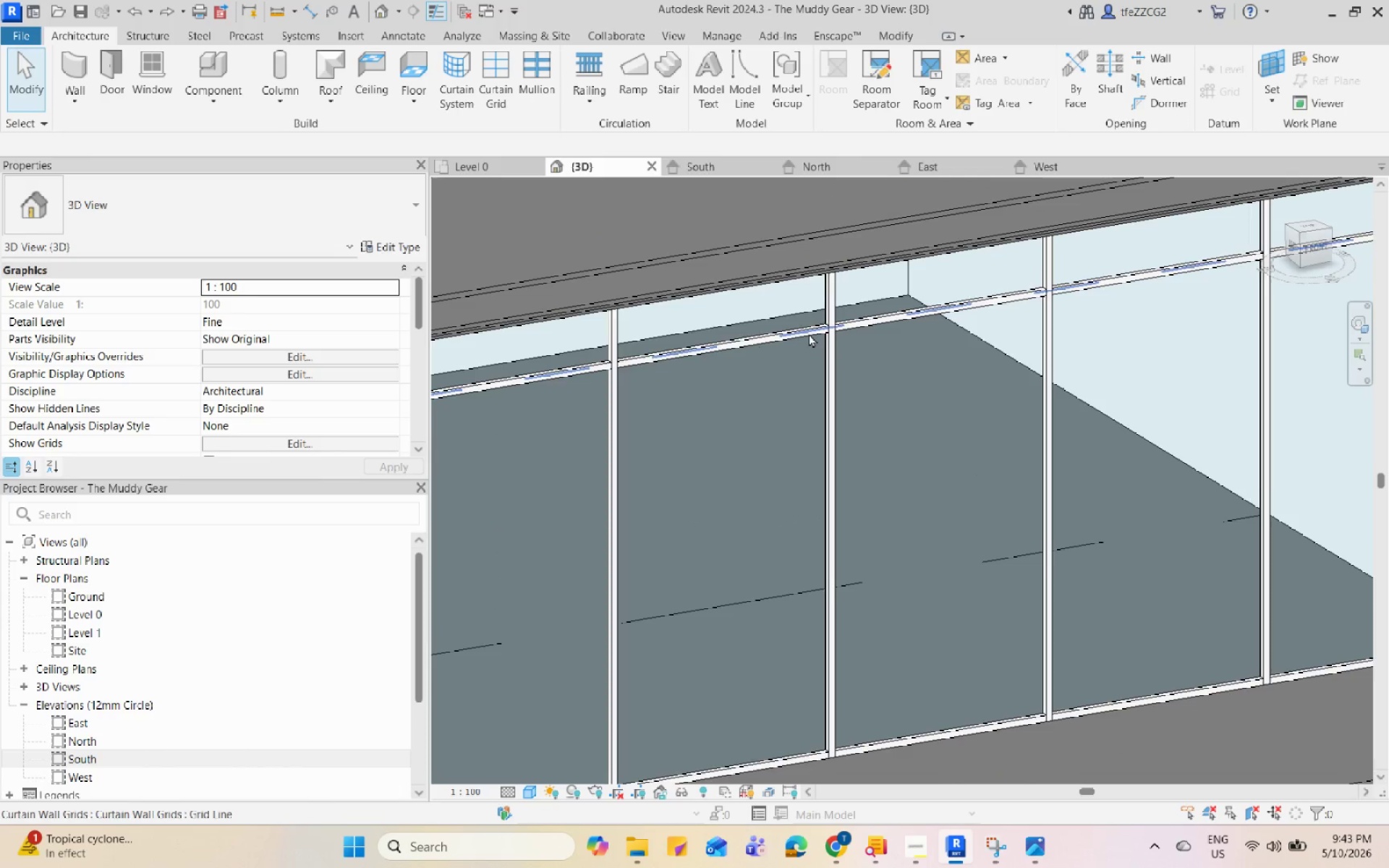 
key(Tab)
 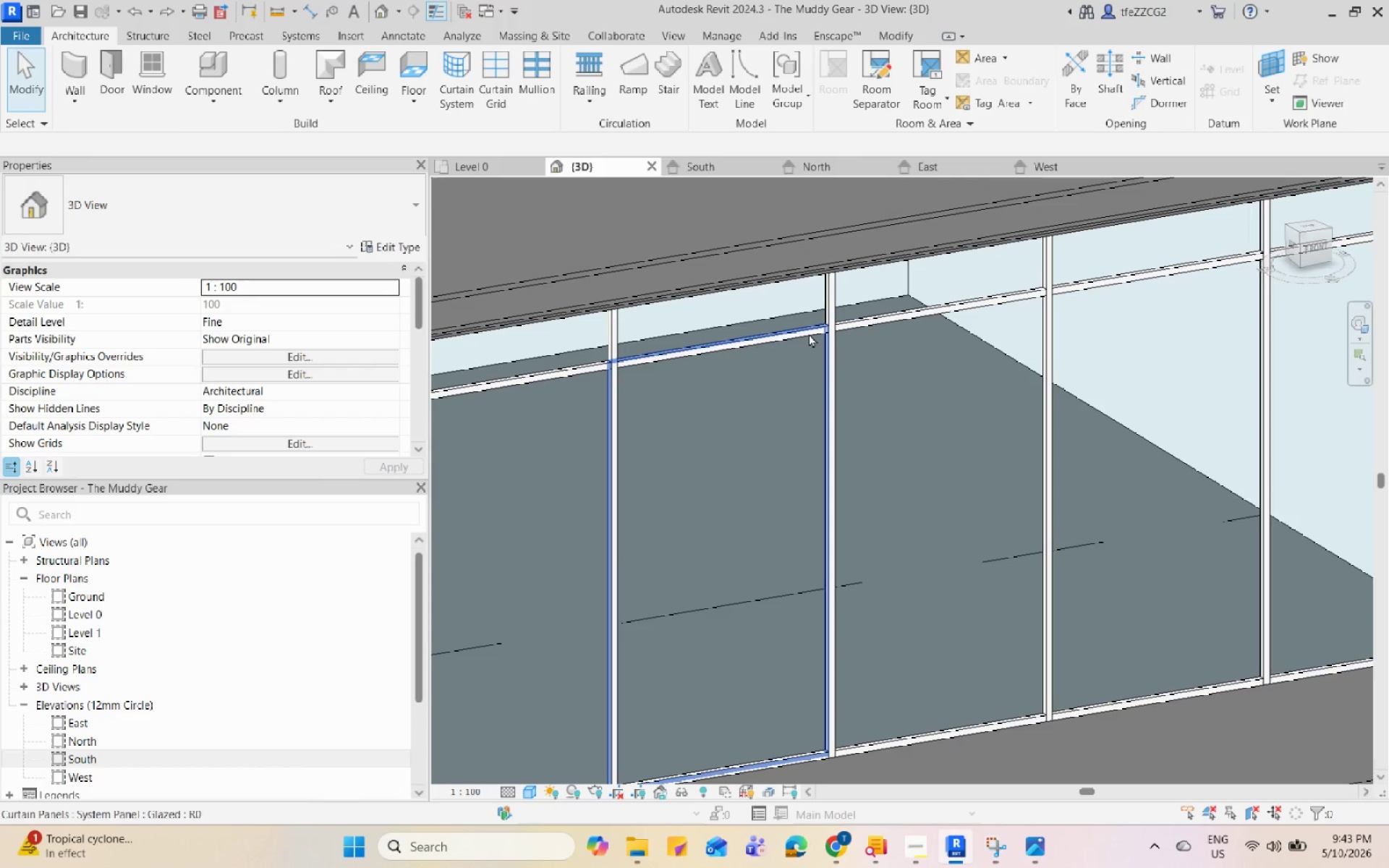 
left_click([809, 333])
 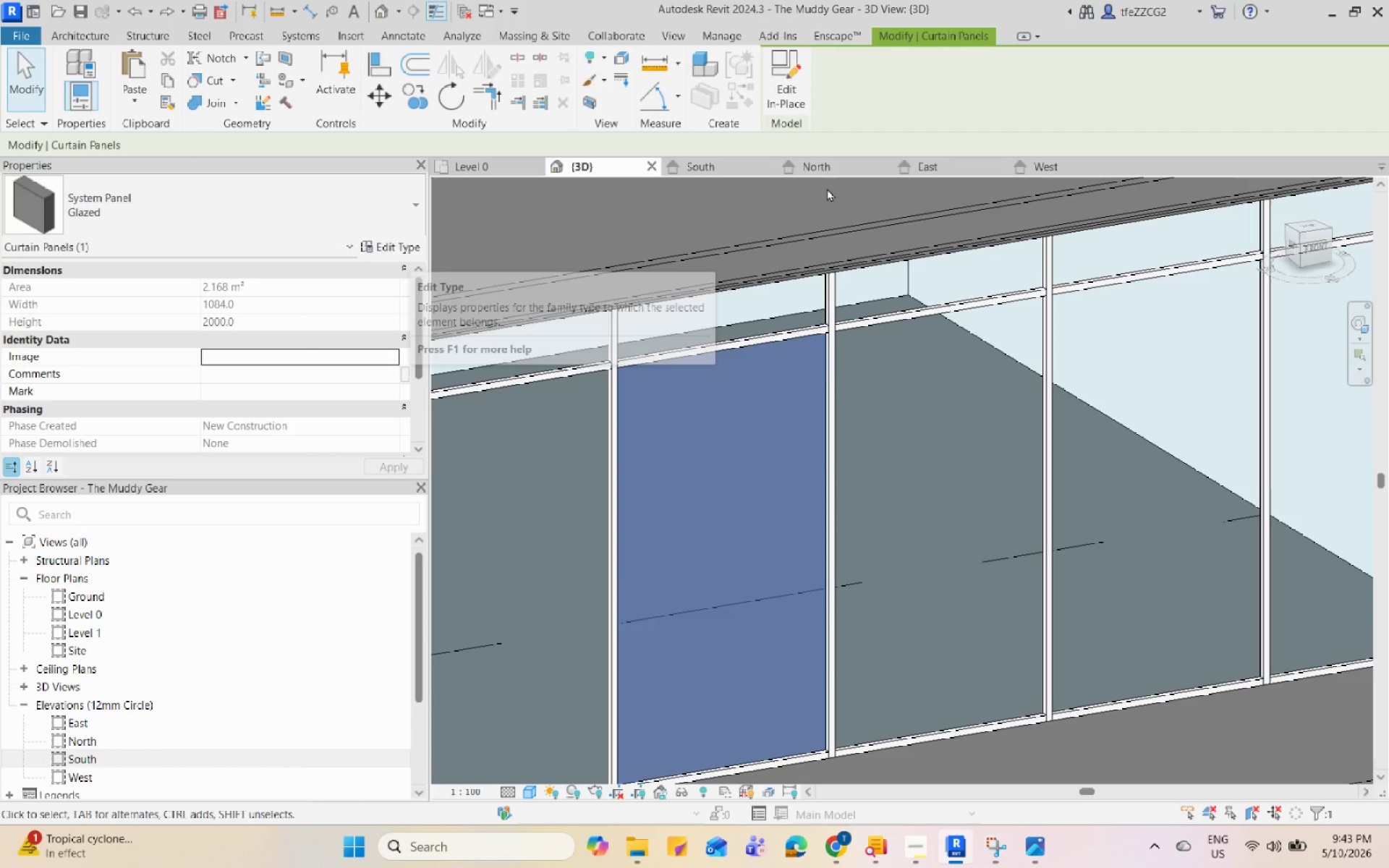 
key(Escape)
type(dr)
 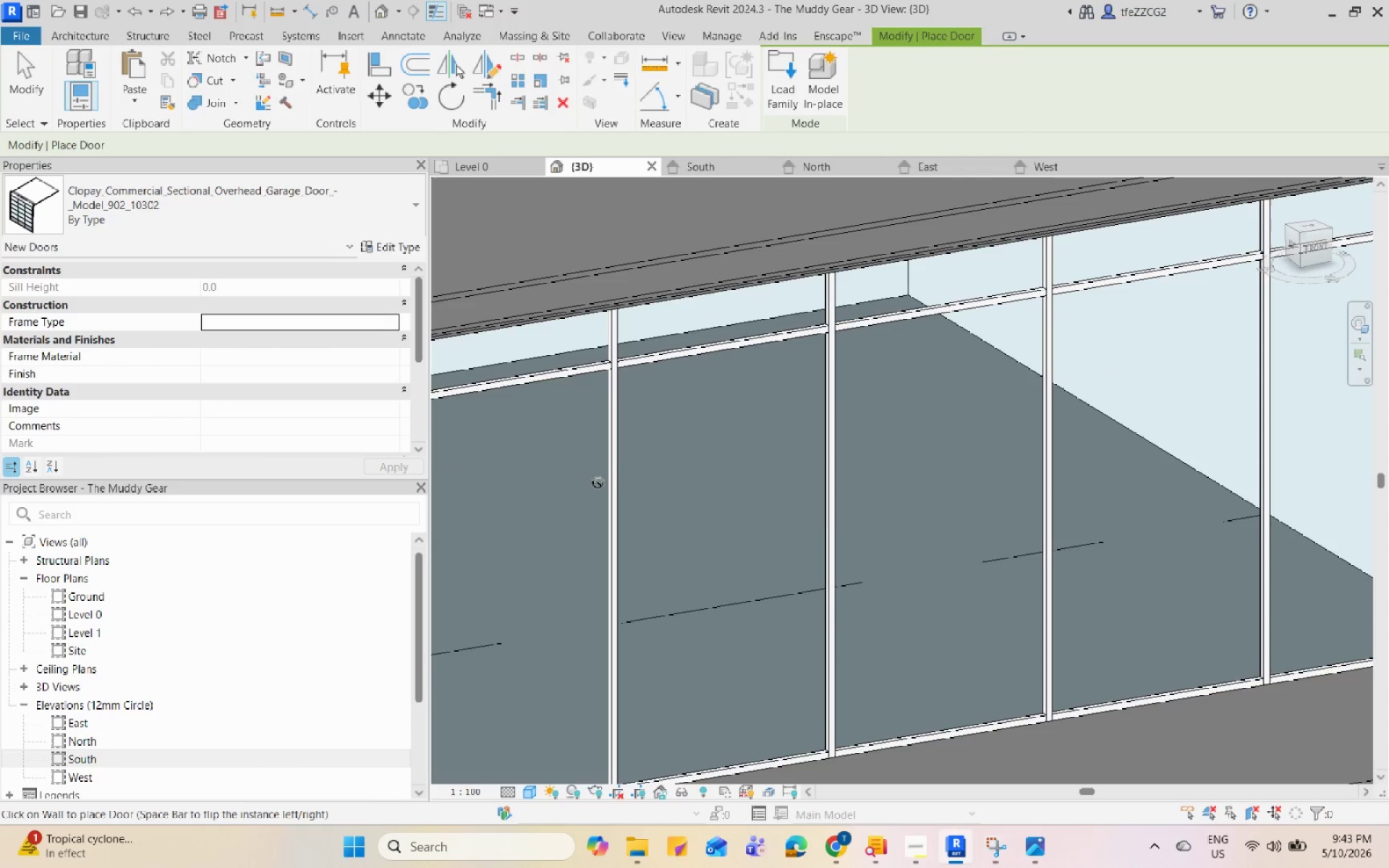 
scroll: coordinate [626, 491], scroll_direction: down, amount: 4.0
 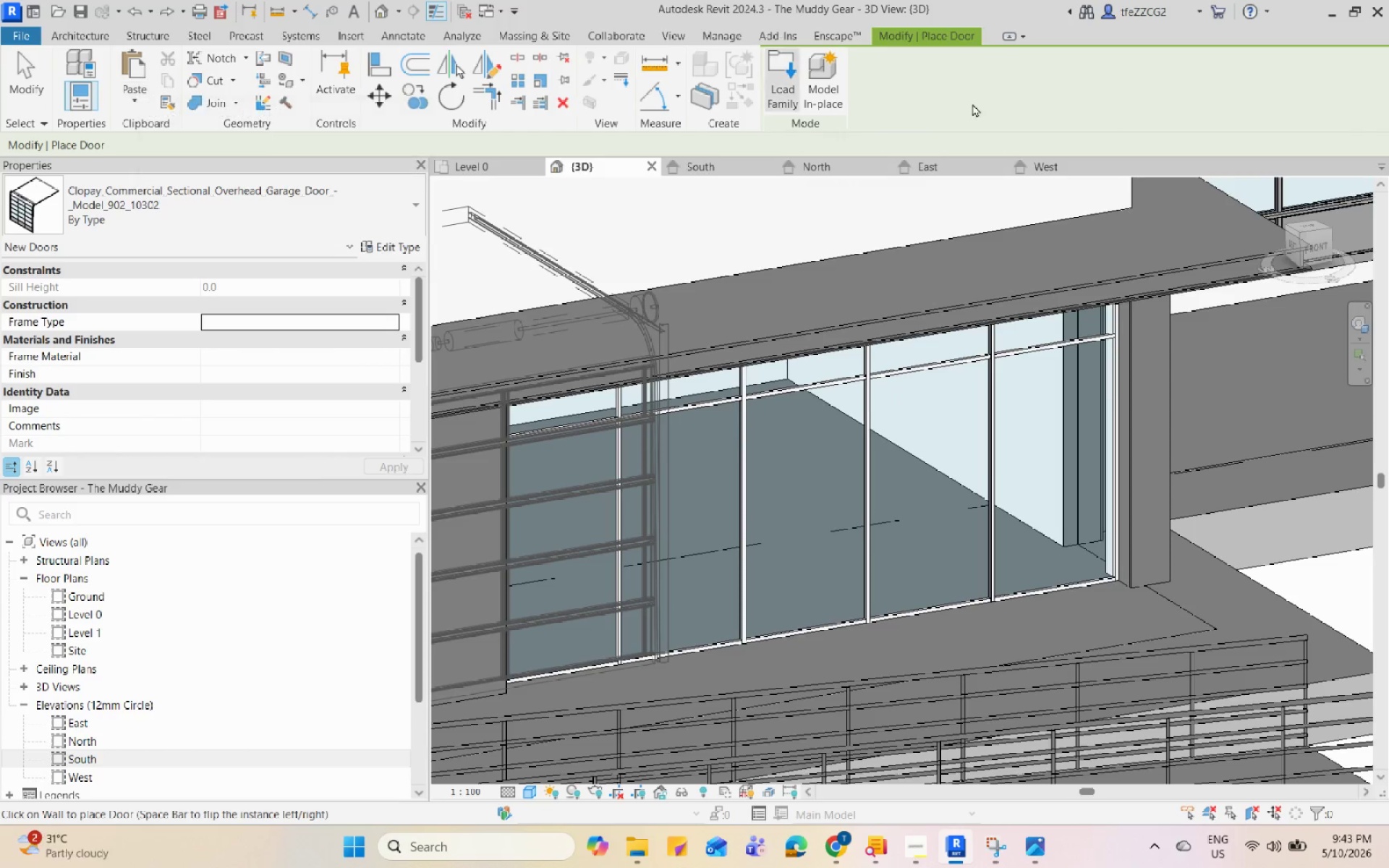 
left_click([790, 103])
 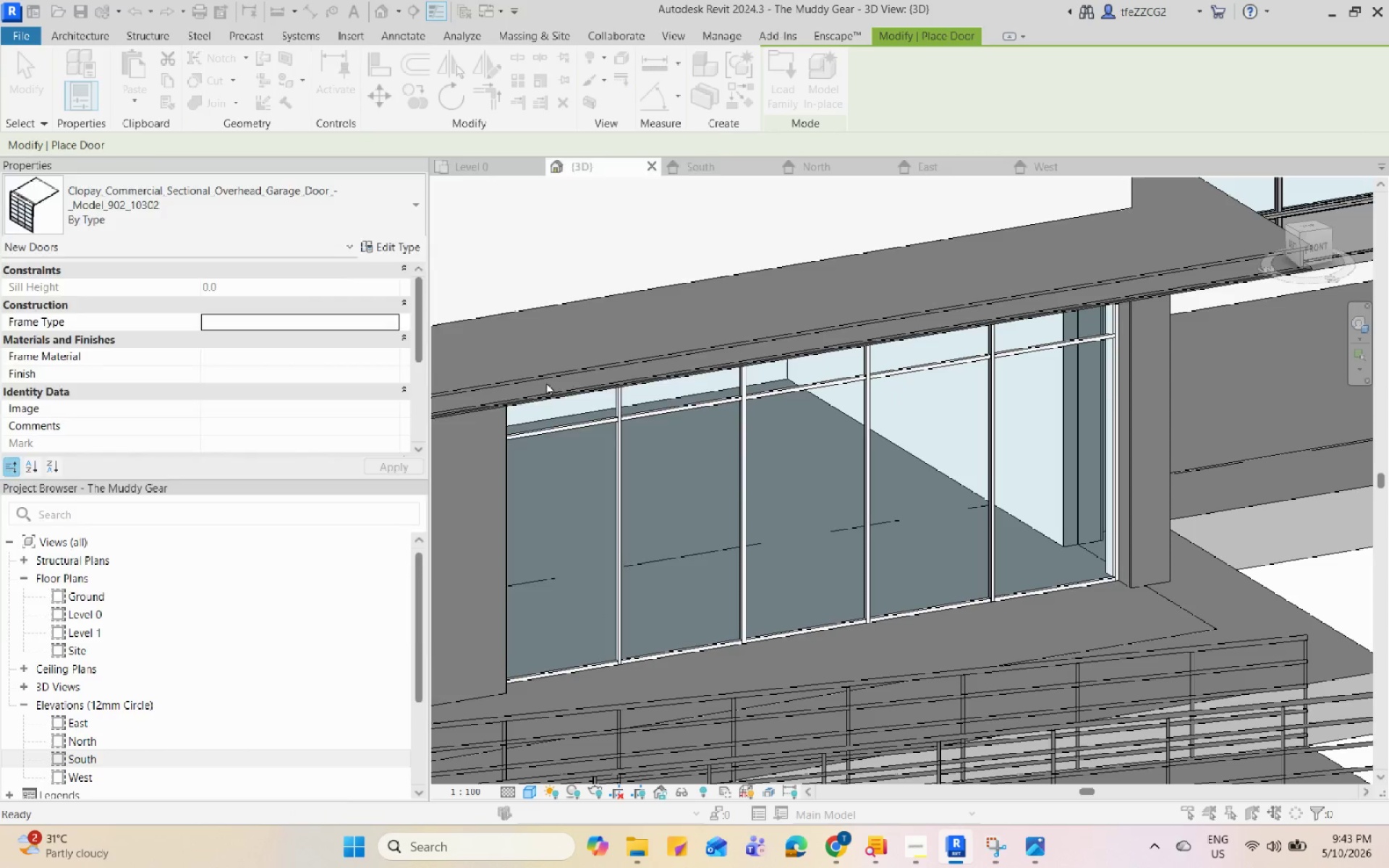 
scroll: coordinate [127, 297], scroll_direction: up, amount: 6.0
 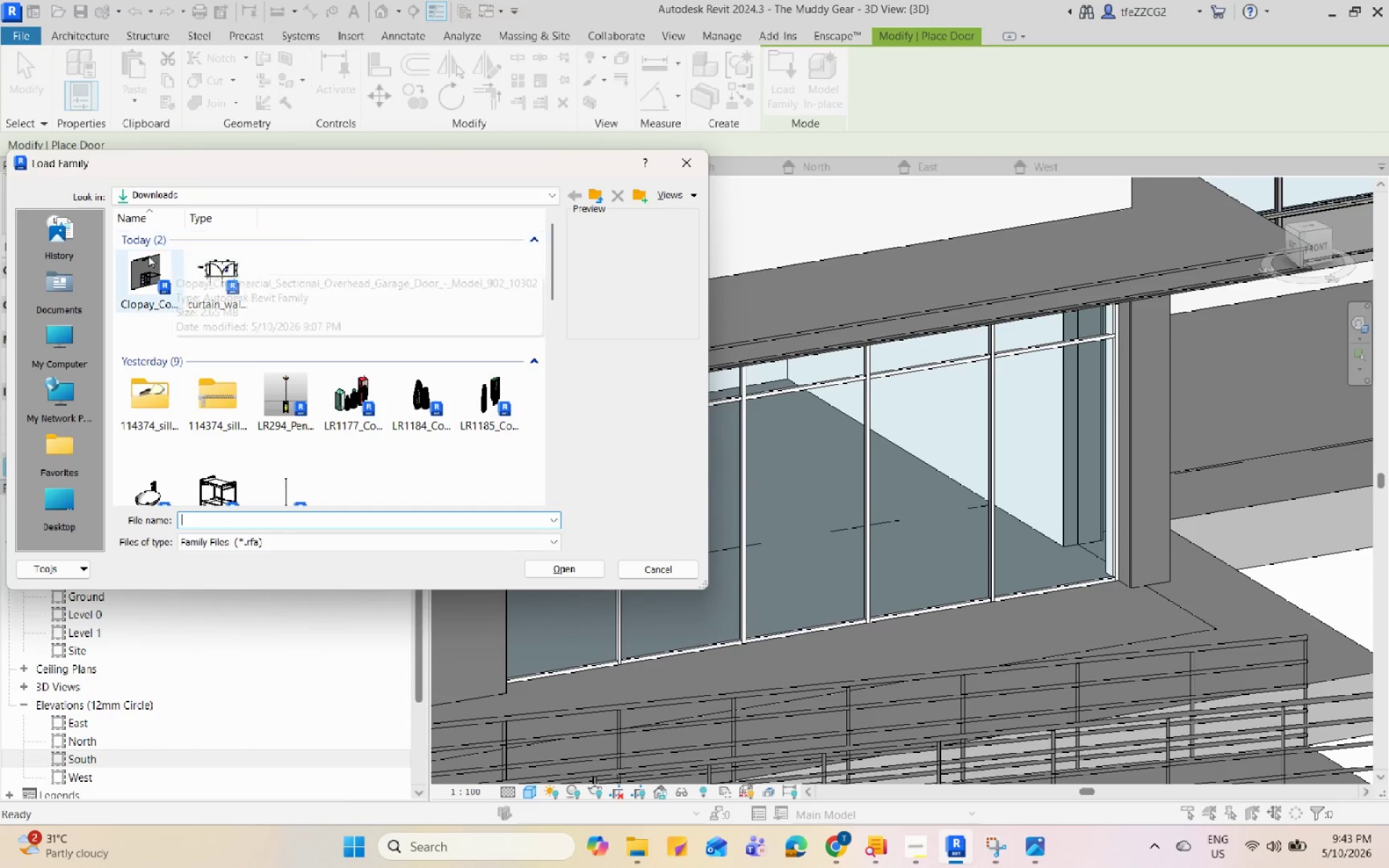 
left_click([211, 264])
 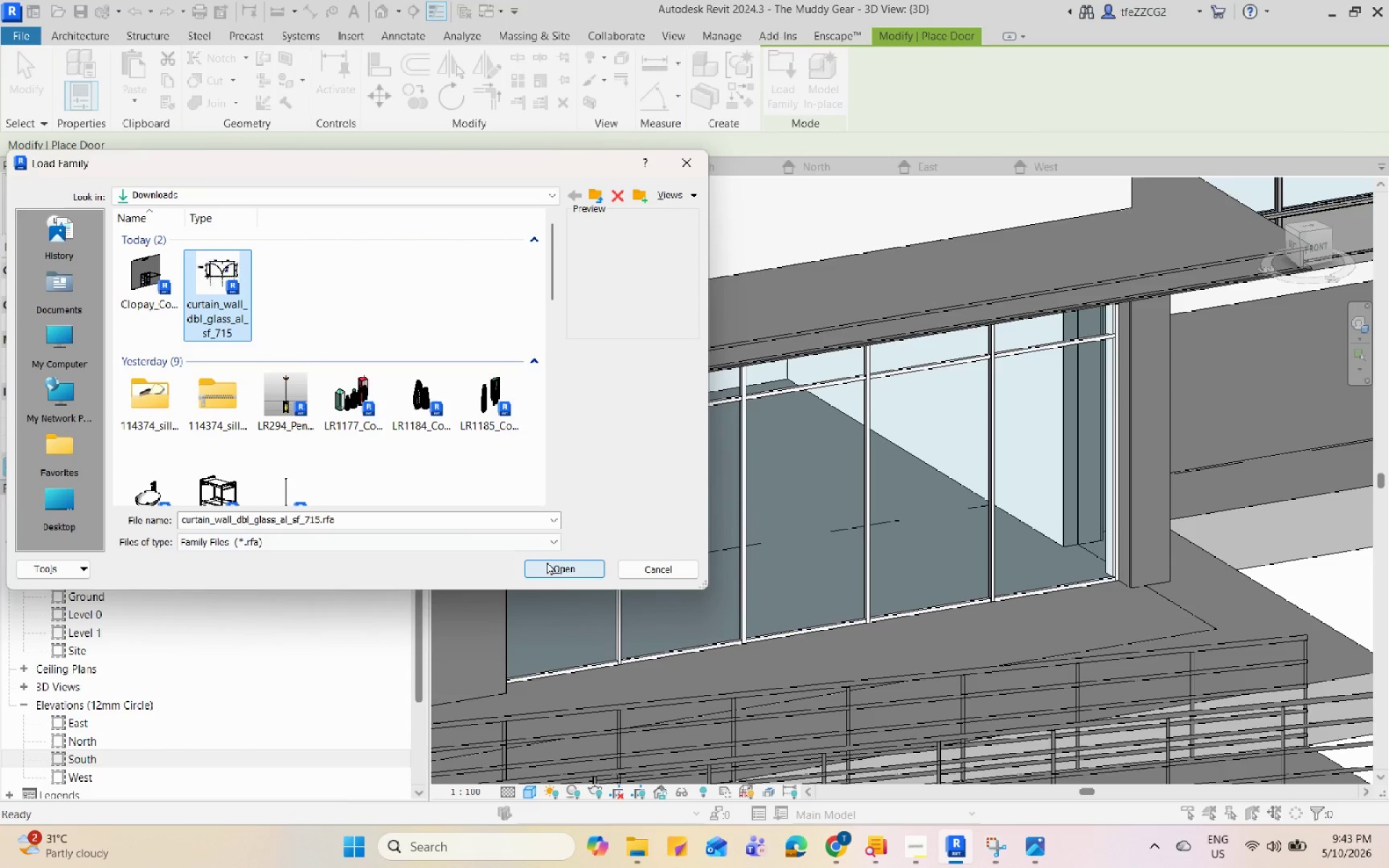 
left_click([559, 574])
 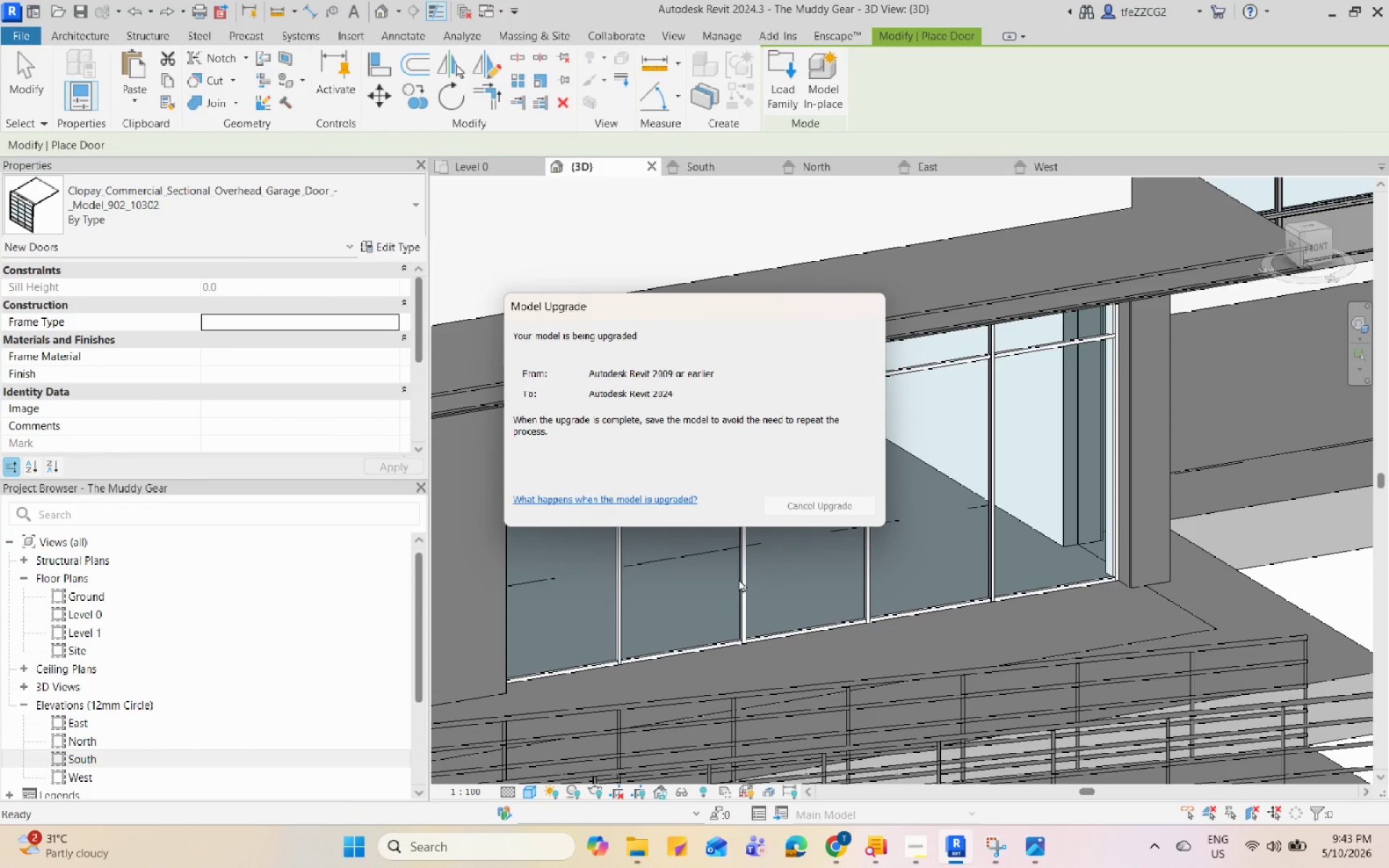 
mouse_move([770, 501])
 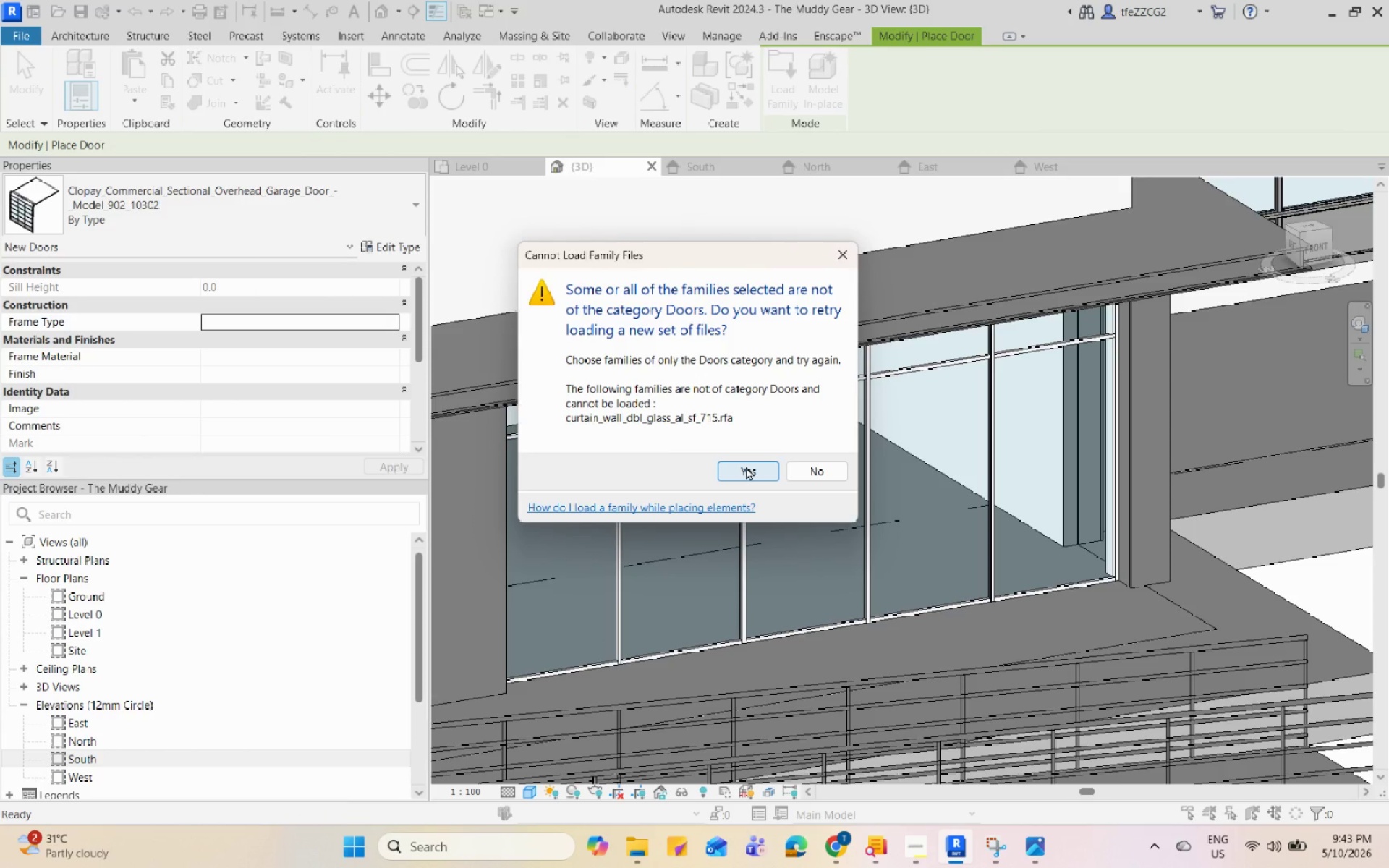 
left_click([746, 467])
 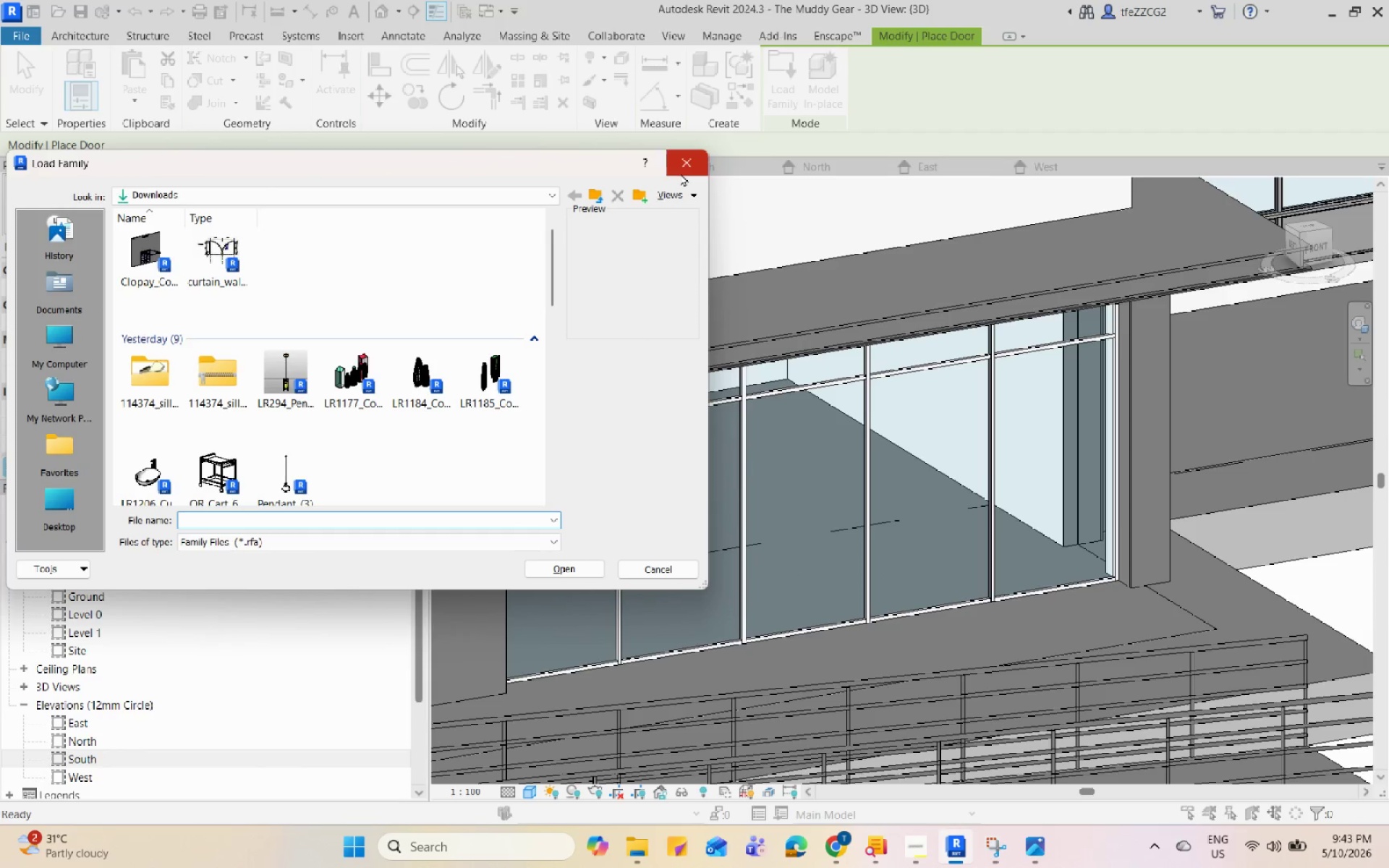 
left_click([686, 165])
 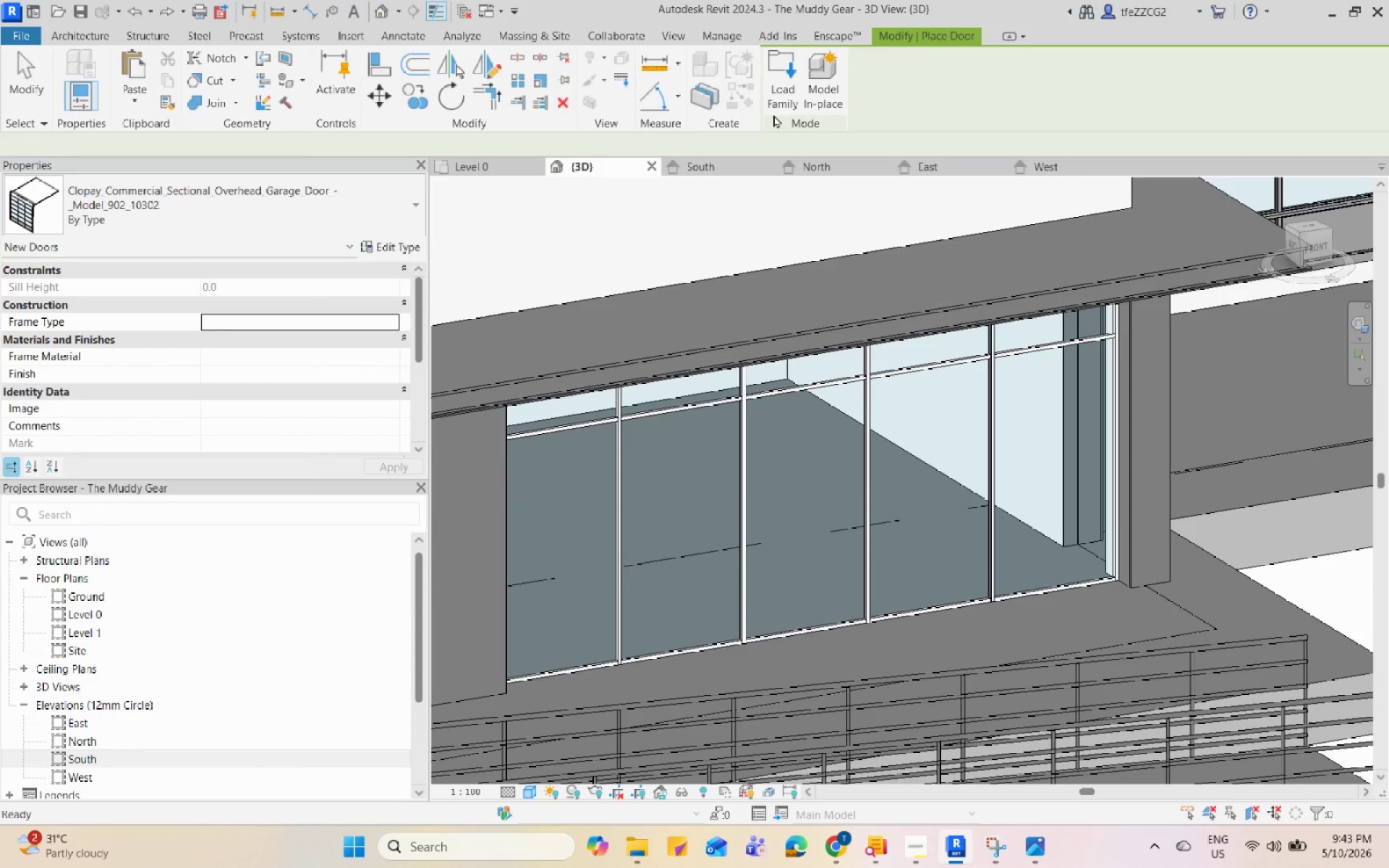 
key(Escape)
 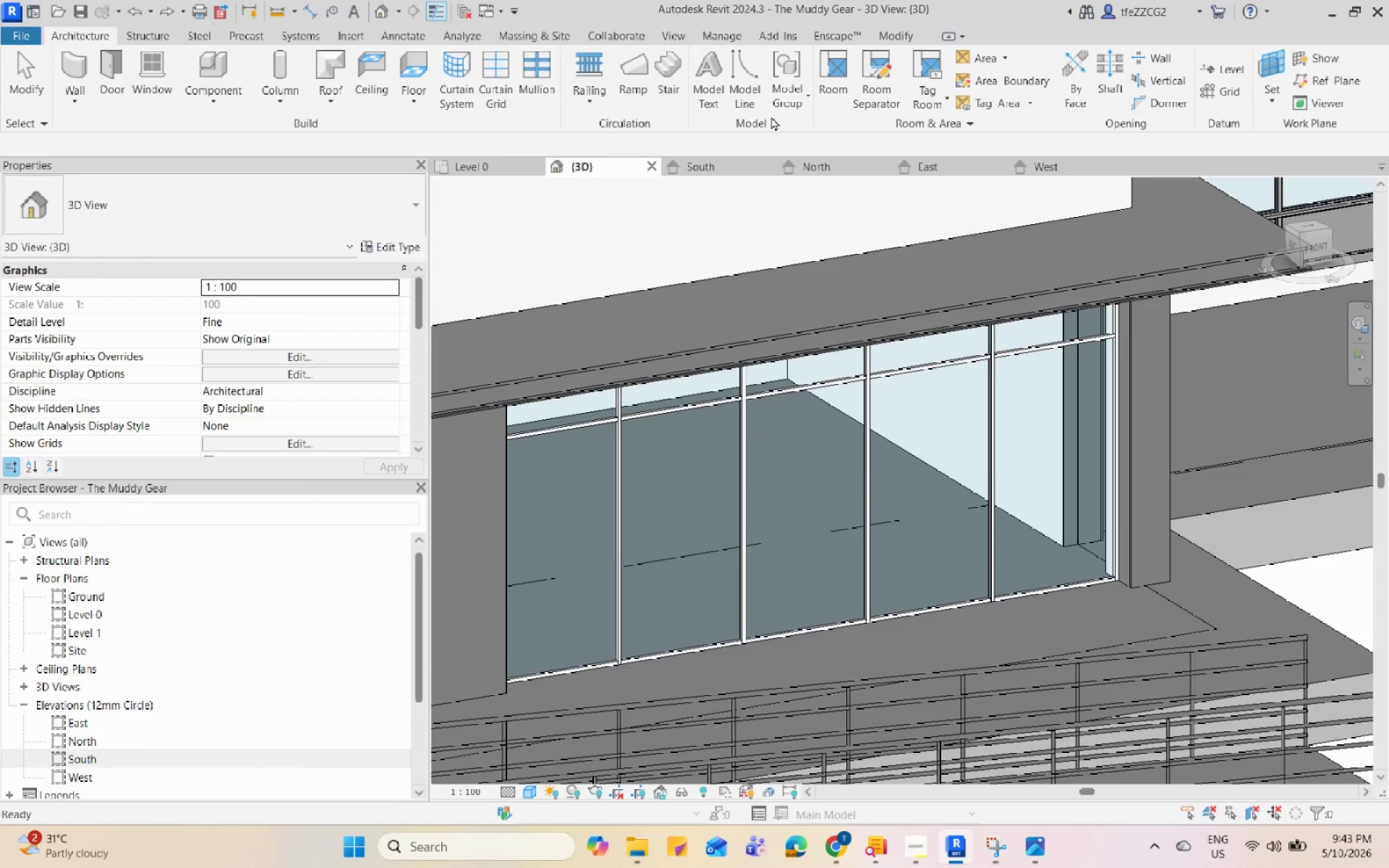 
key(Escape)
 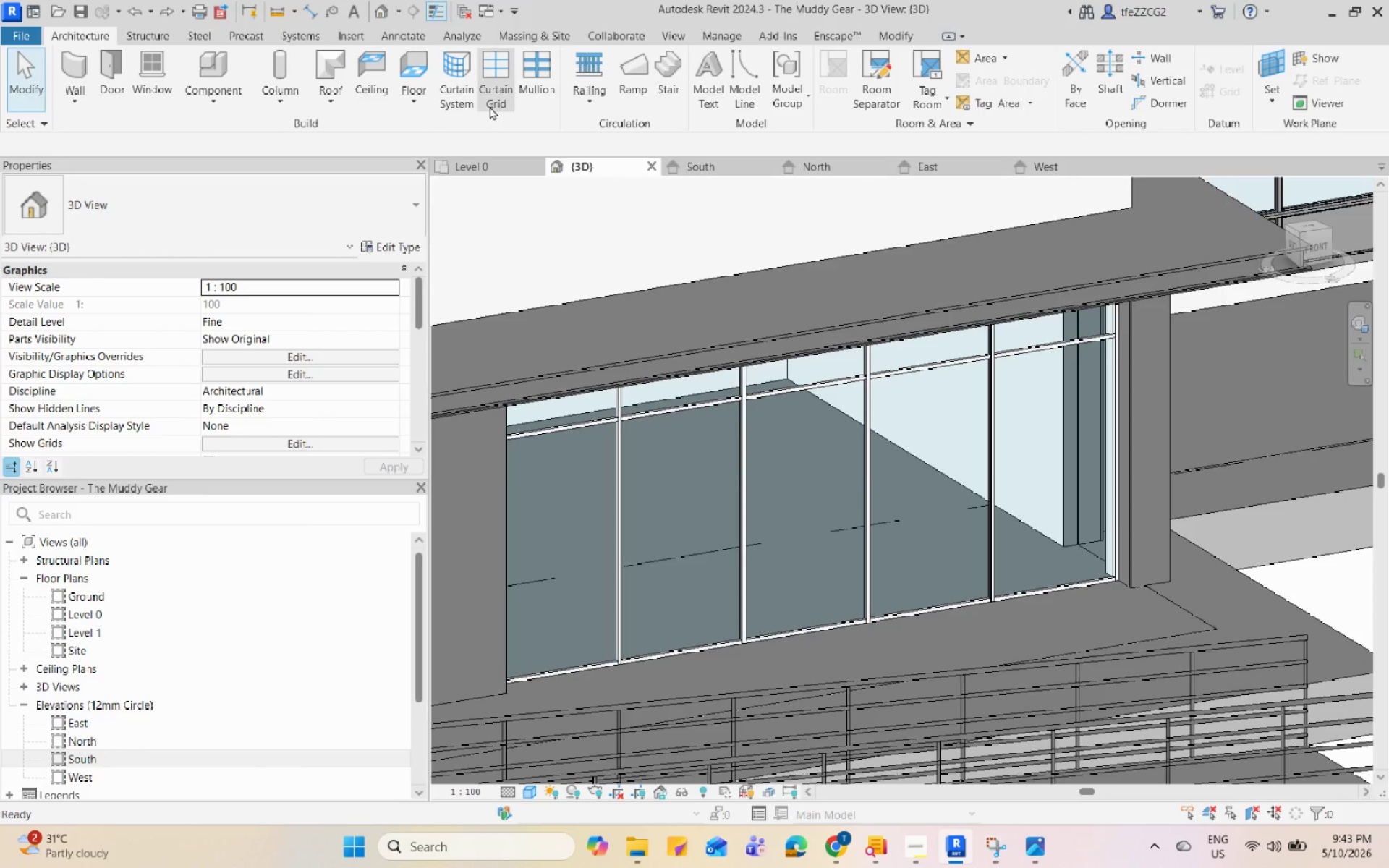 
left_click([78, 95])
 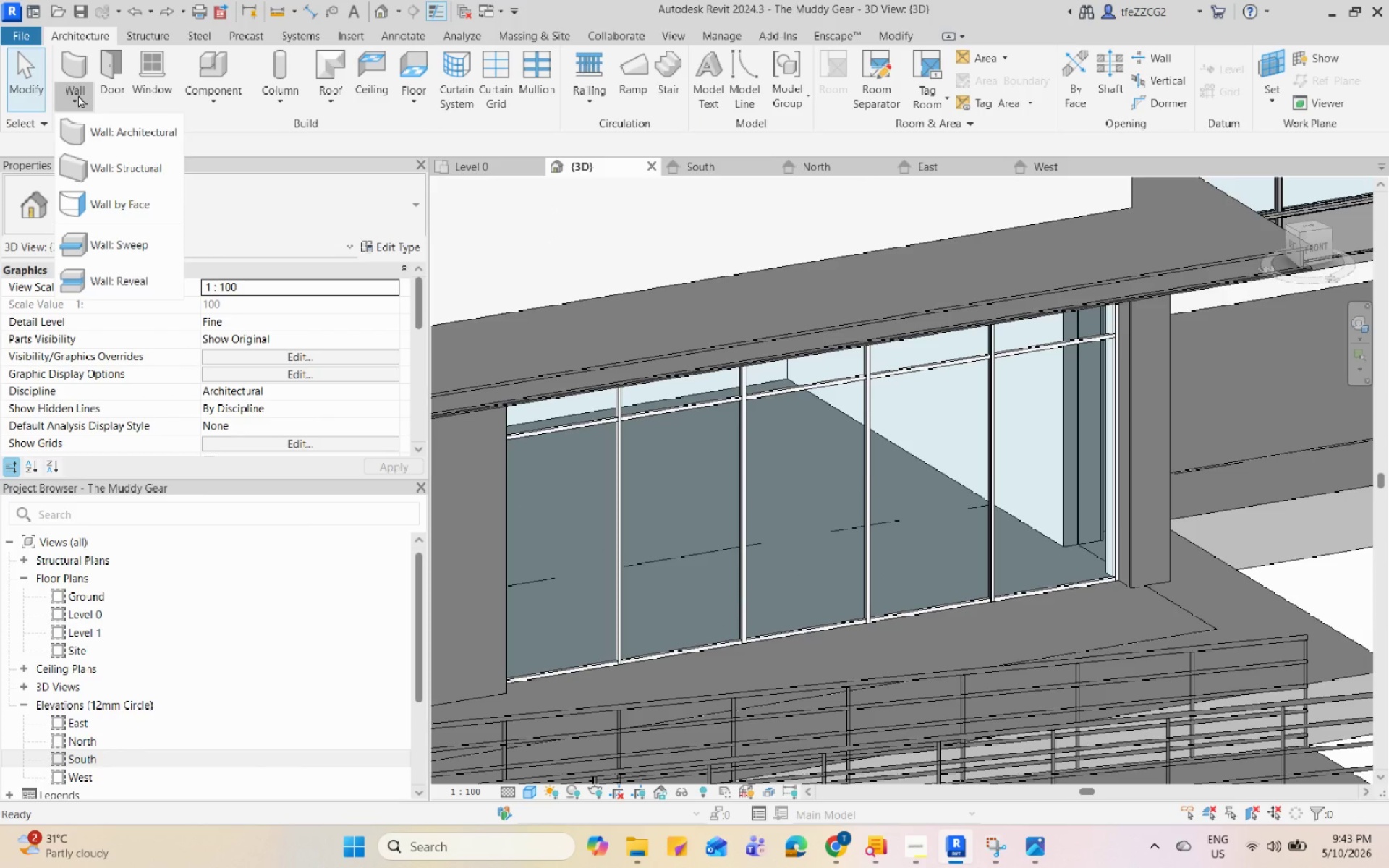 
left_click([78, 95])
 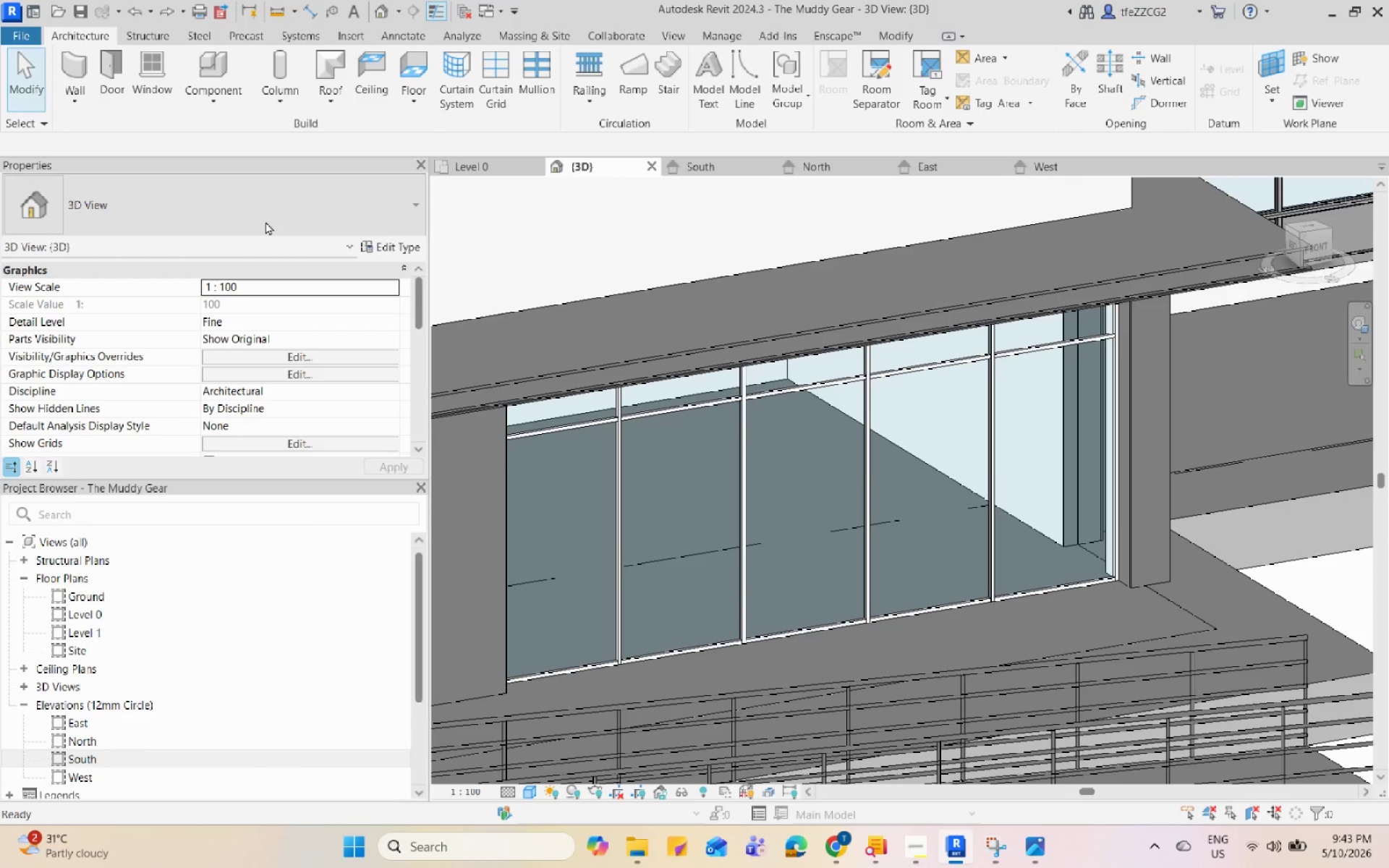 
type(wa)
key(Escape)
key(Escape)
 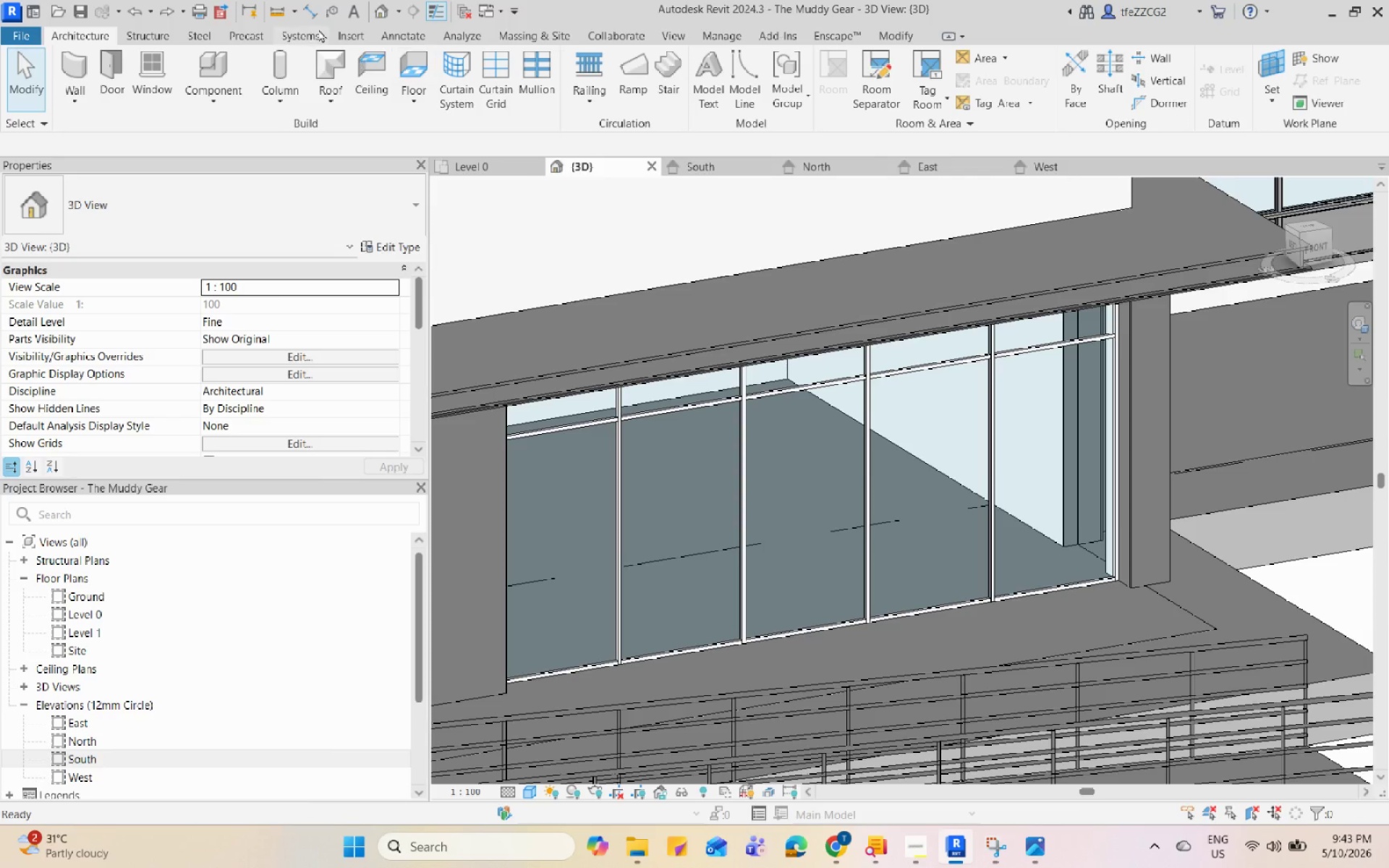 
left_click([344, 27])
 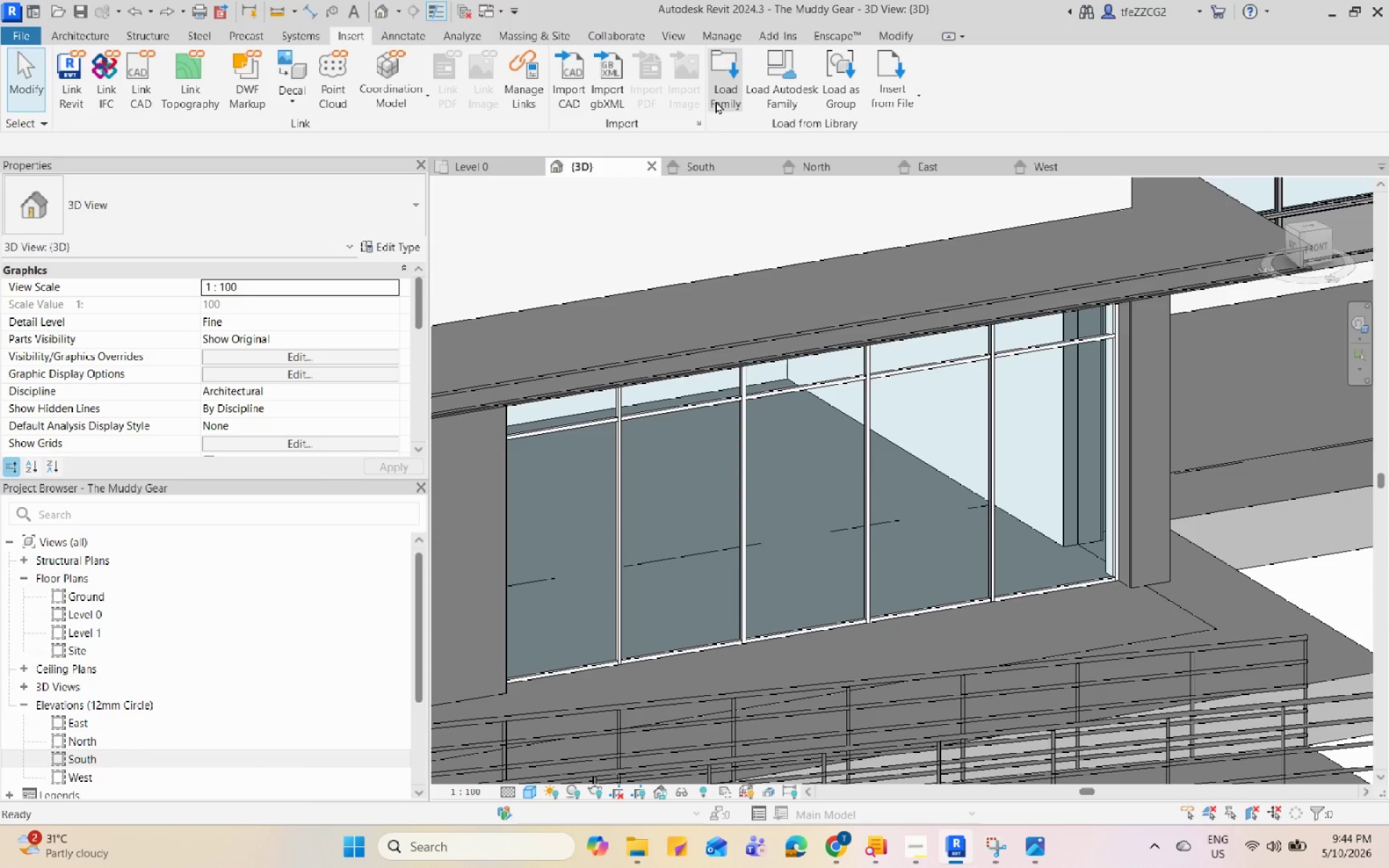 
left_click([733, 96])
 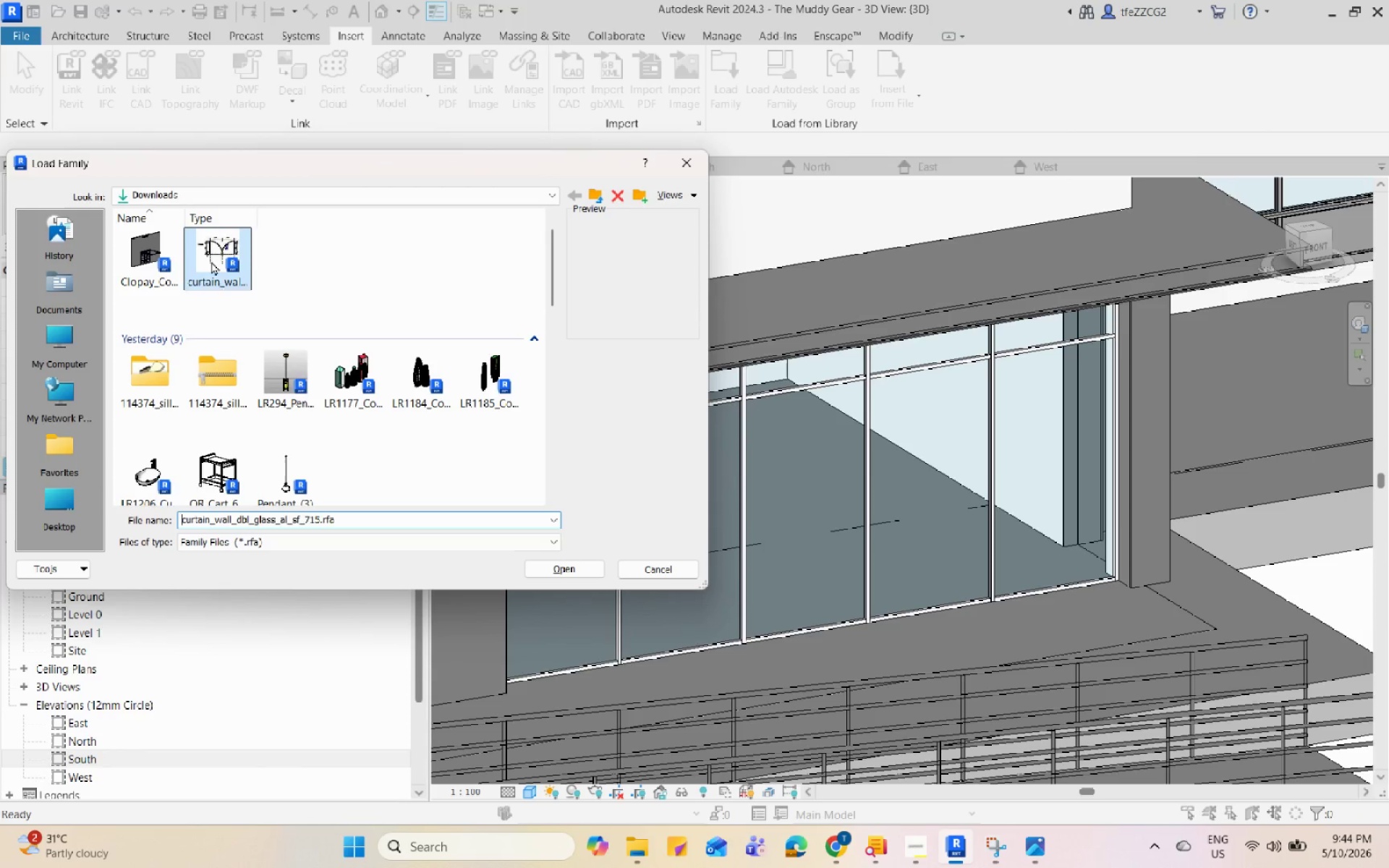 
left_click([588, 568])
 